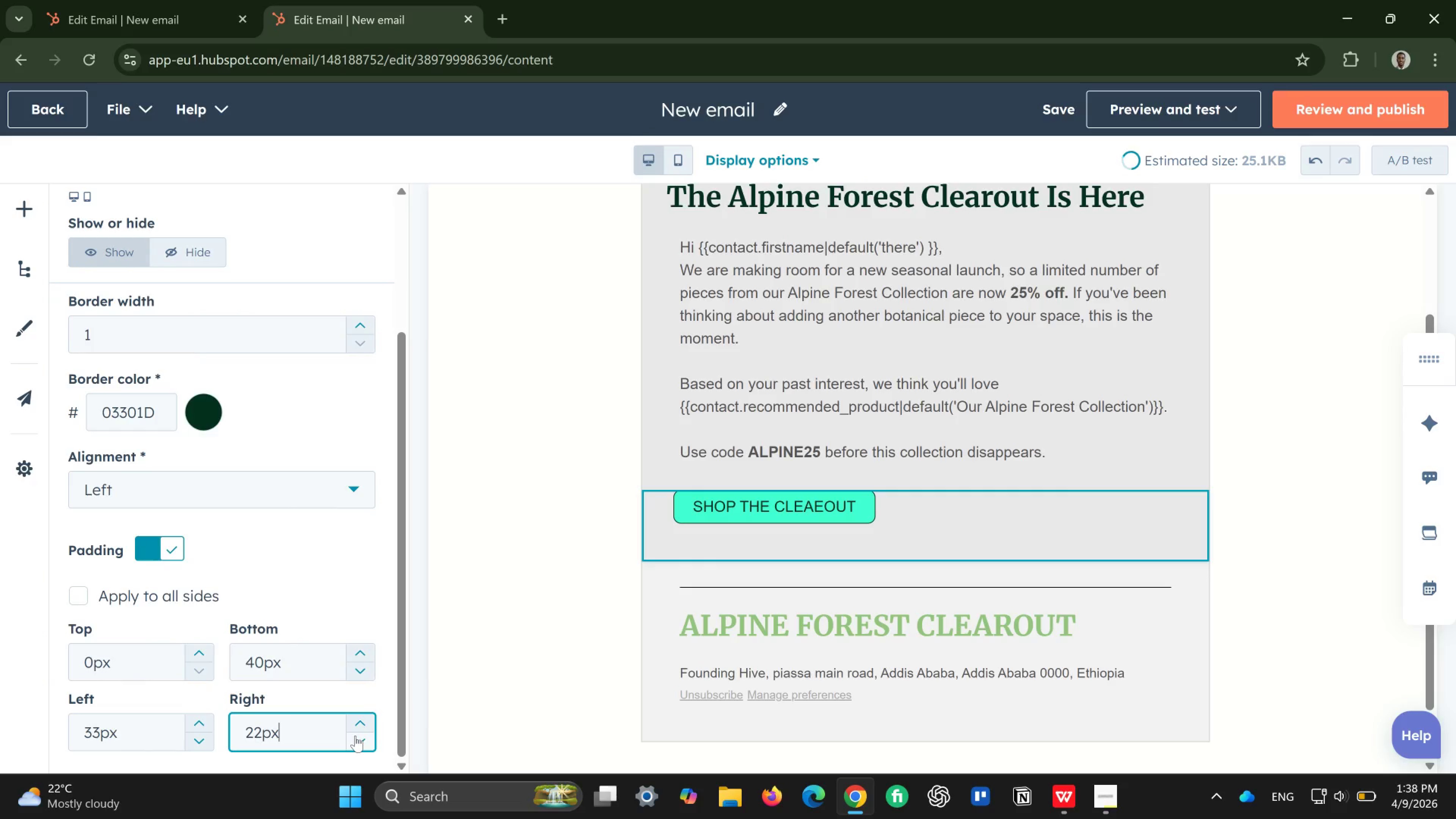 
triple_click([355, 736])
 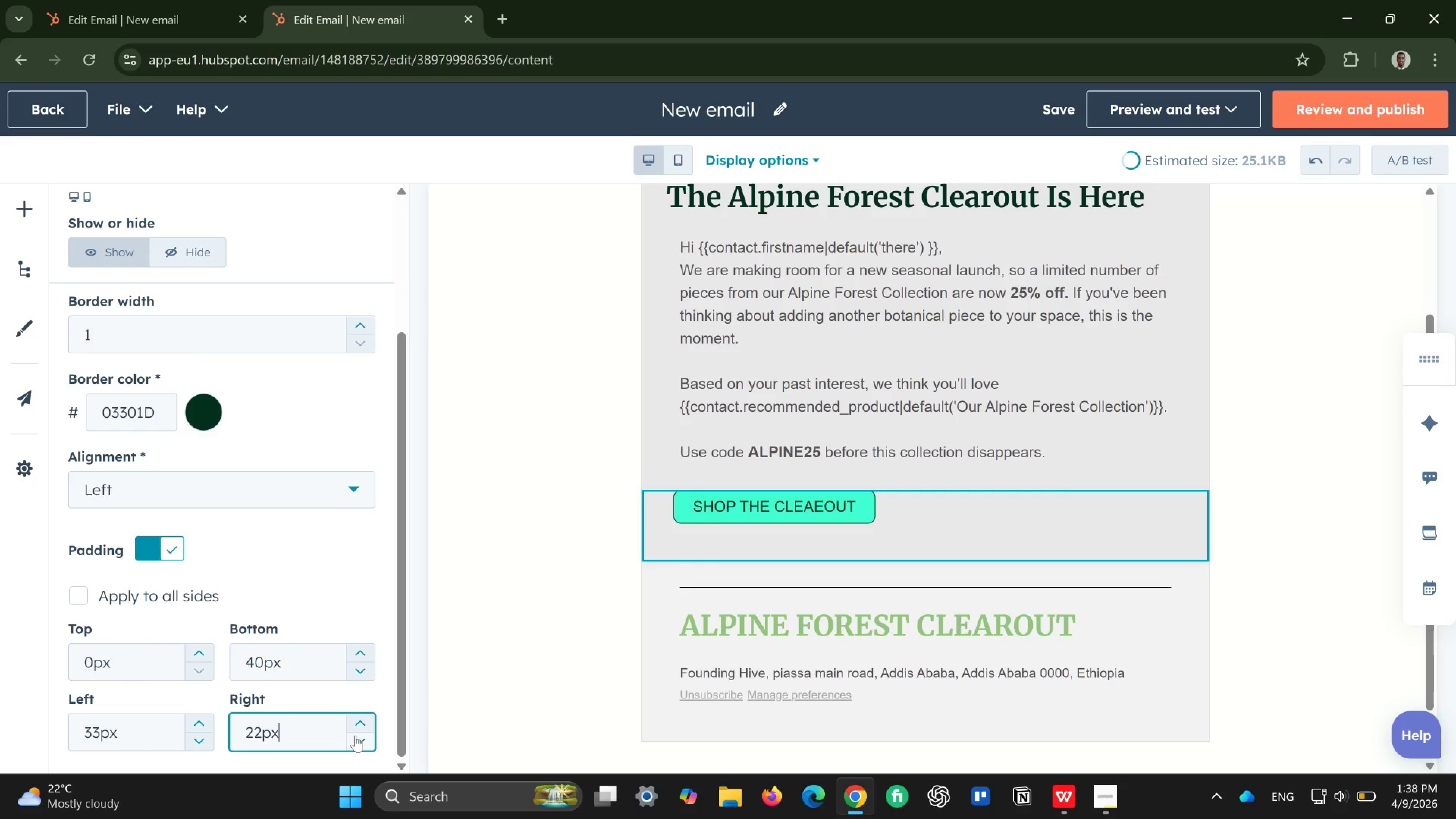 
triple_click([355, 736])
 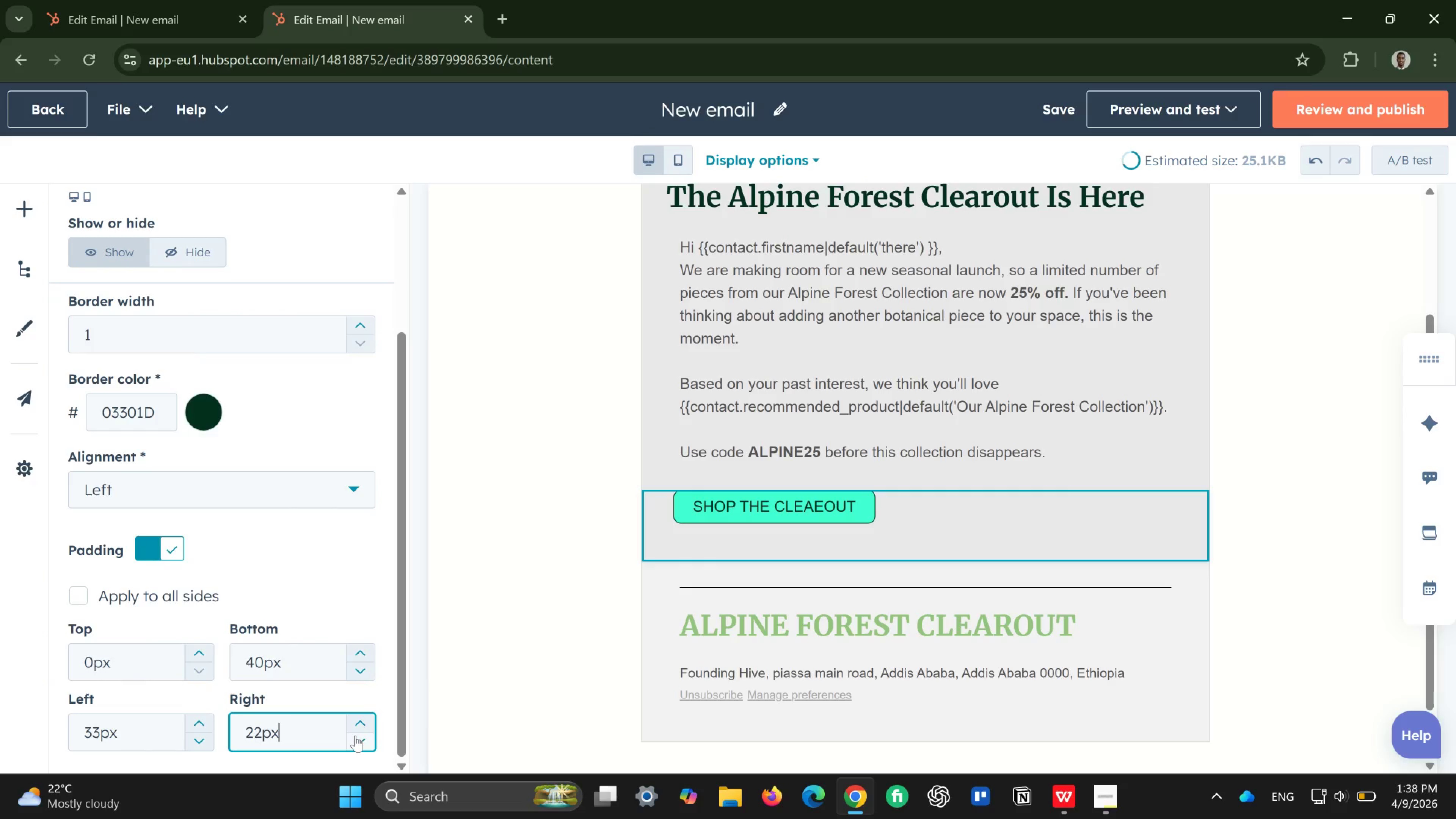 
triple_click([355, 736])
 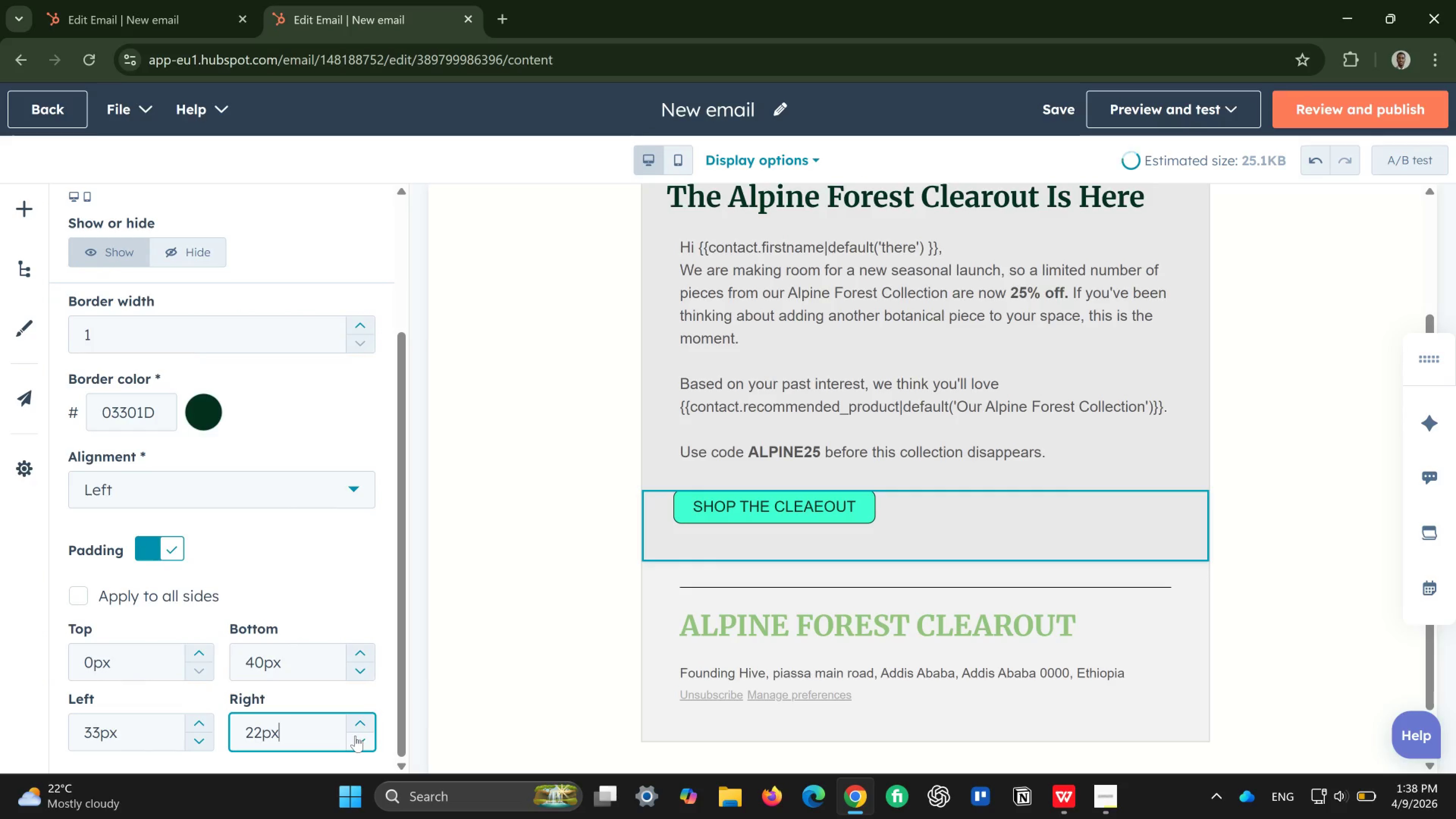 
triple_click([355, 736])
 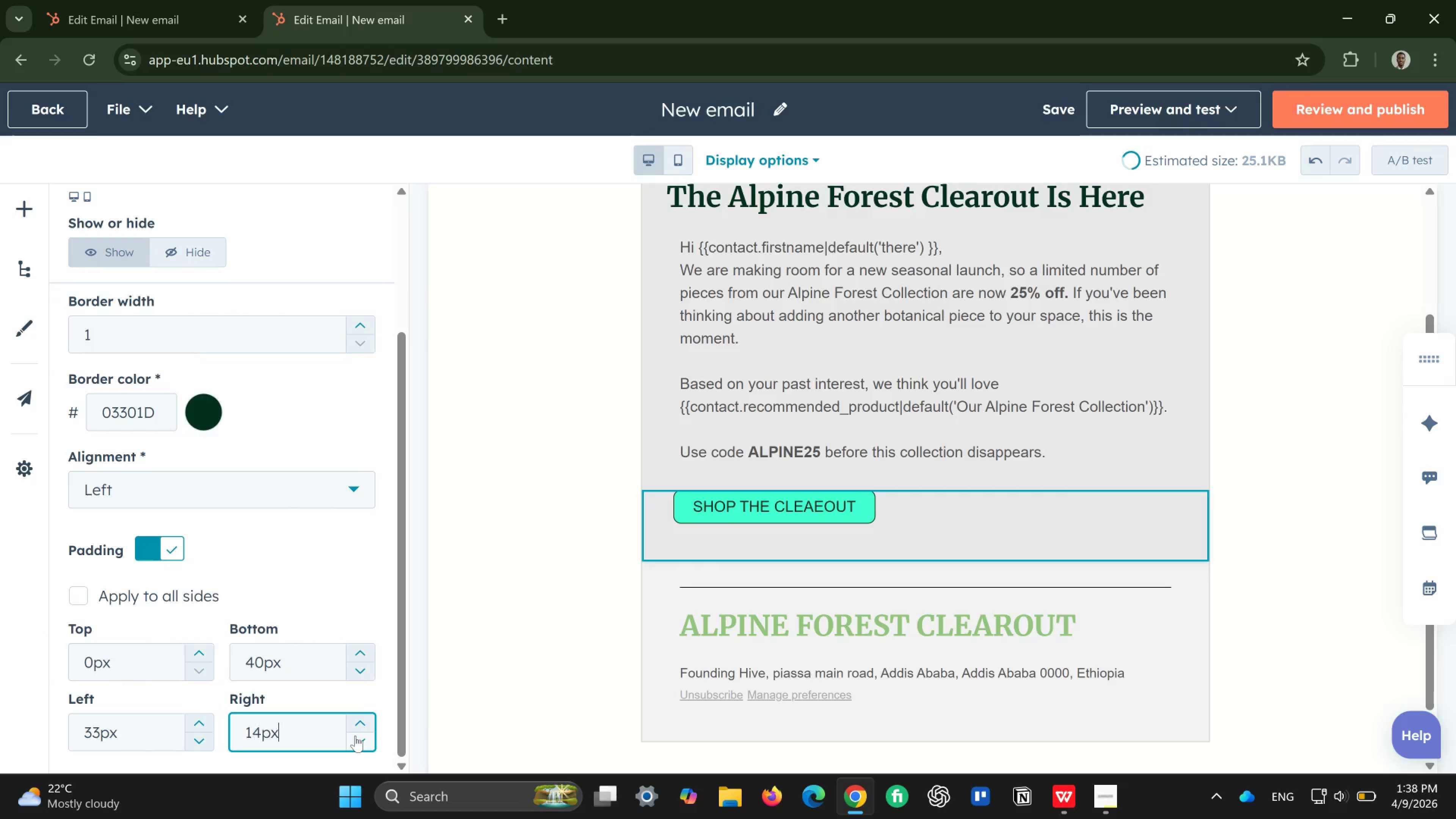 
double_click([355, 736])
 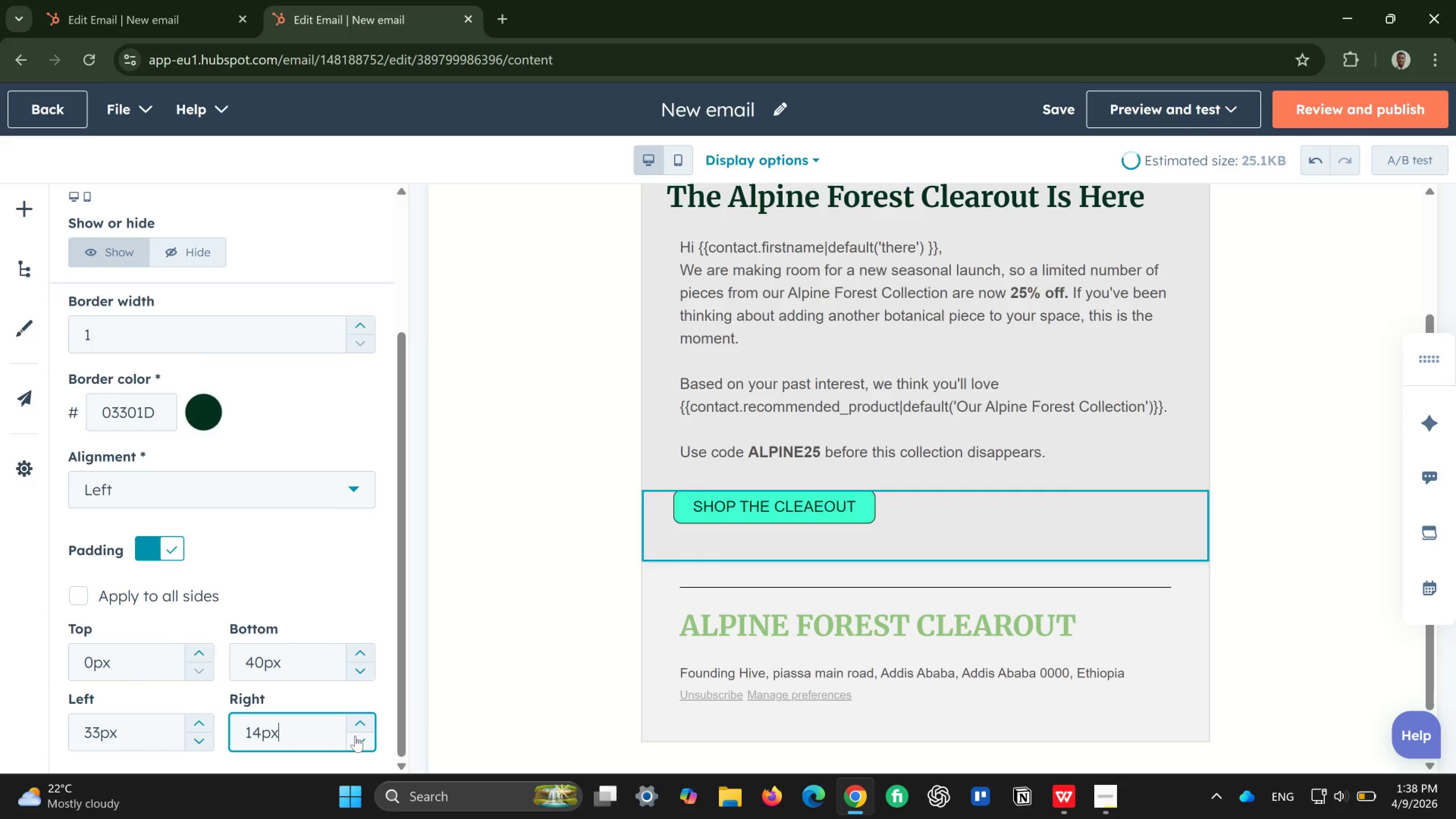 
triple_click([355, 736])
 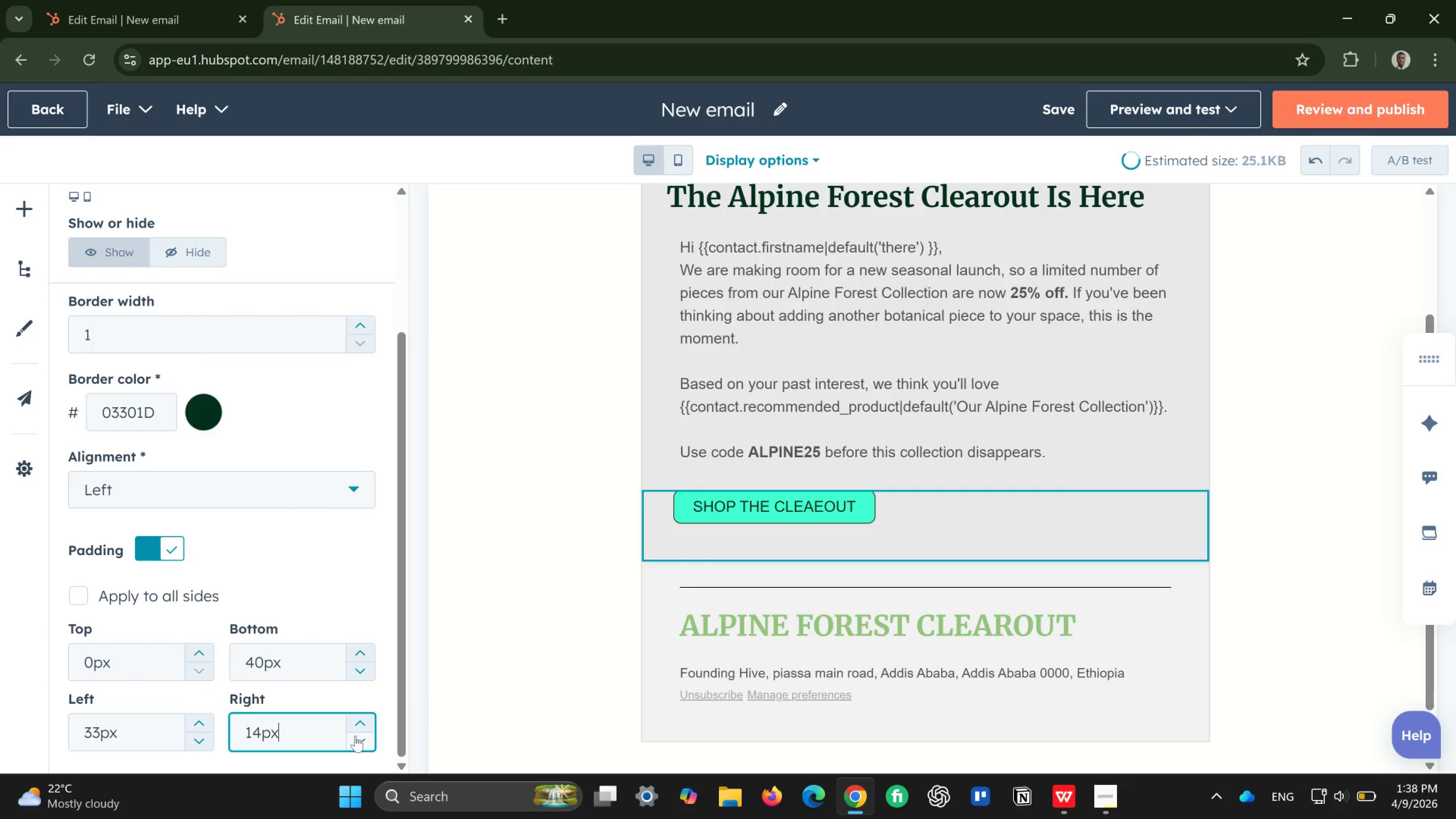 
triple_click([355, 736])
 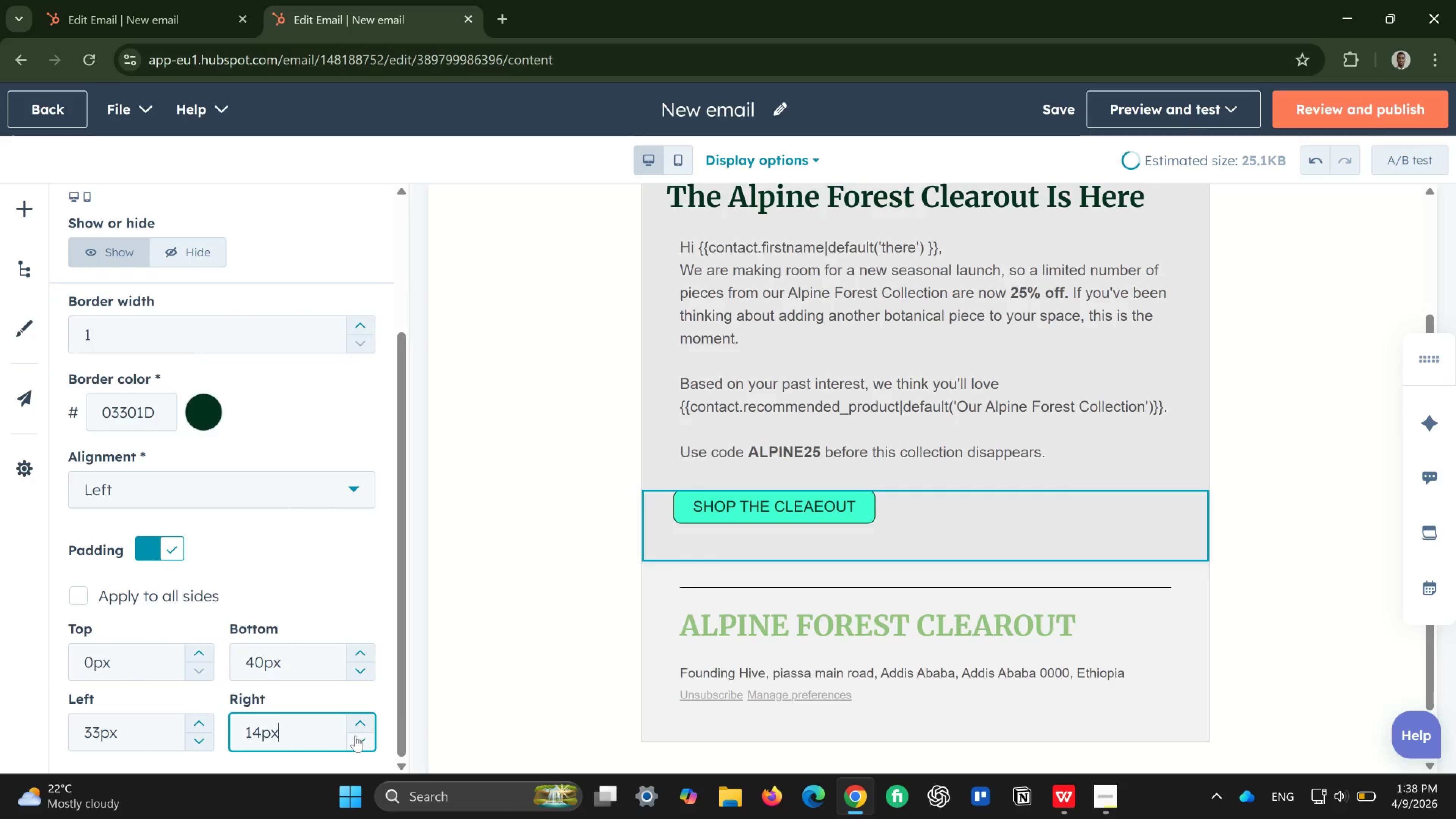 
left_click_drag(start_coordinate=[355, 736], to_coordinate=[362, 718])
 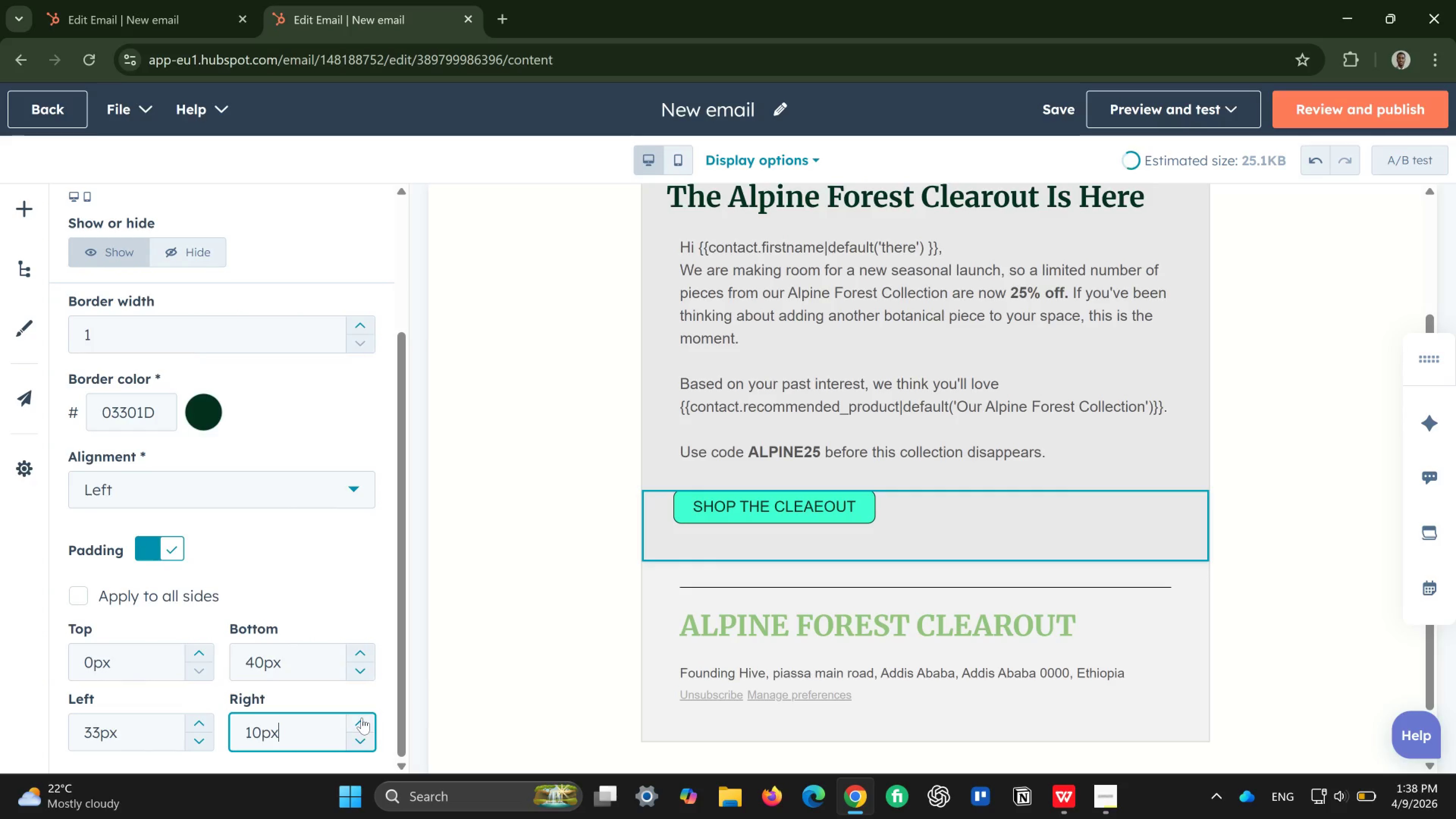 
double_click([362, 718])
 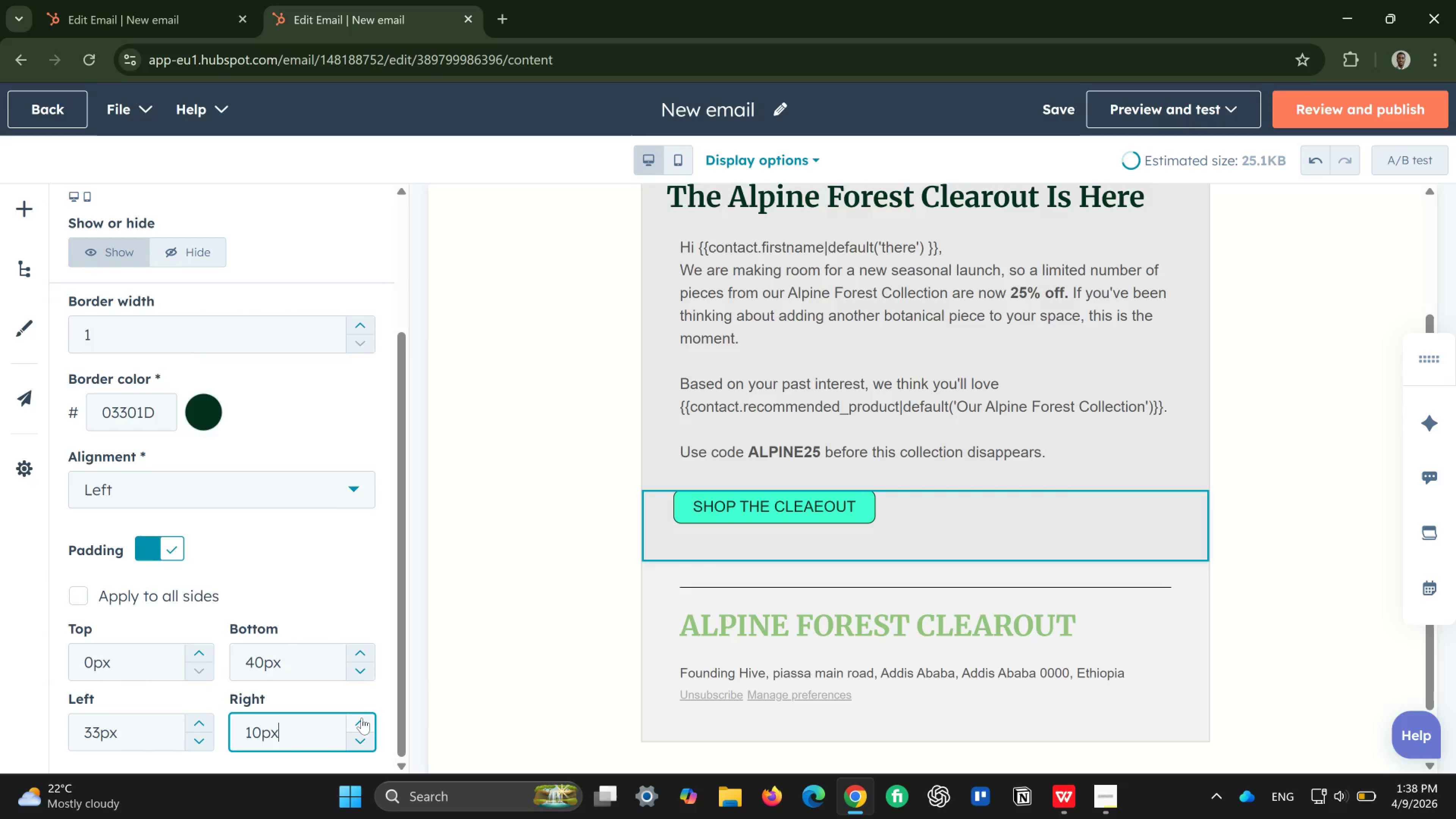 
triple_click([362, 718])
 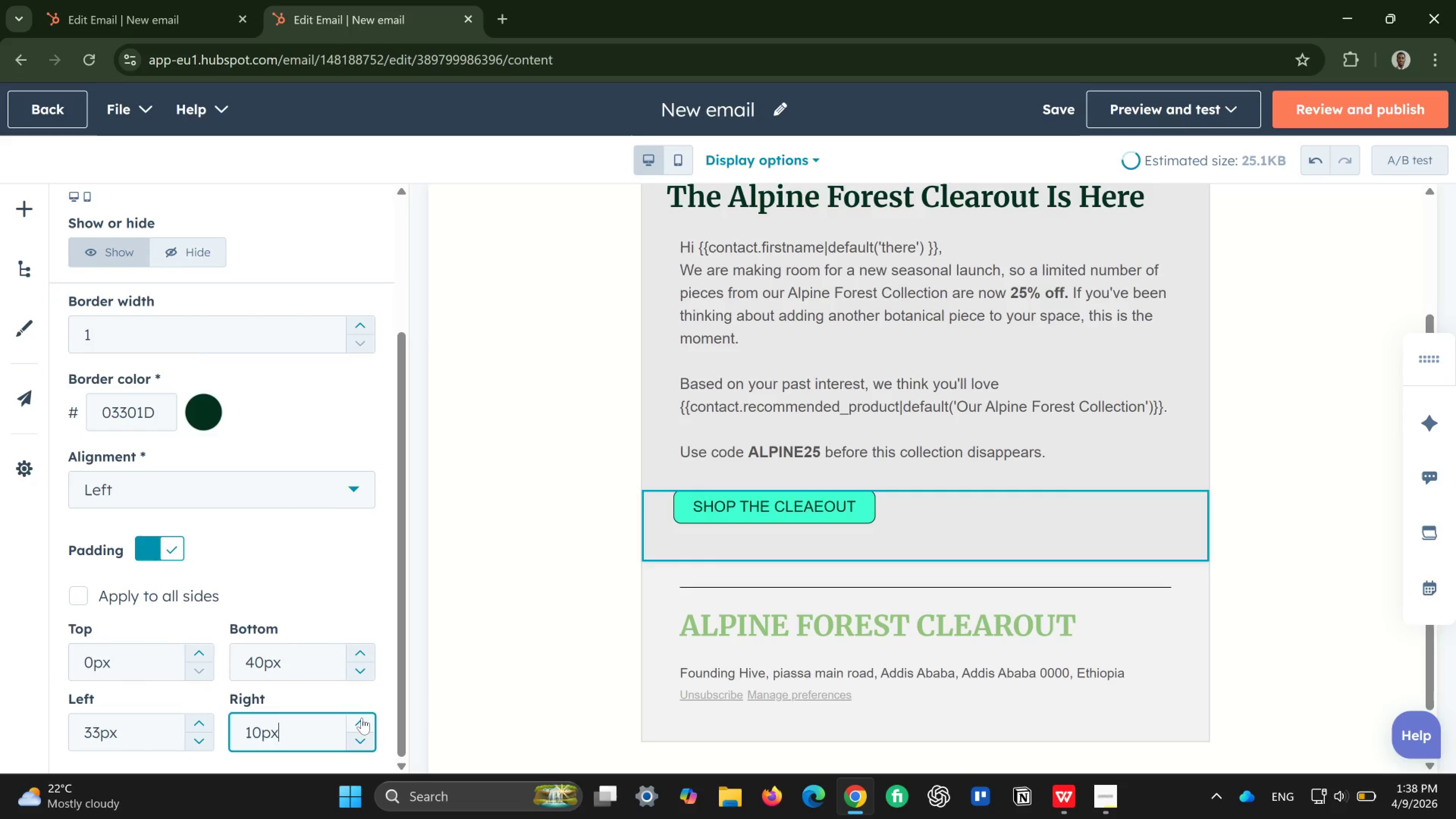 
triple_click([362, 718])
 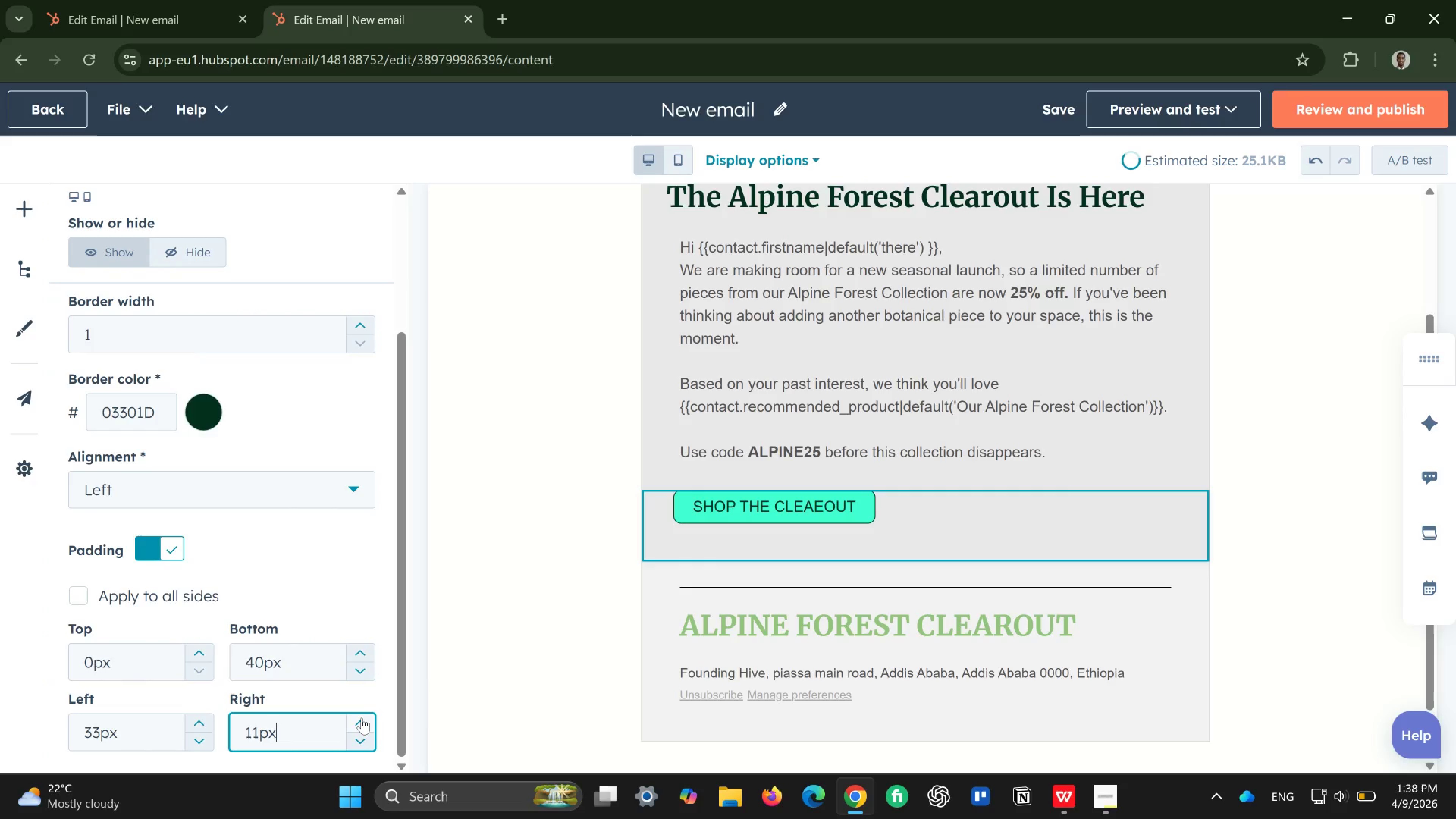 
triple_click([362, 718])
 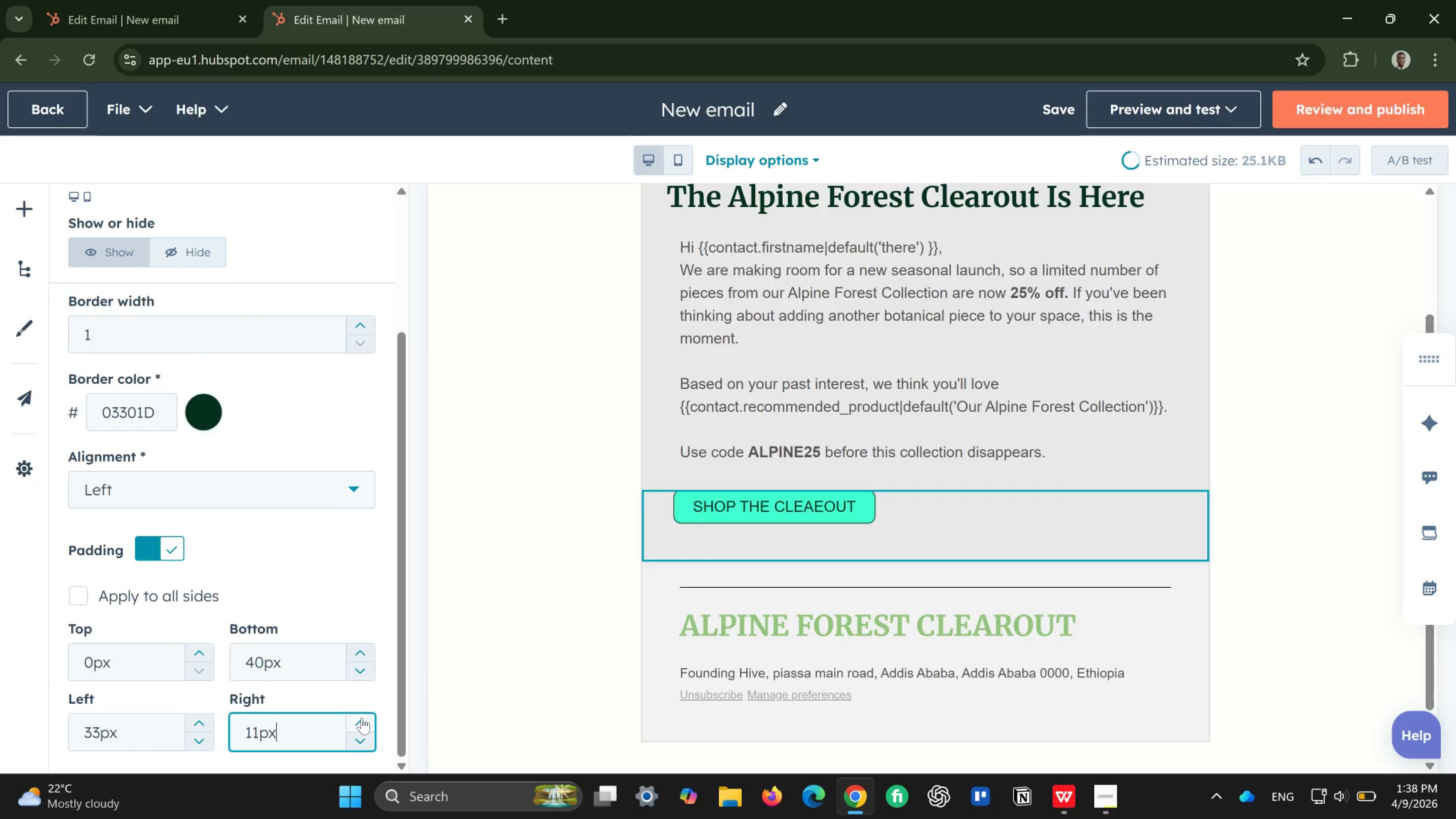 
triple_click([362, 718])
 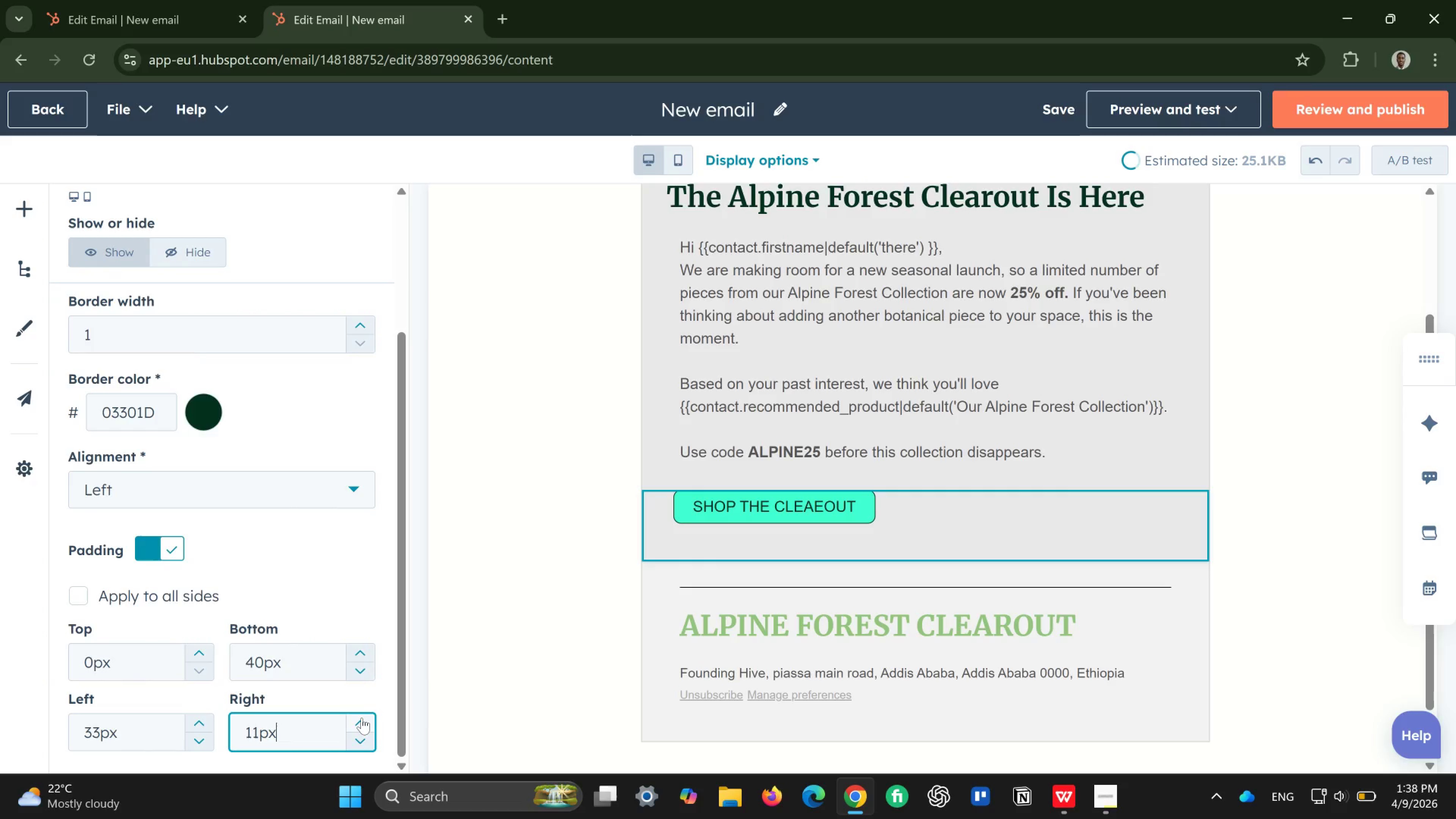 
triple_click([362, 718])
 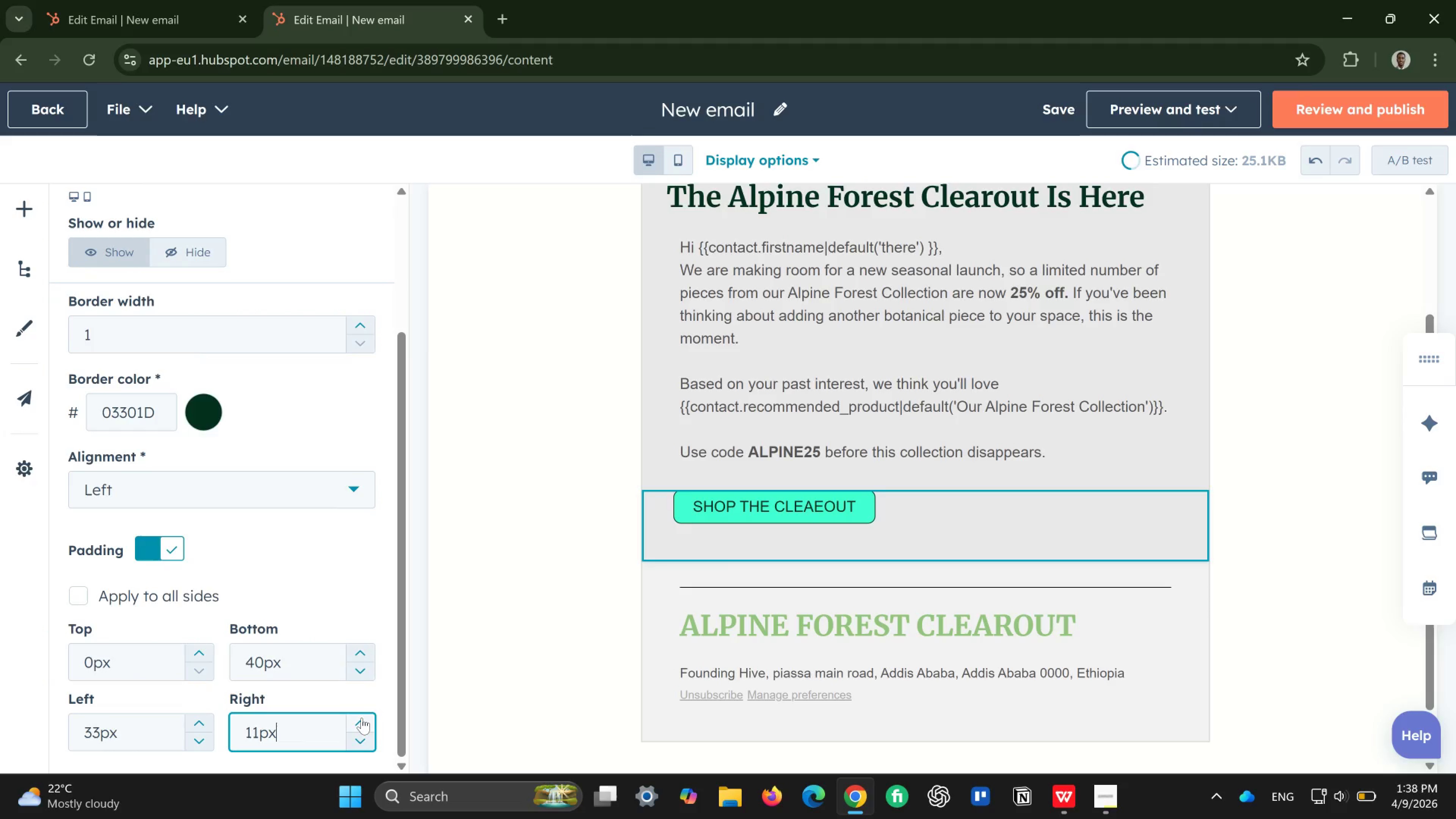 
triple_click([362, 718])
 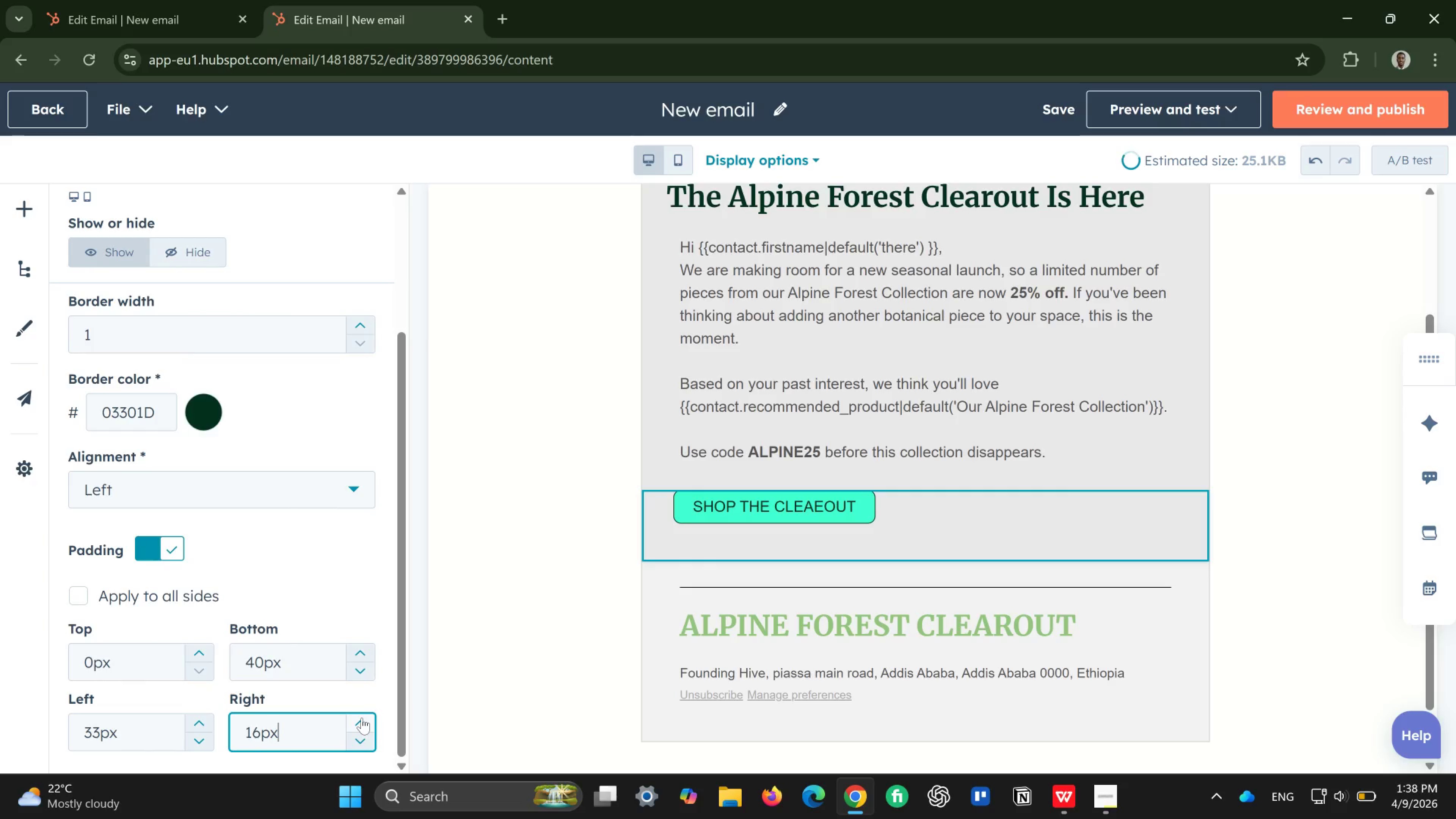 
triple_click([362, 718])
 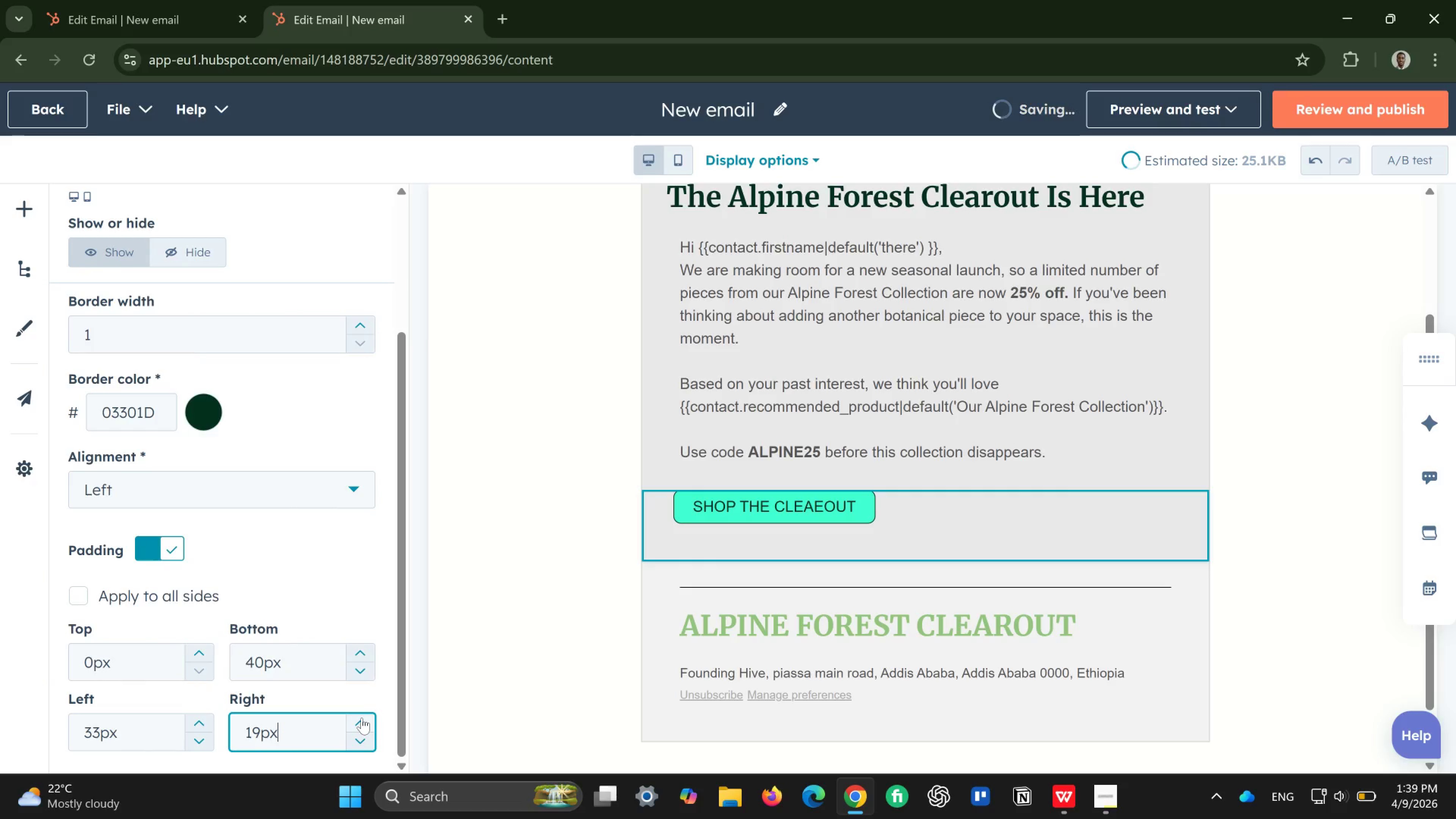 
double_click([362, 718])
 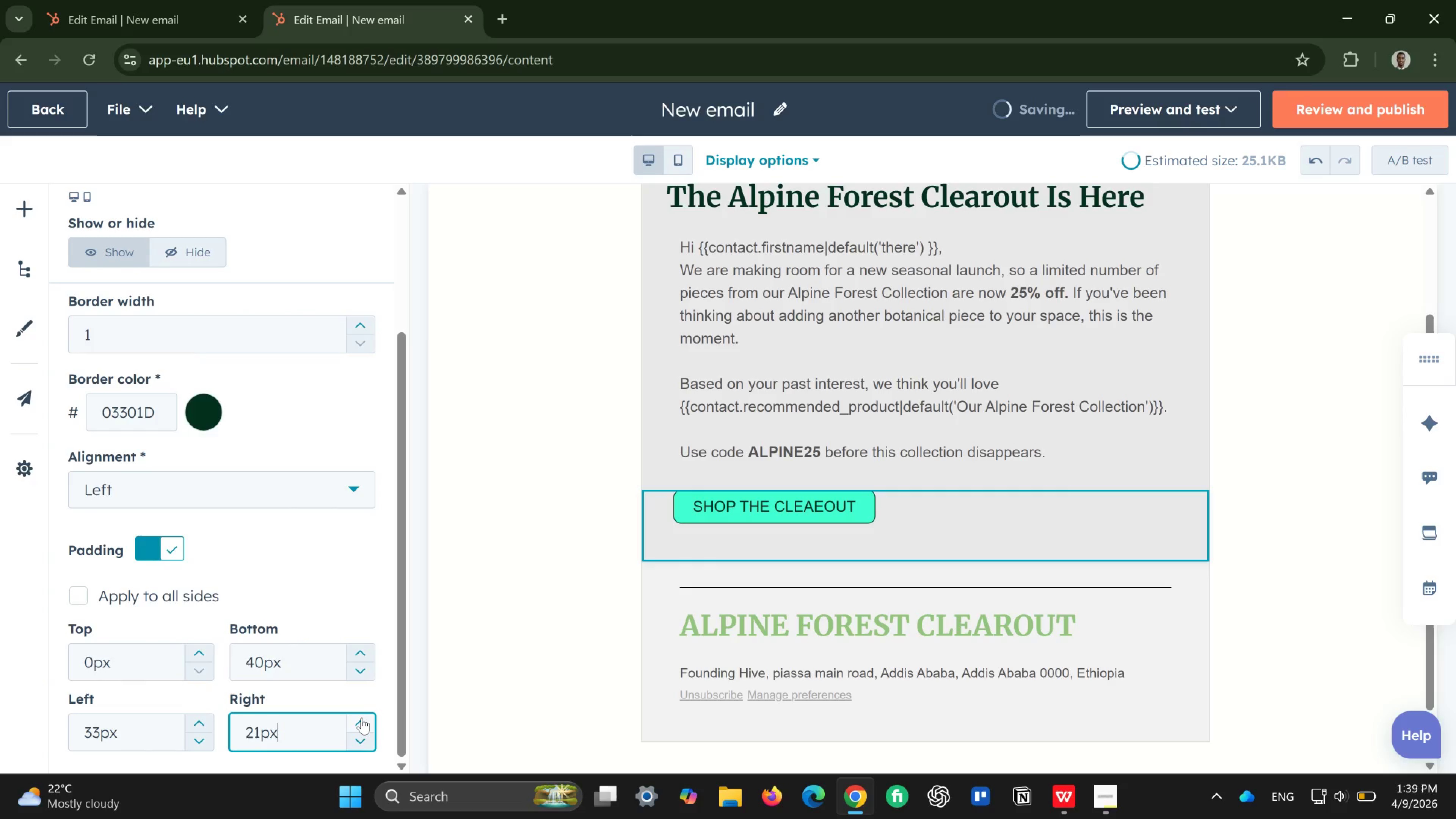 
double_click([362, 718])
 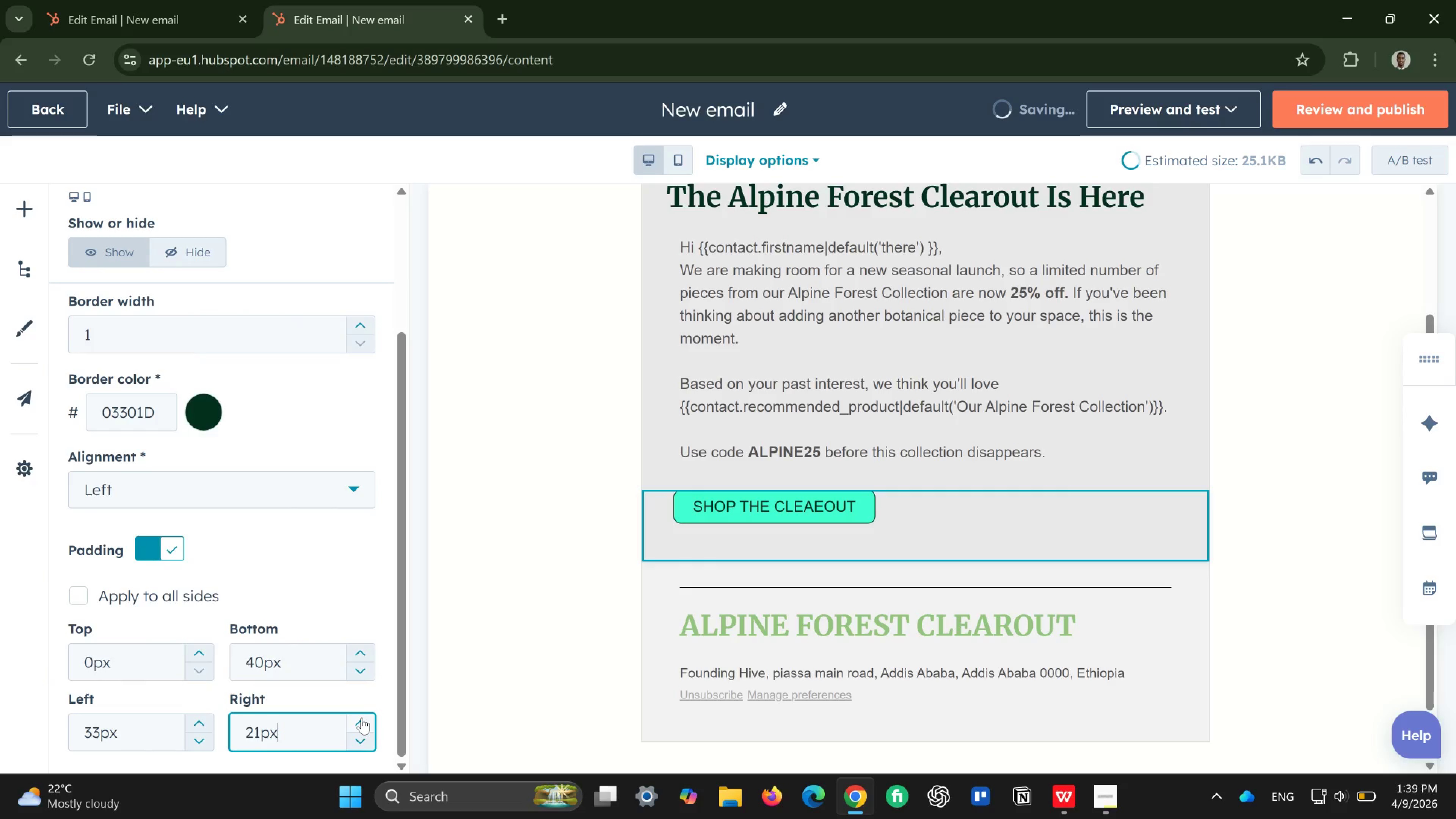 
triple_click([362, 718])
 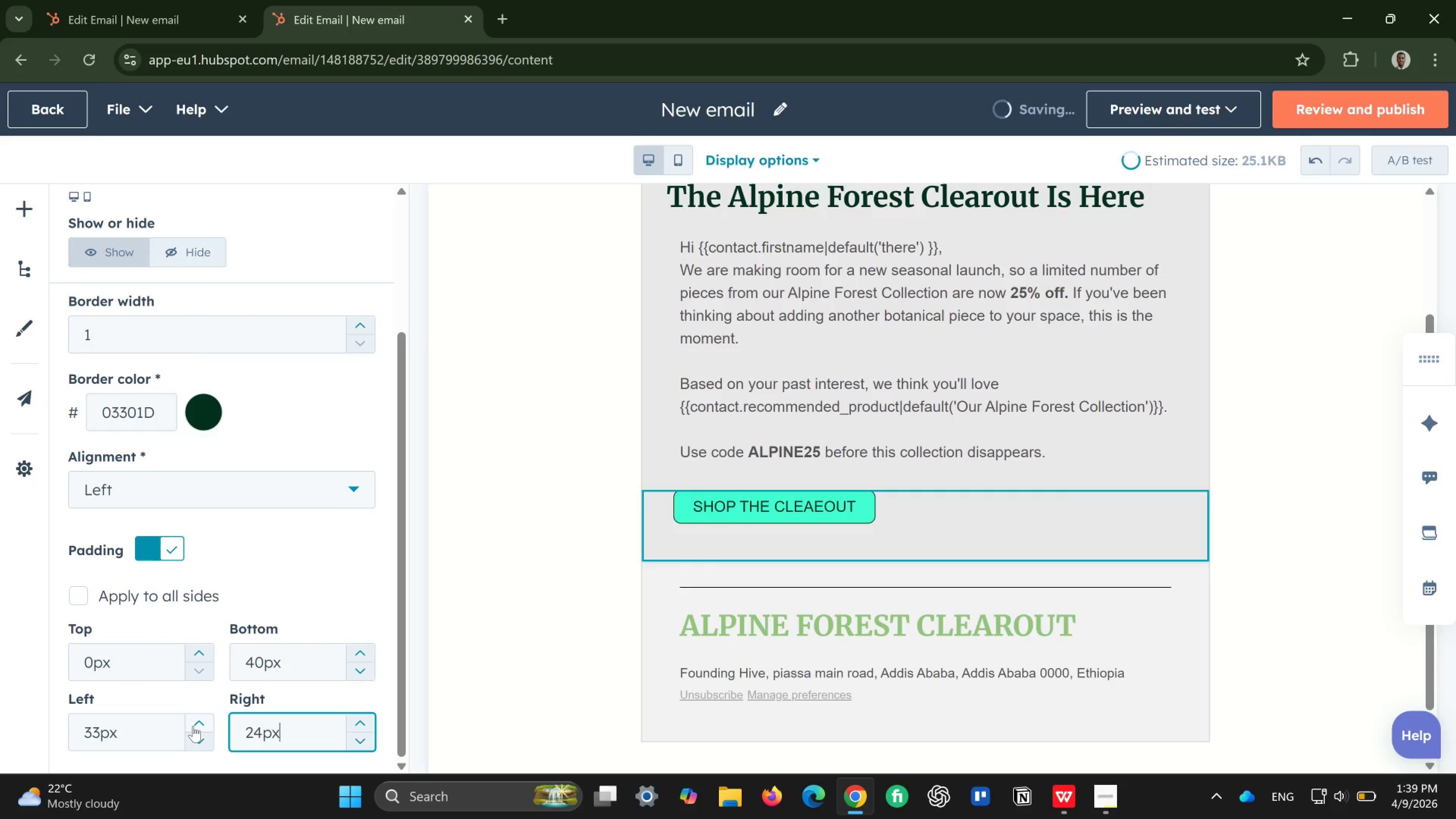 
double_click([193, 726])
 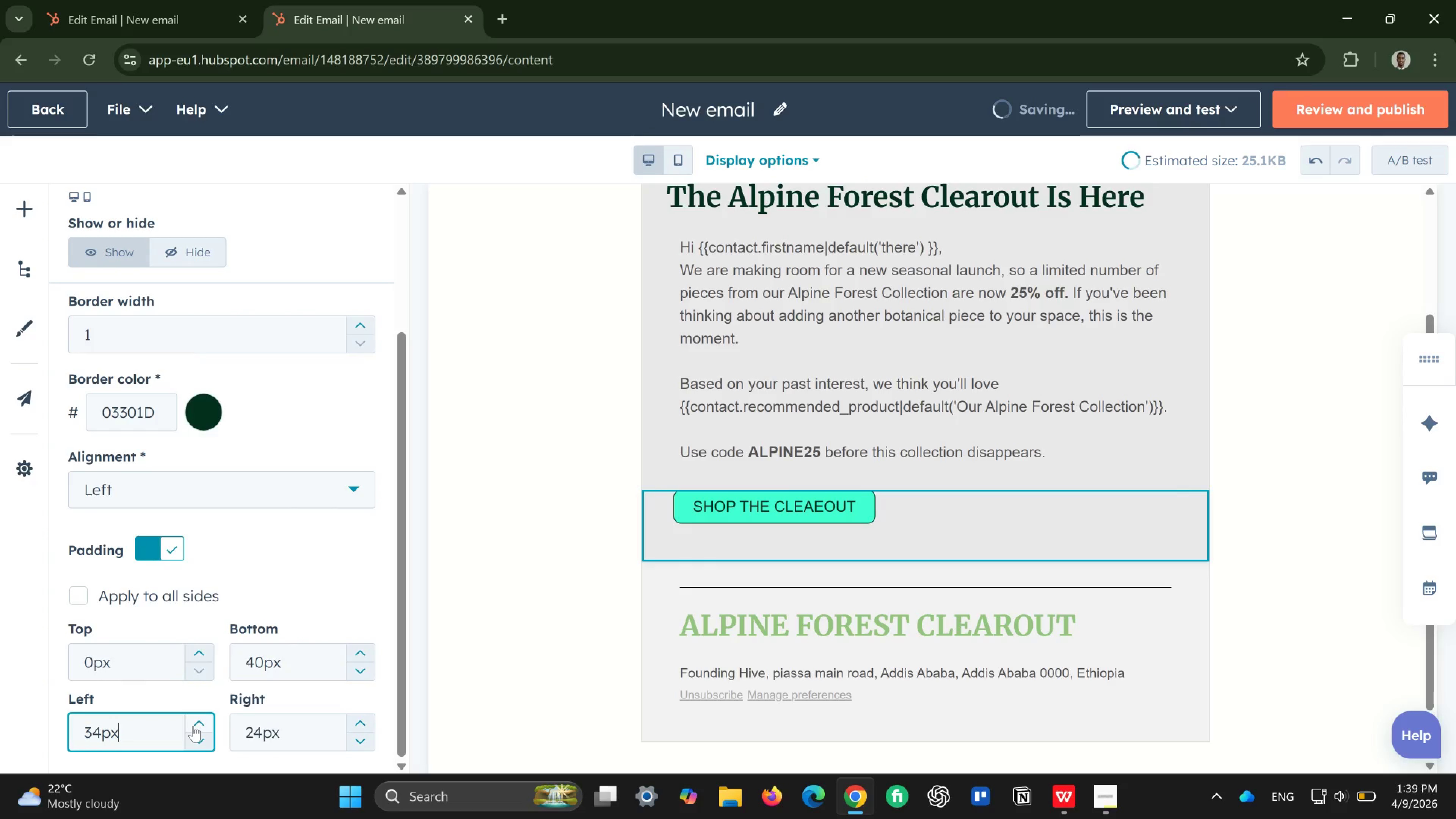 
triple_click([193, 726])
 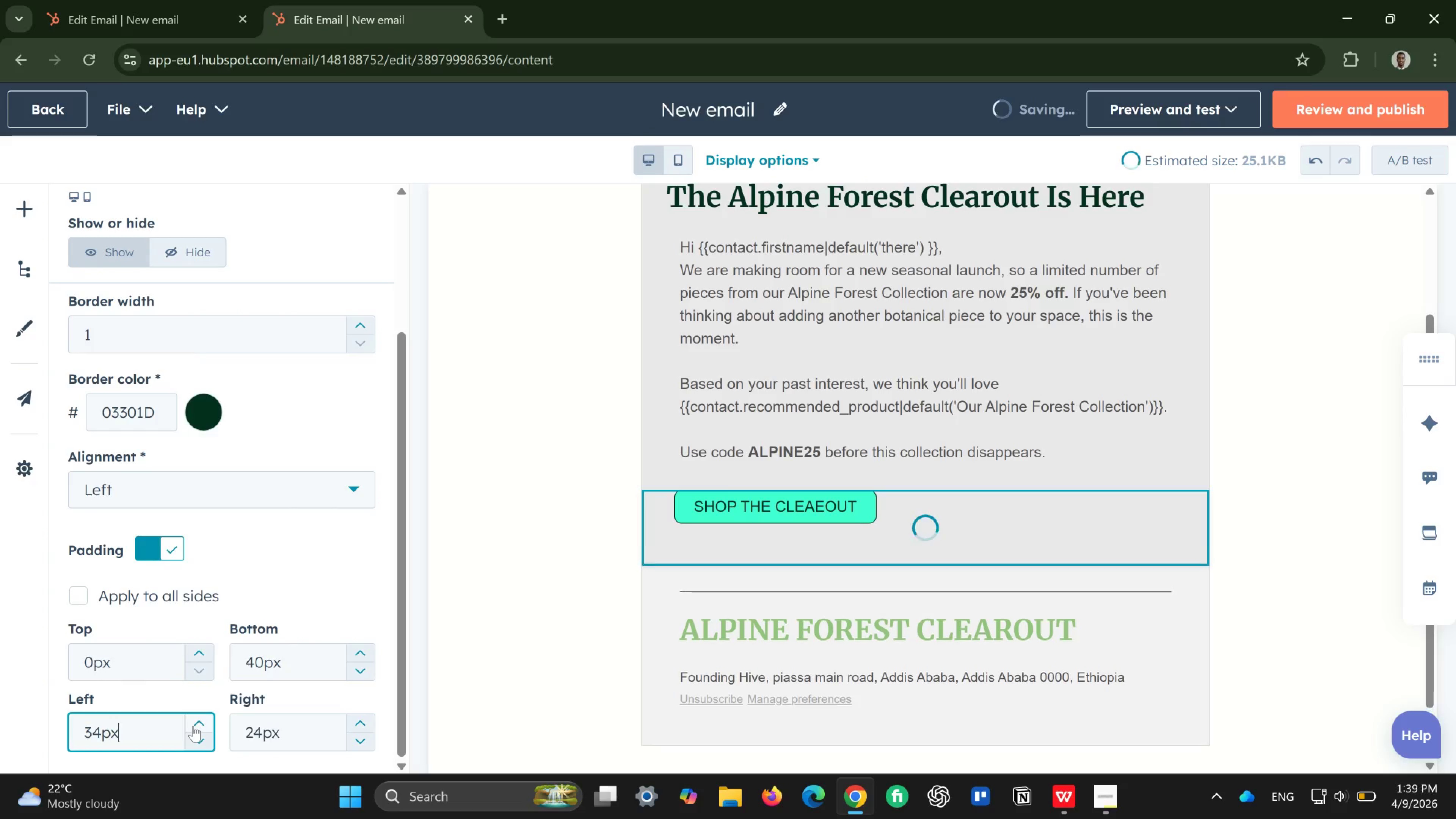 
triple_click([193, 726])
 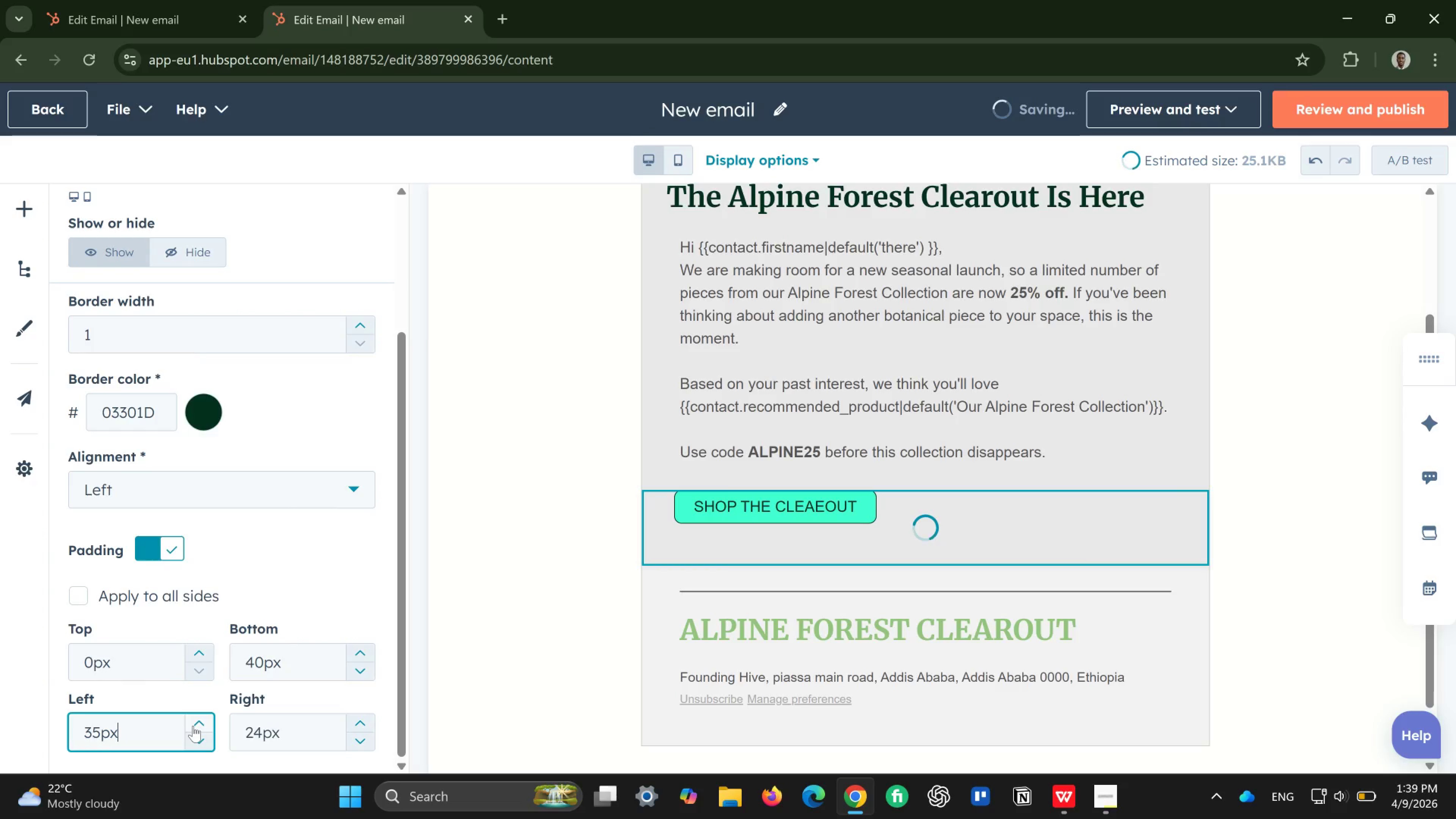 
triple_click([193, 726])
 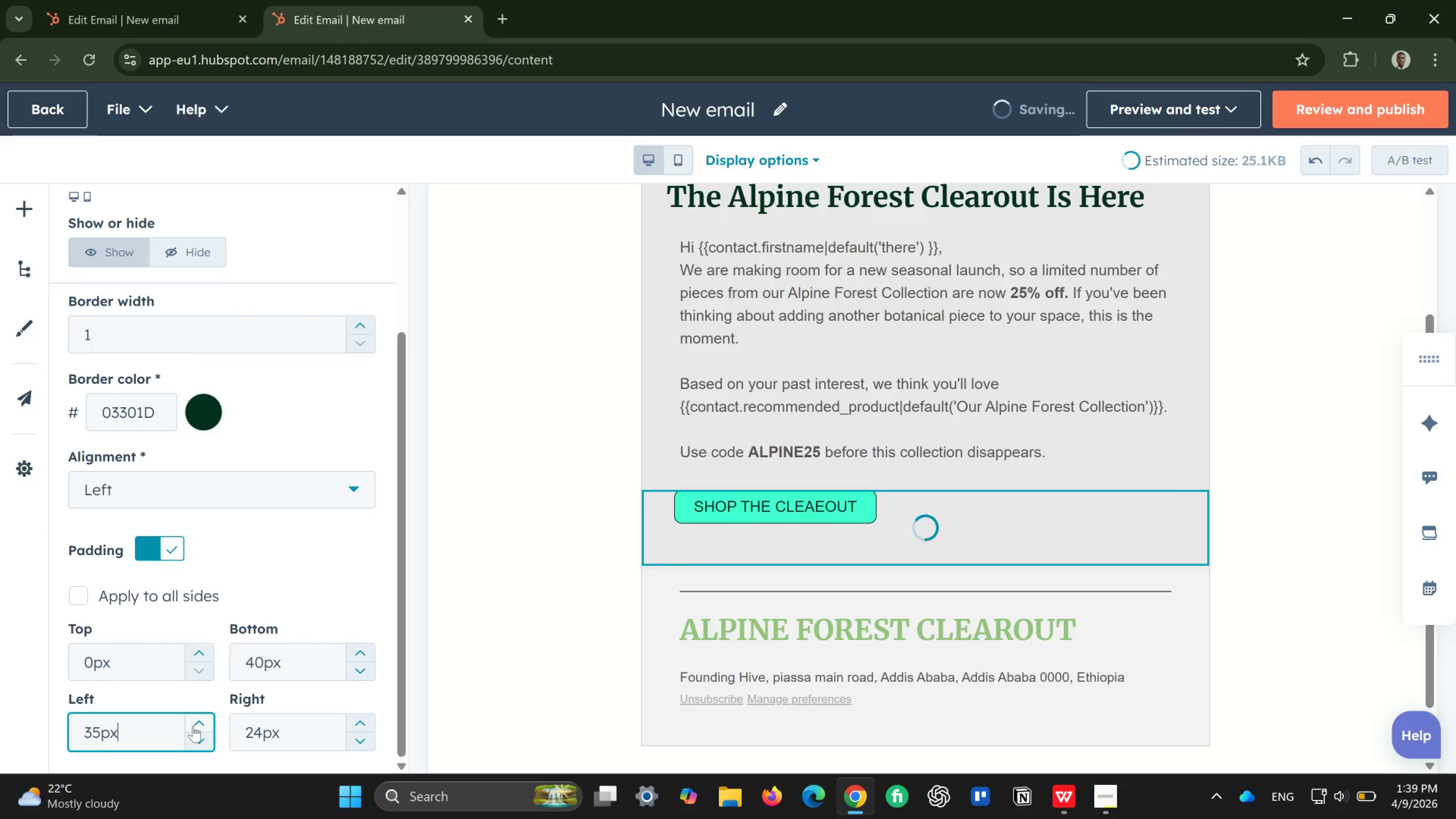 
triple_click([193, 726])
 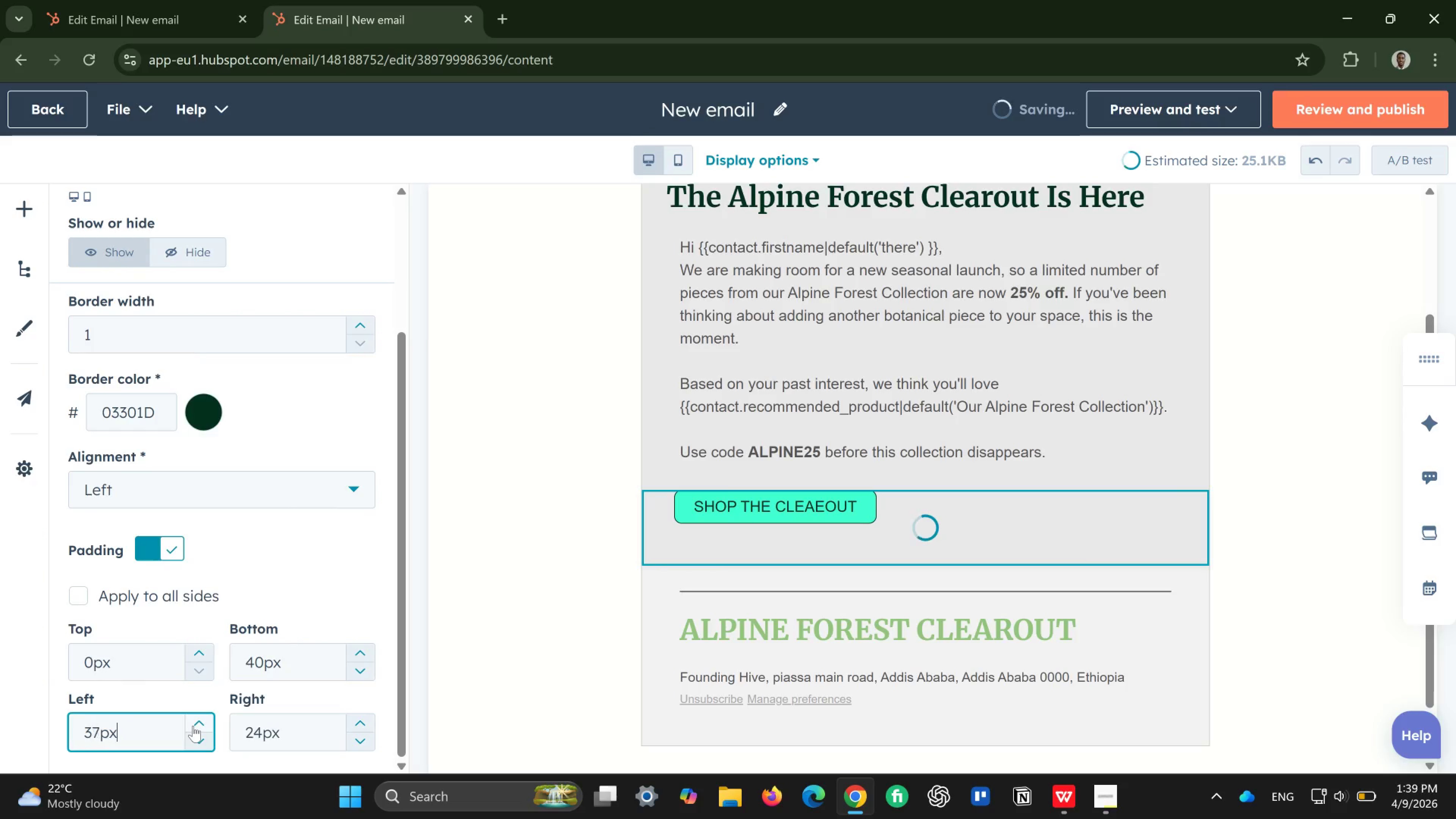 
triple_click([193, 726])
 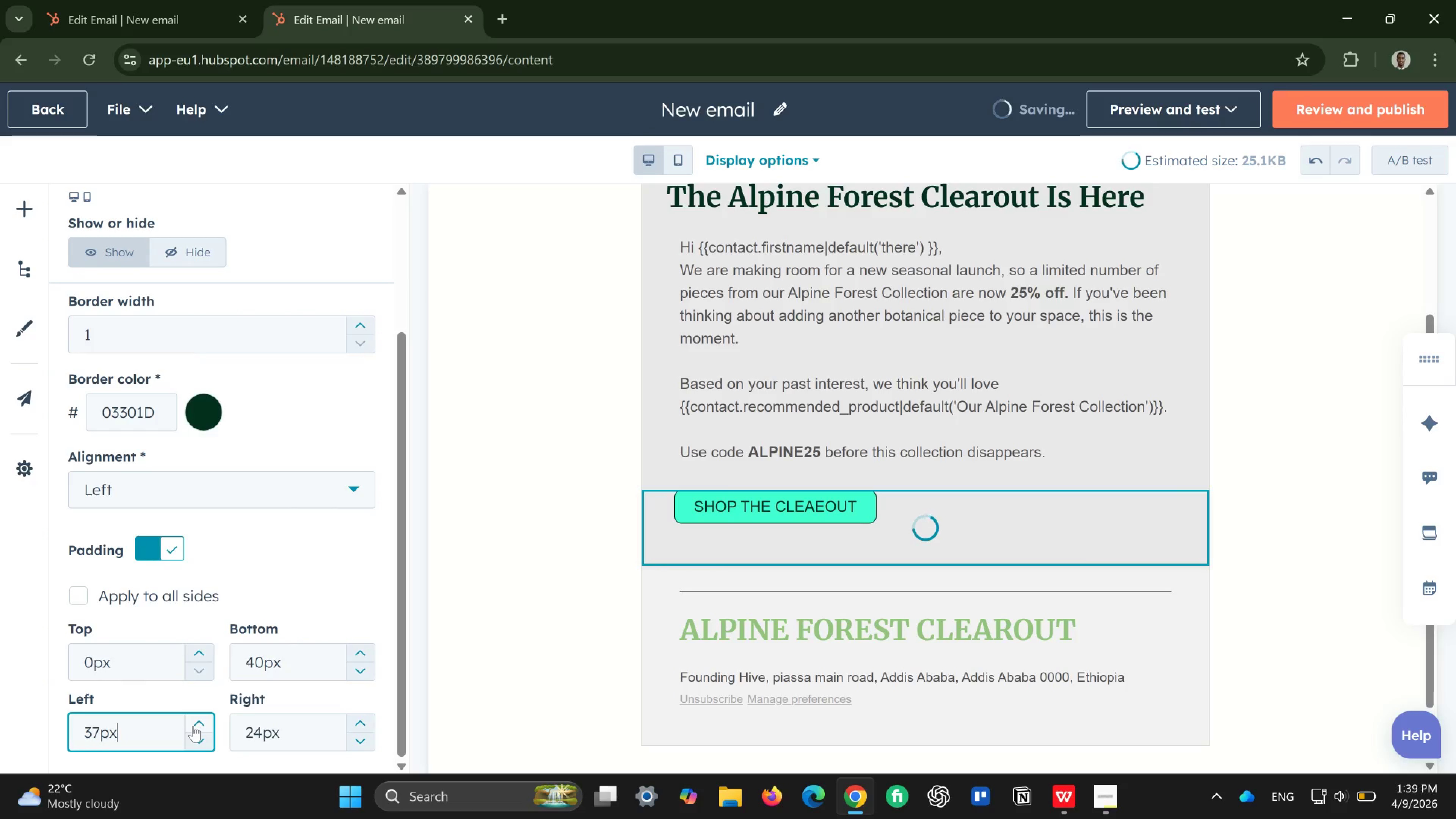 
triple_click([193, 726])
 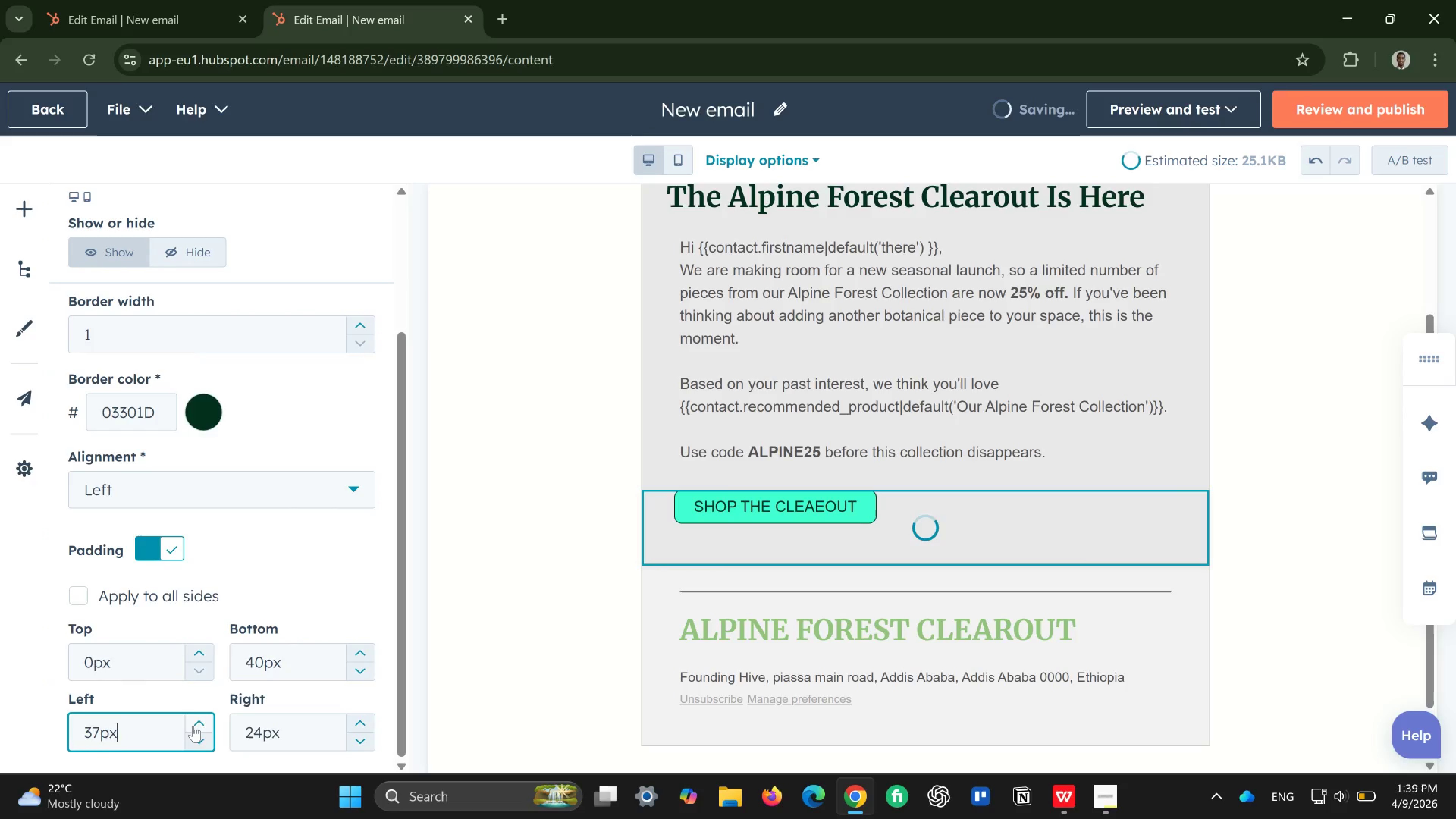 
triple_click([193, 726])
 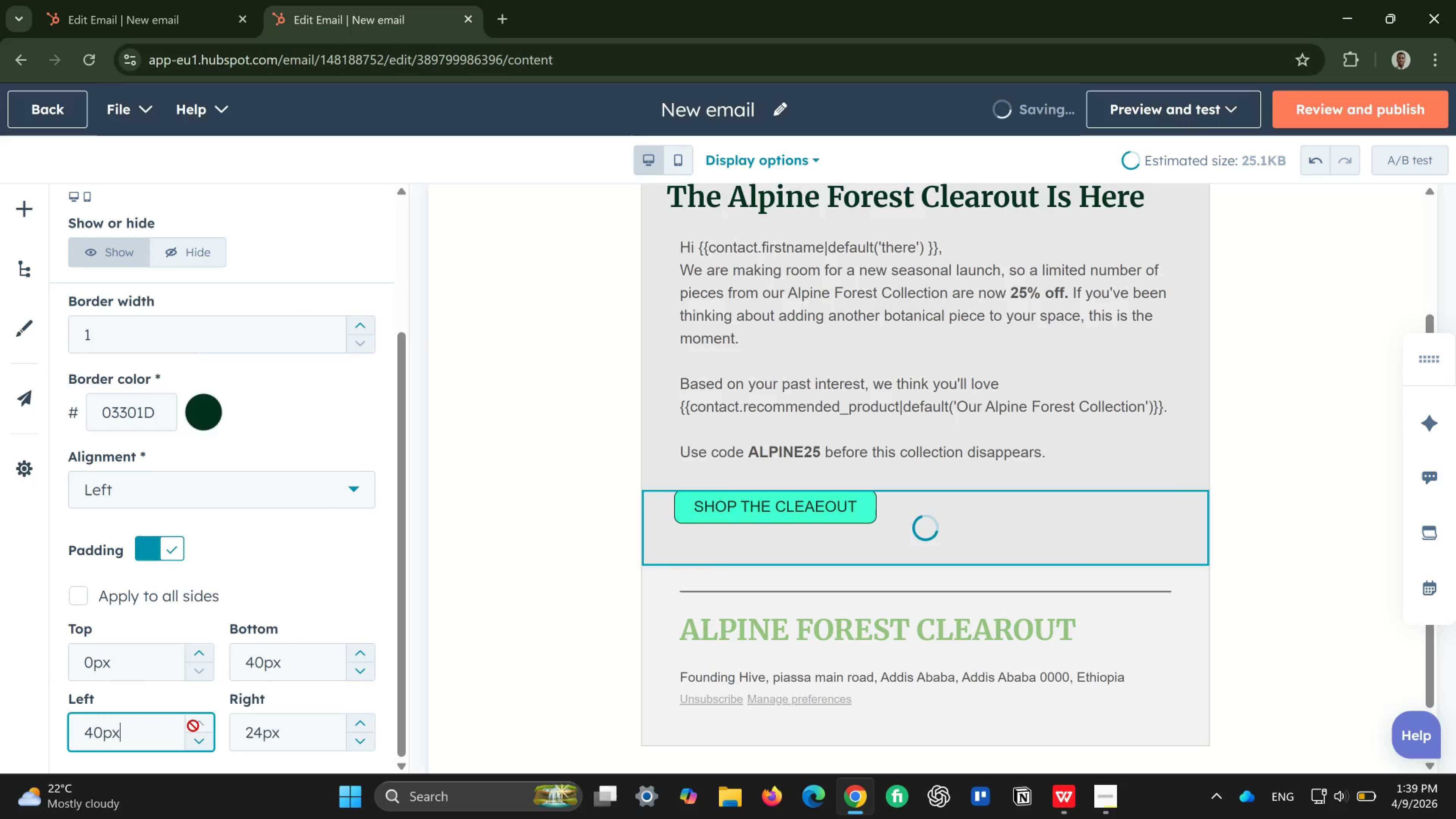 
triple_click([193, 726])
 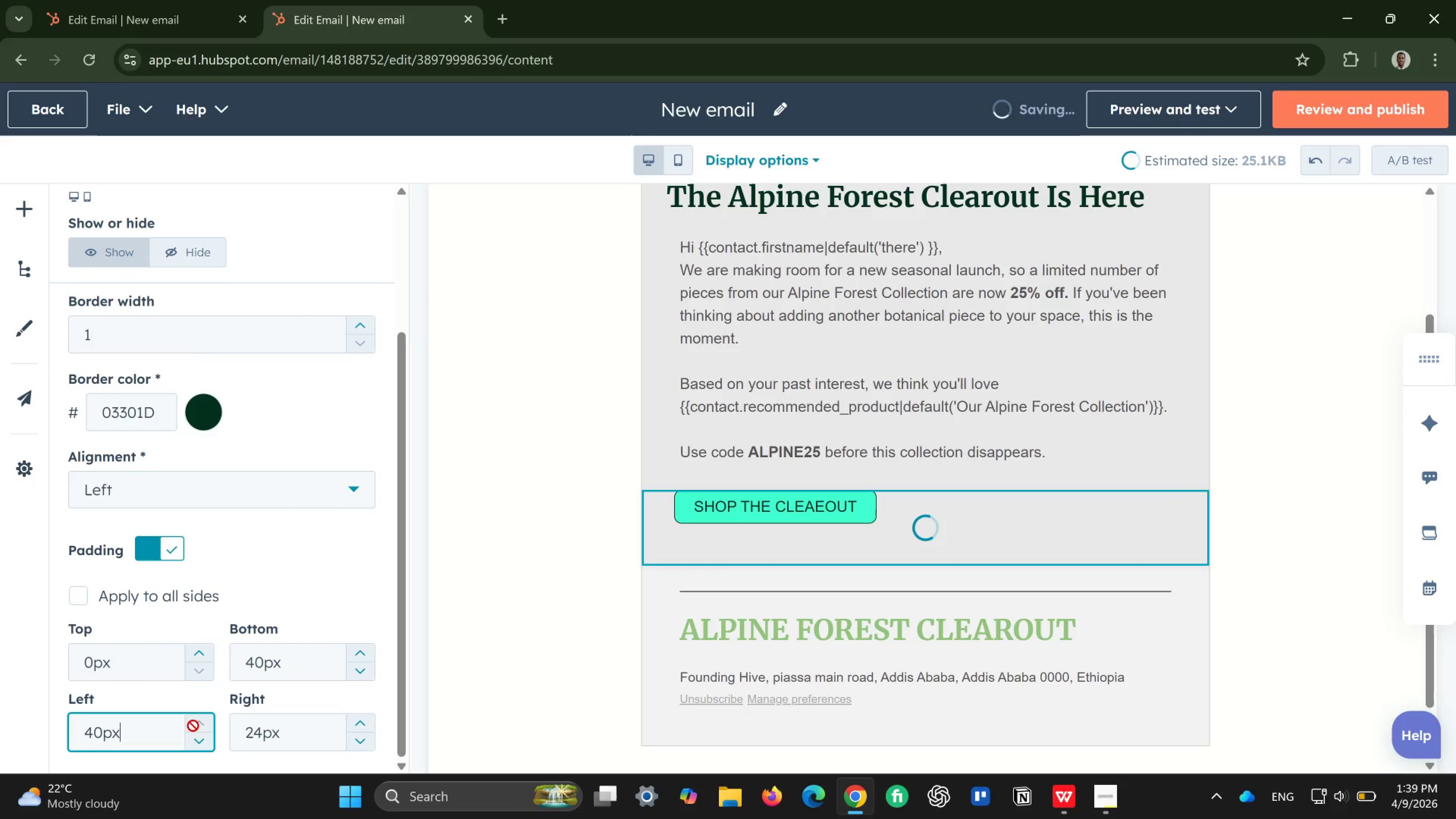 
triple_click([193, 726])
 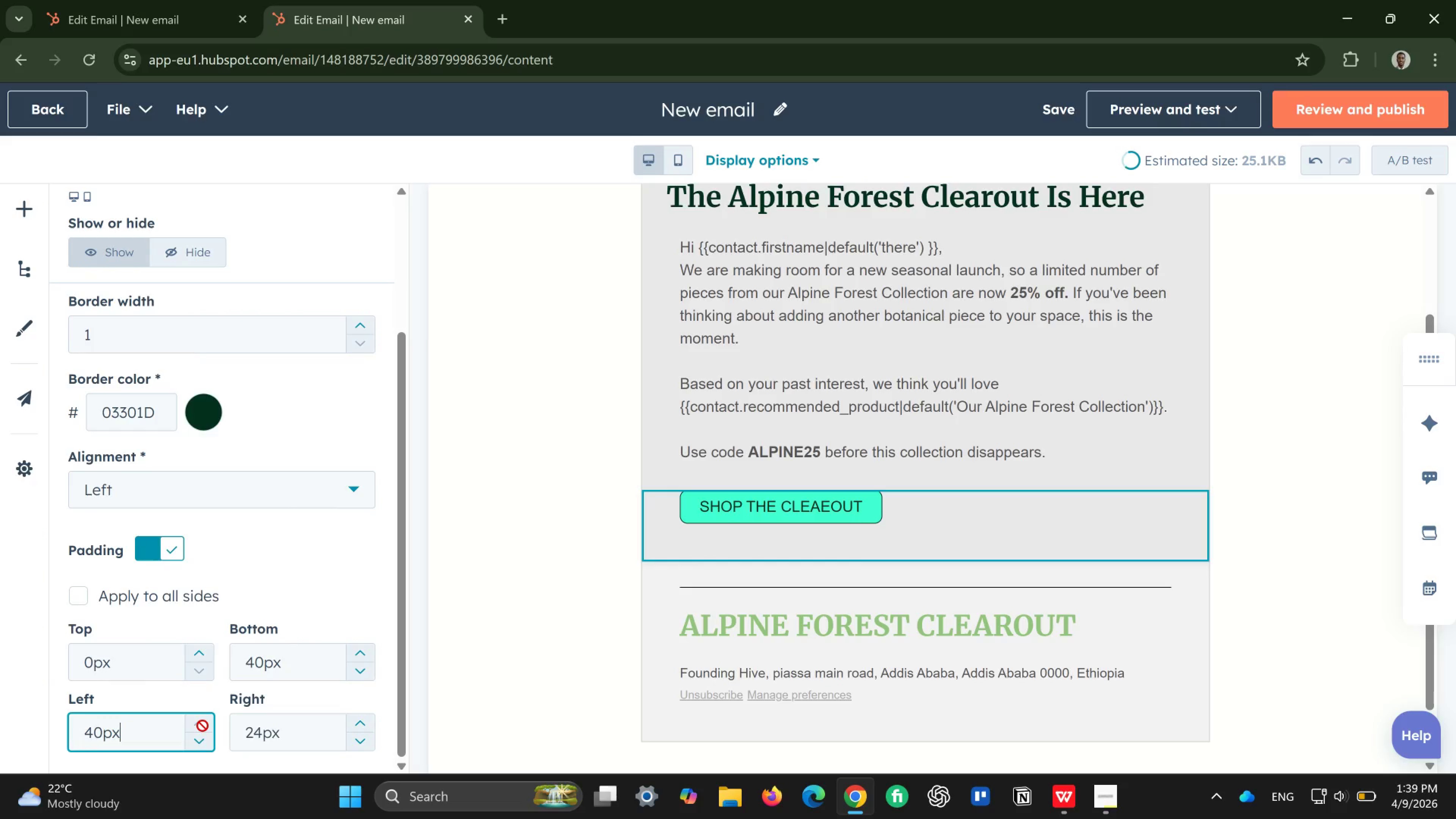 
double_click([202, 726])
 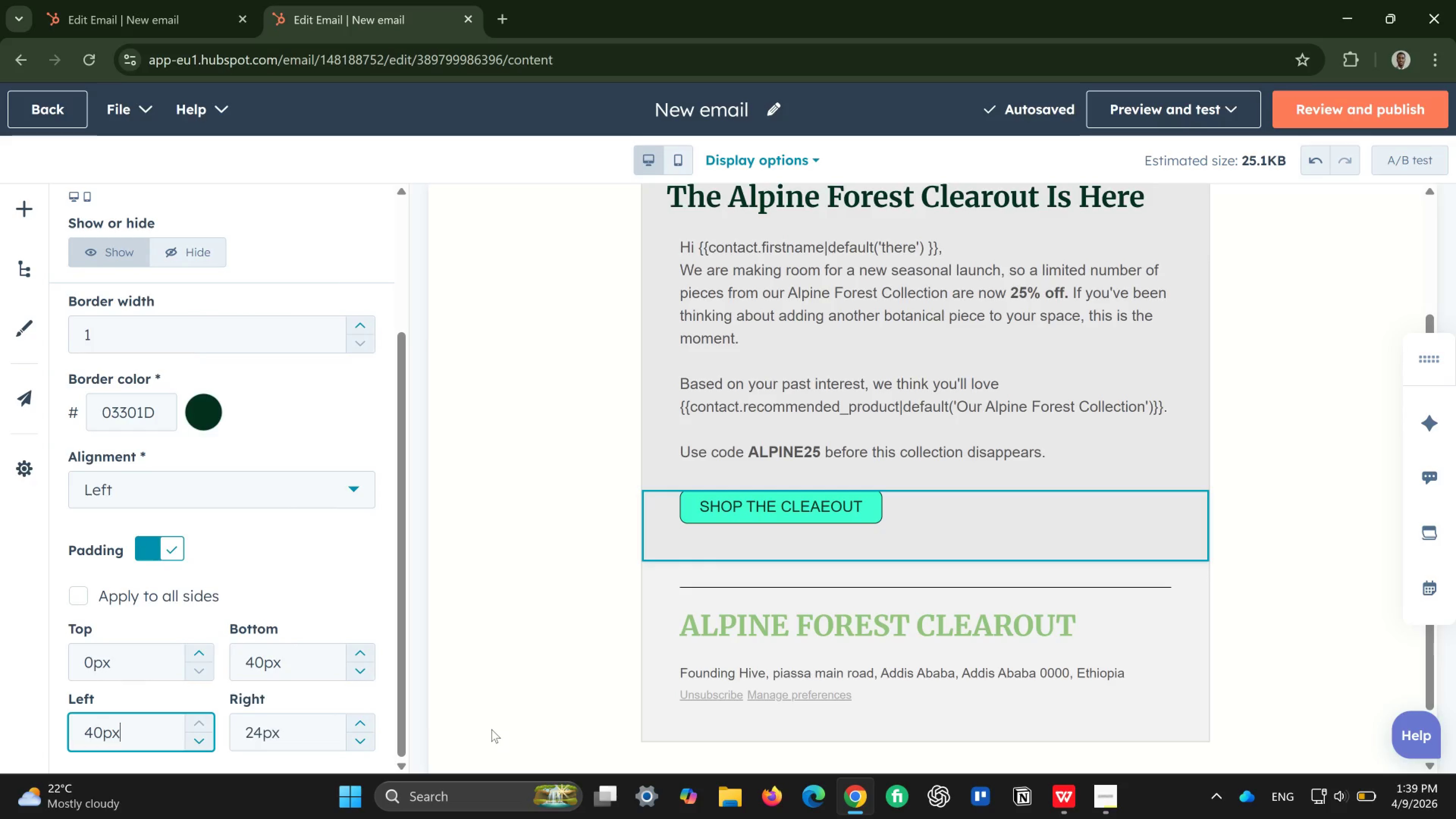 
wait(5.52)
 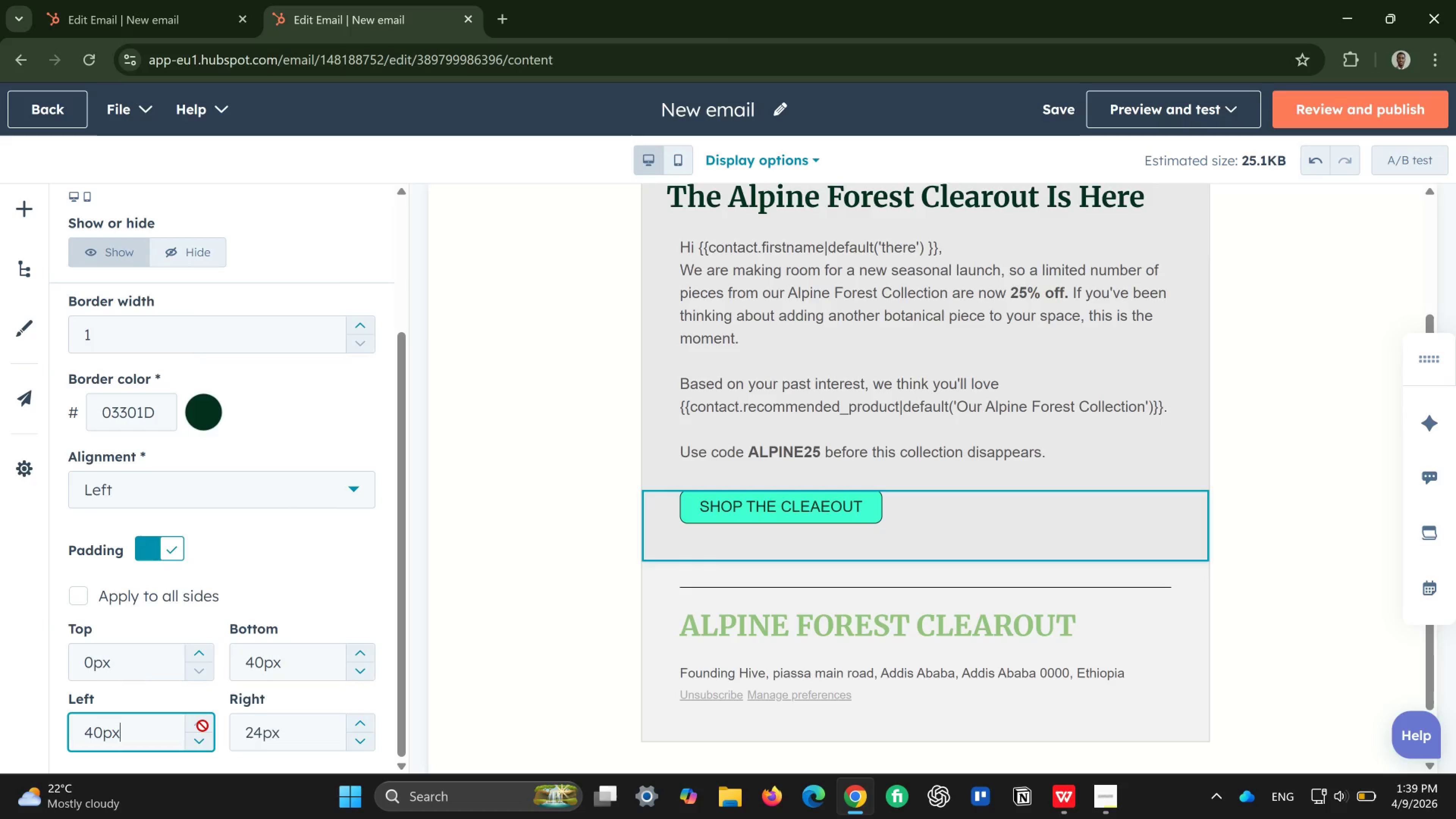 
left_click([669, 506])
 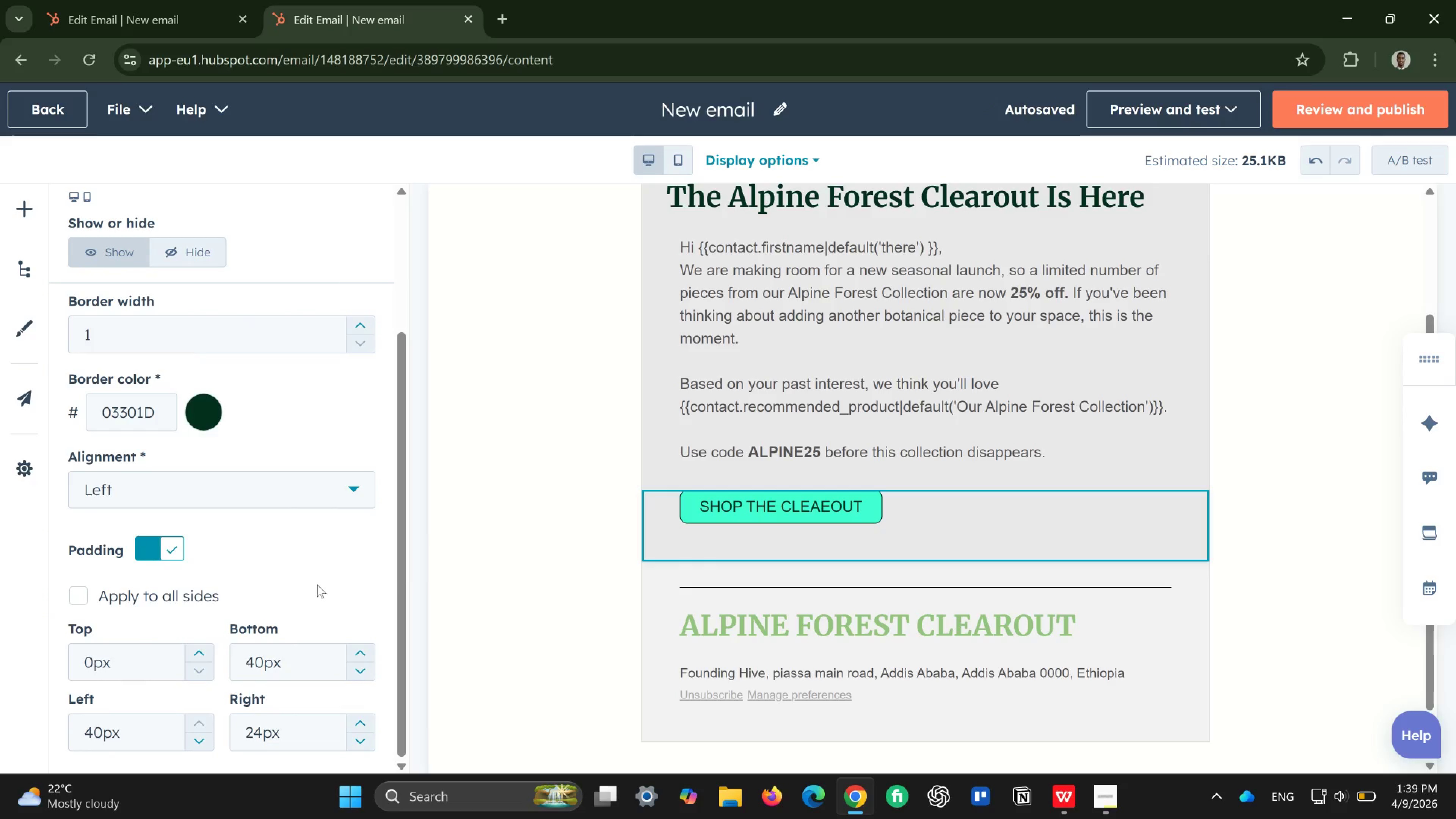 
wait(5.27)
 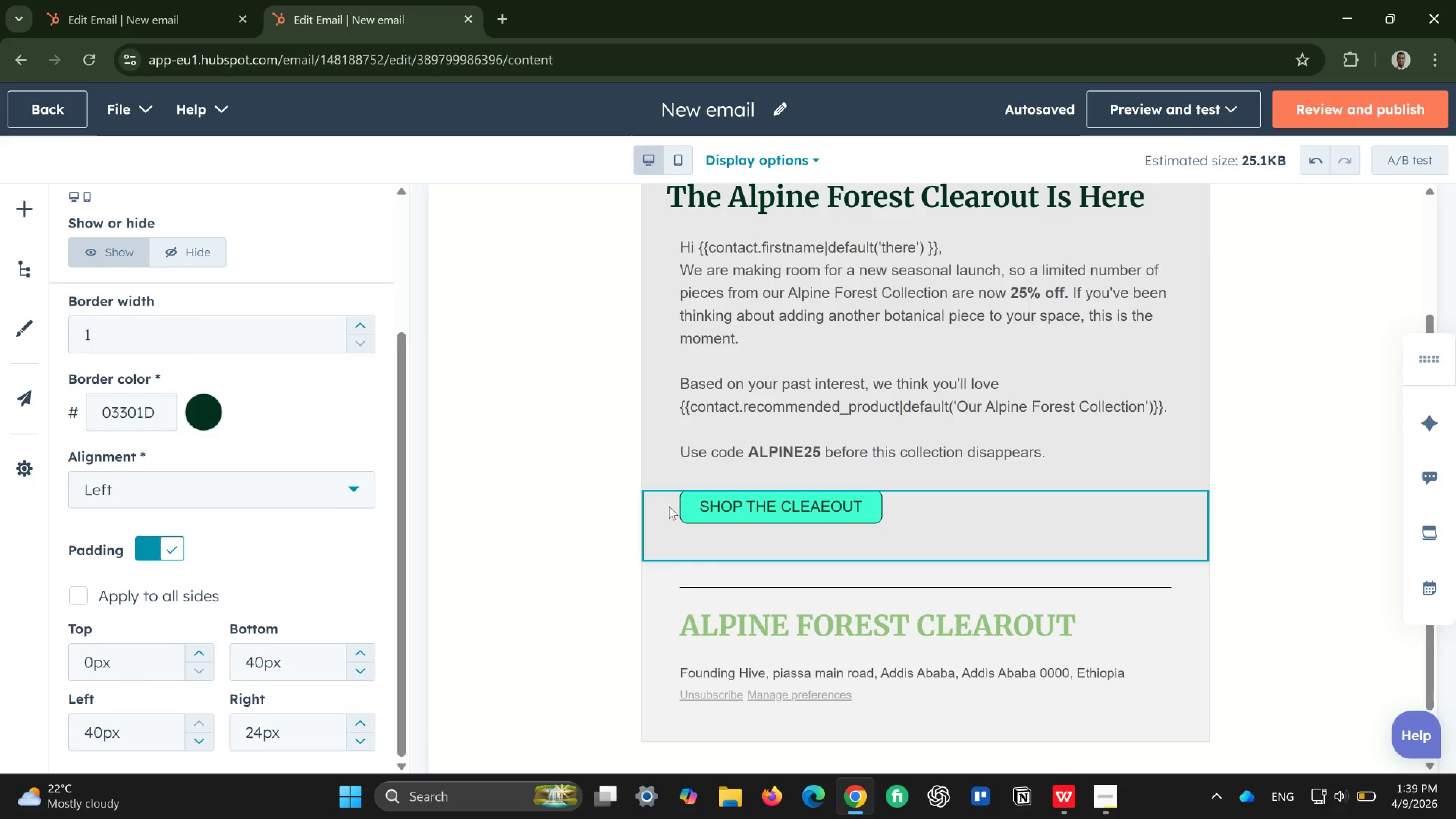 
left_click([82, 597])
 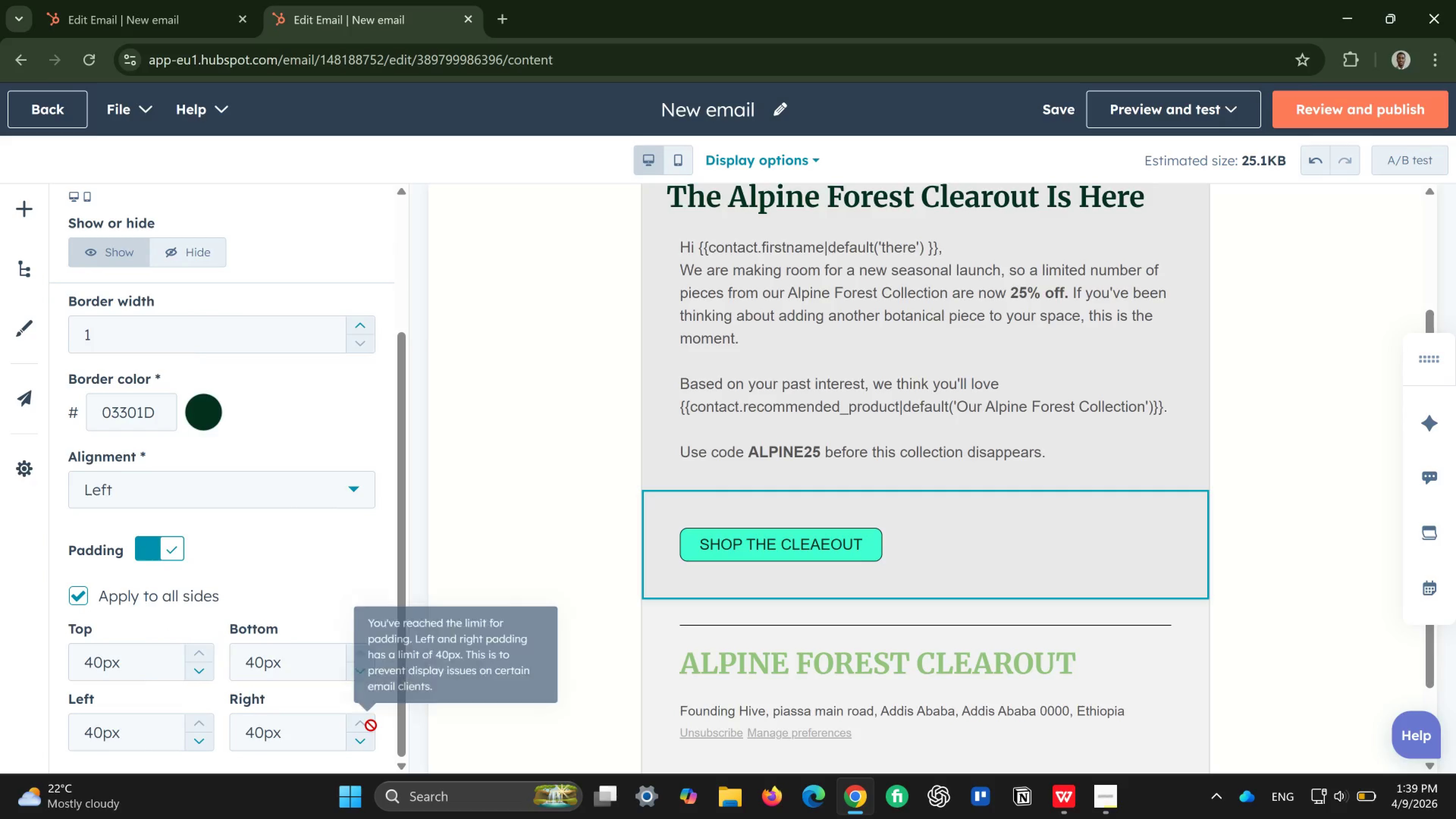 
left_click([514, 537])
 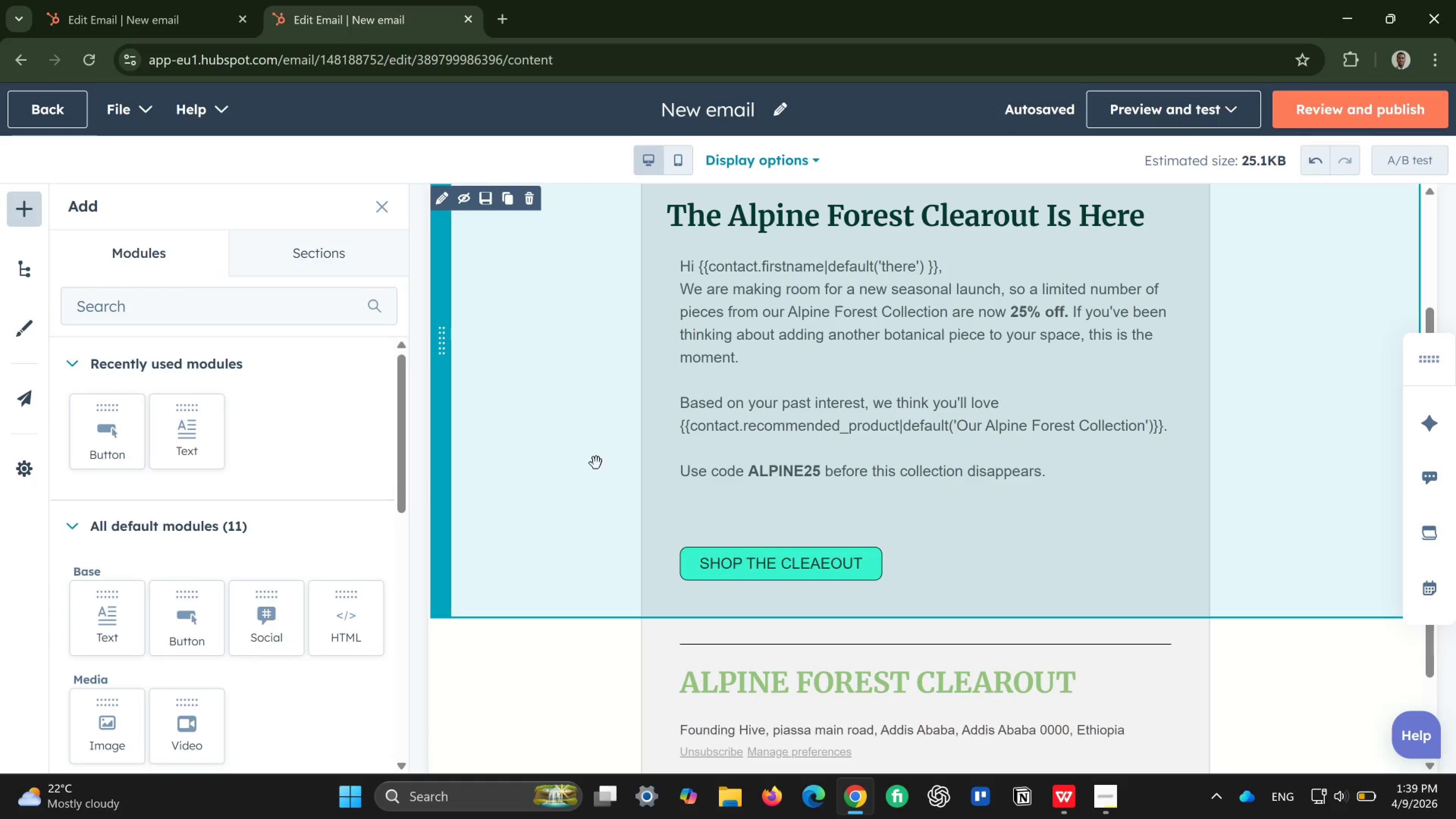 
wait(8.1)
 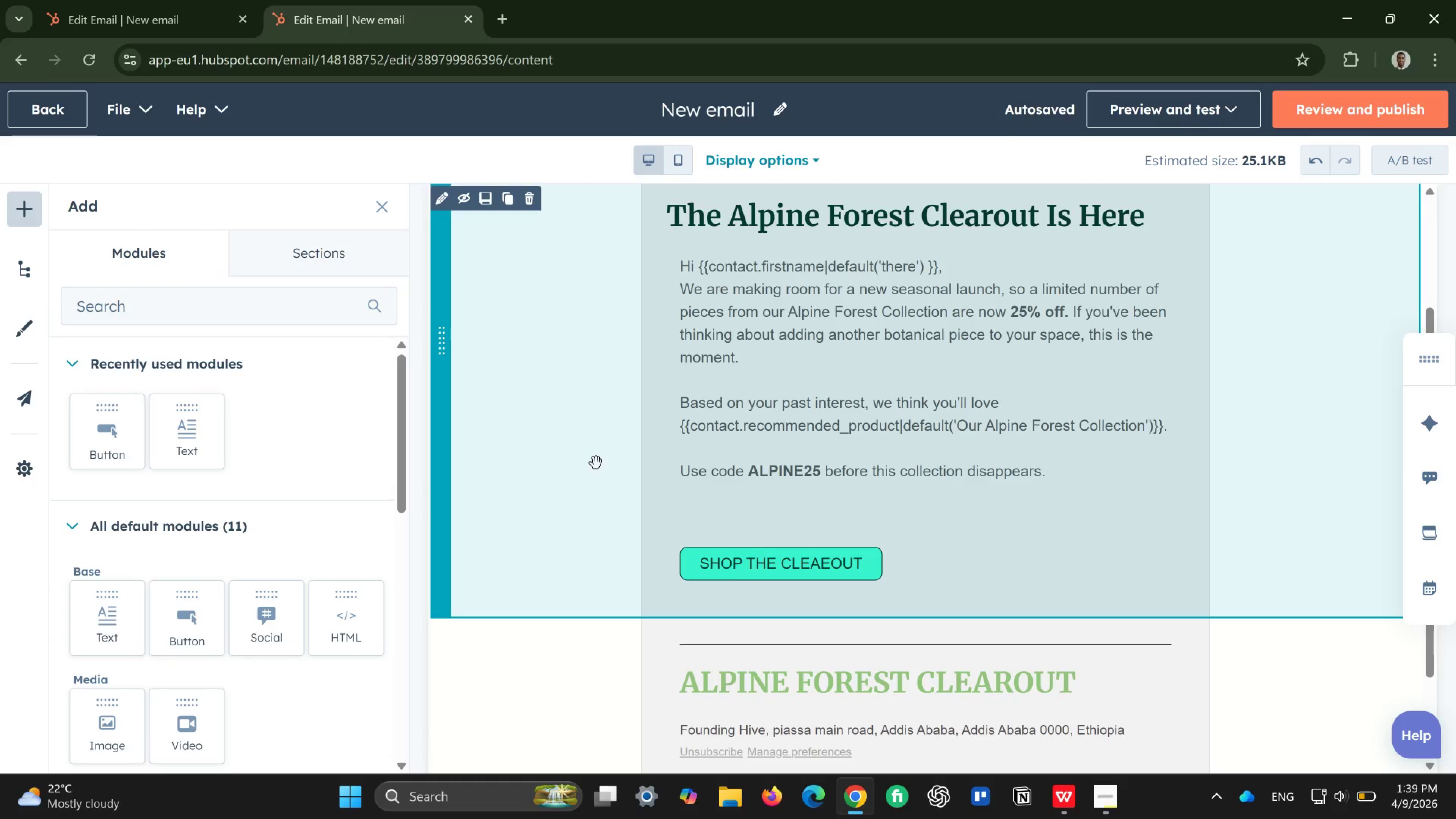 
left_click([1342, 115])
 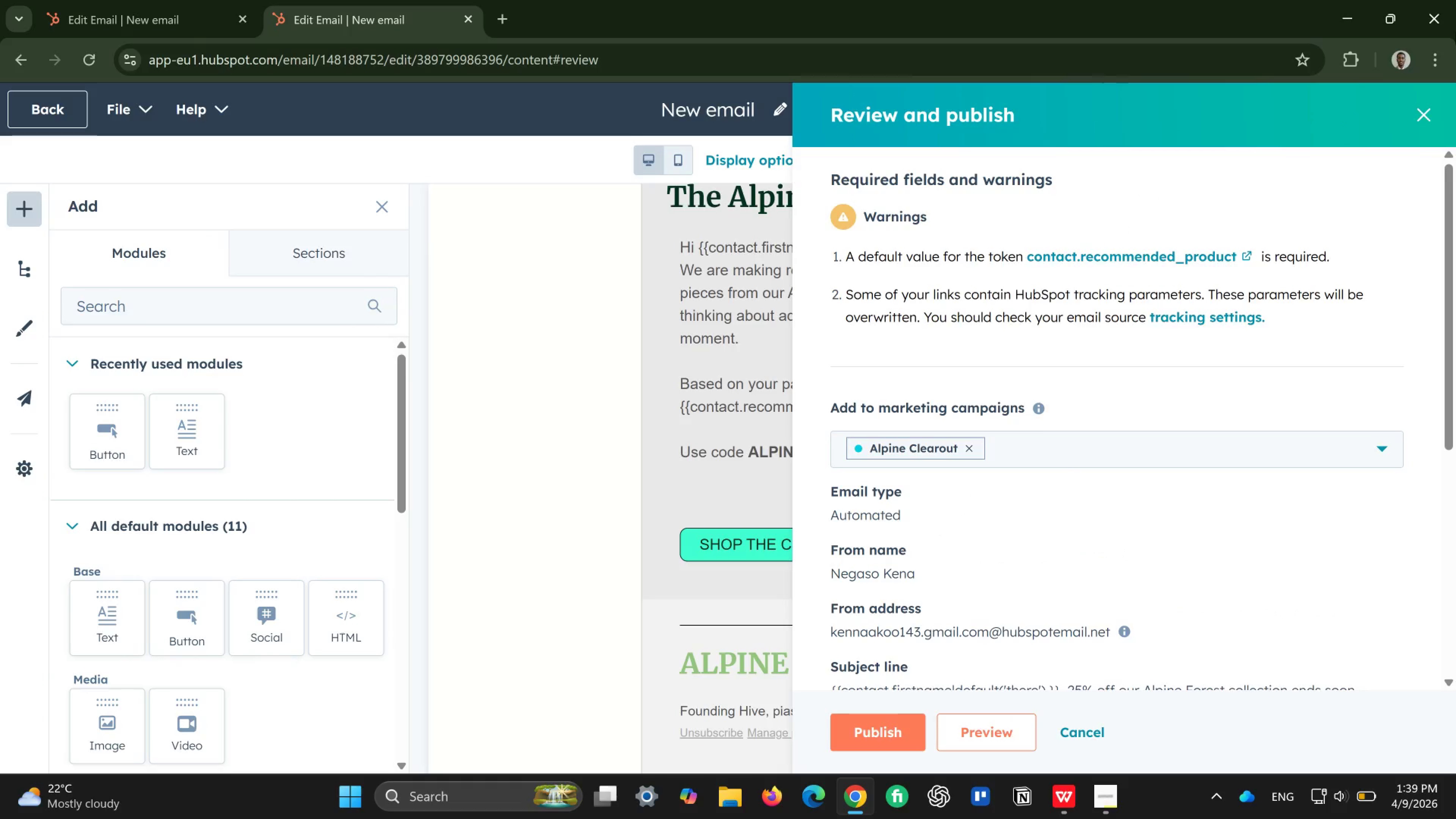 
wait(6.33)
 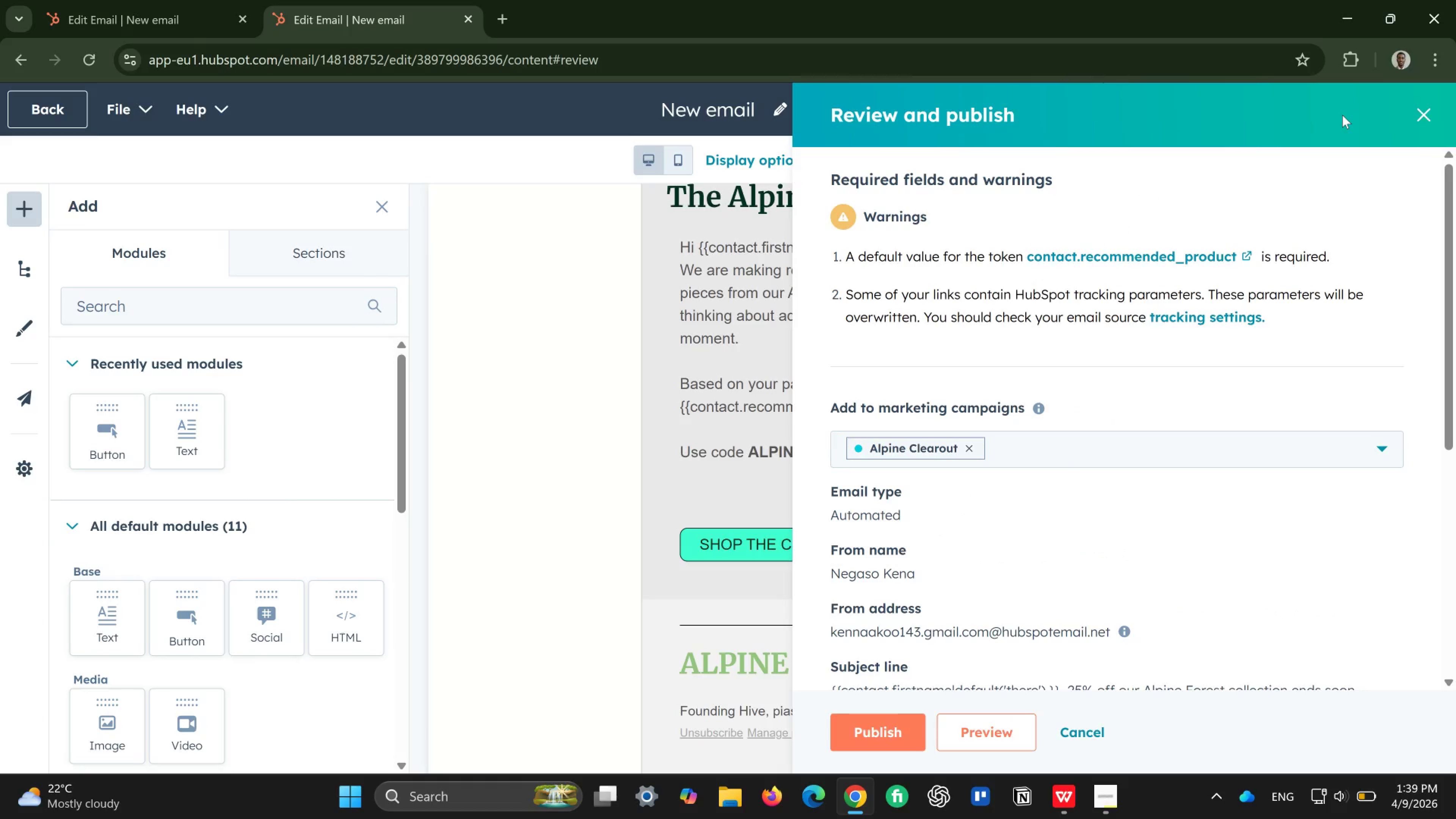 
left_click([1132, 256])
 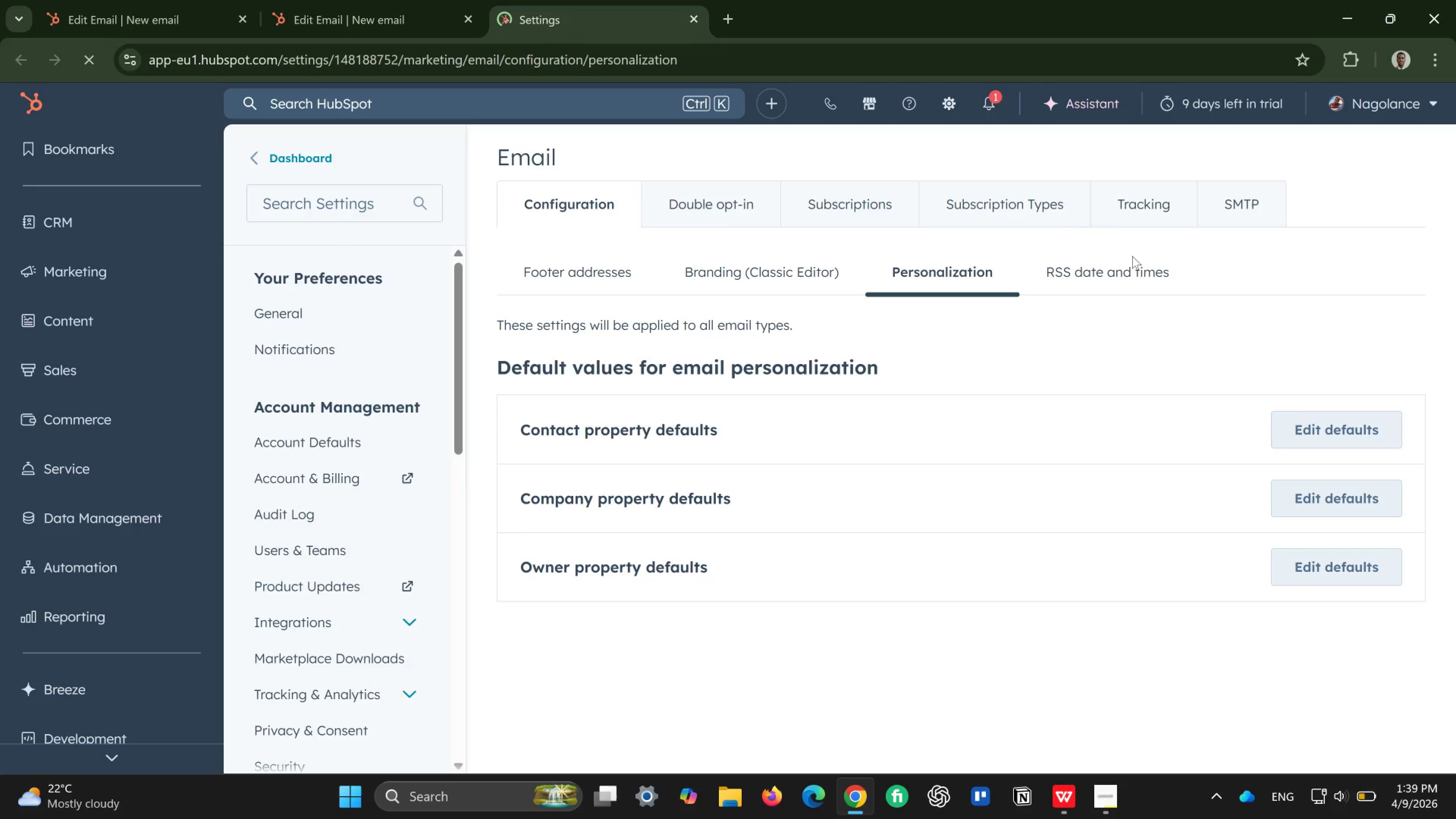 
wait(8.75)
 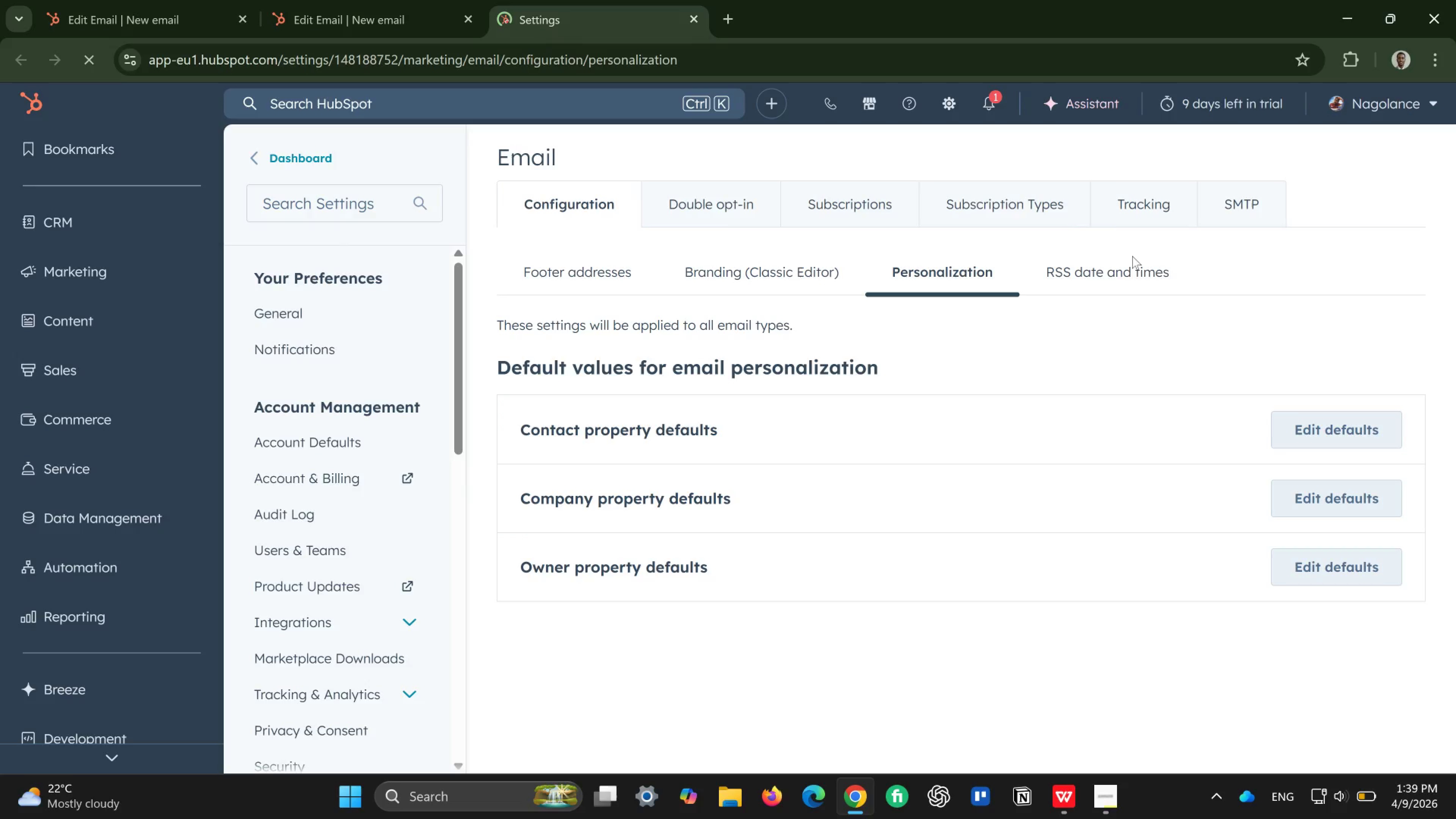 
left_click([1327, 433])
 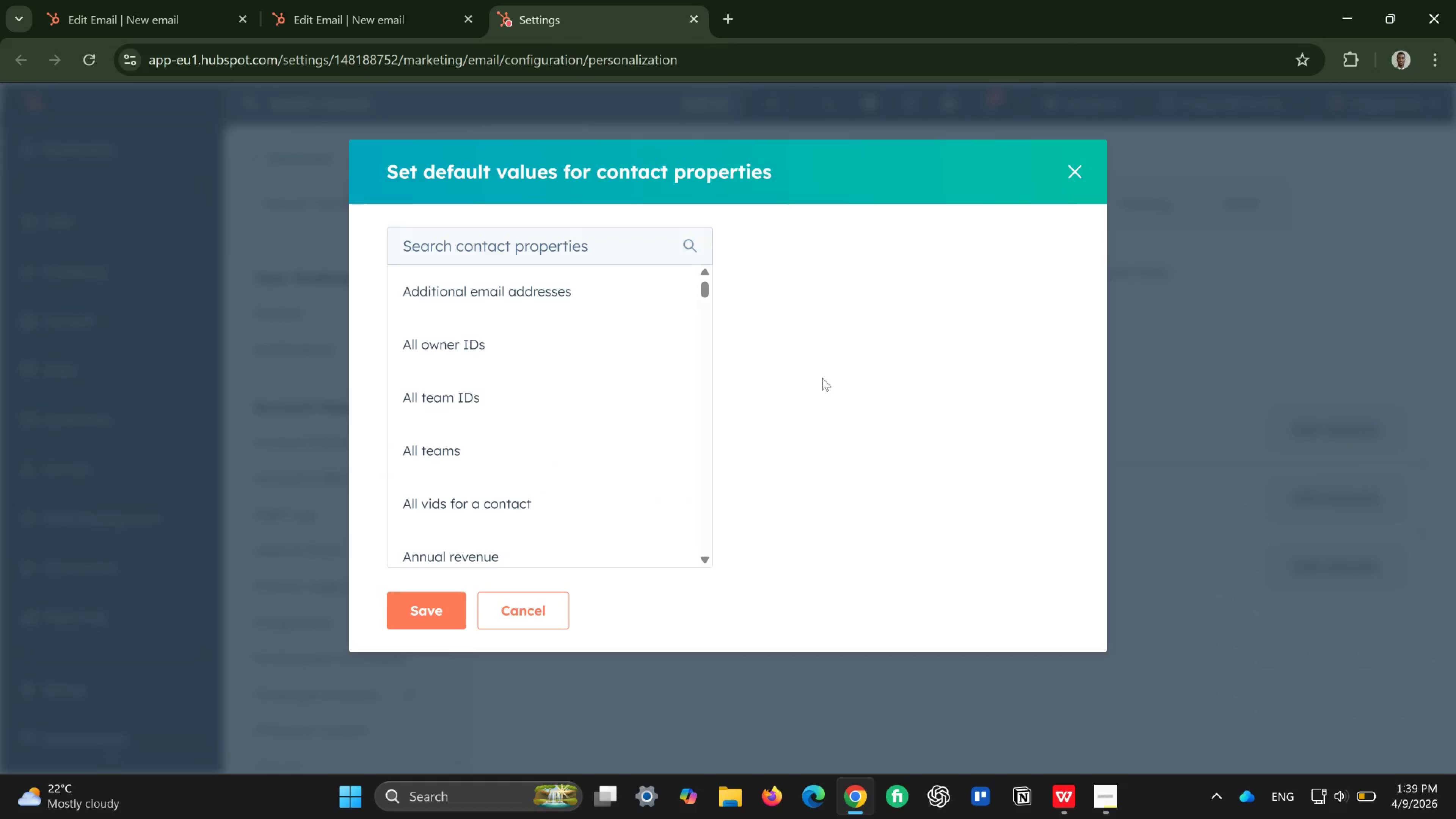 
left_click([588, 232])
 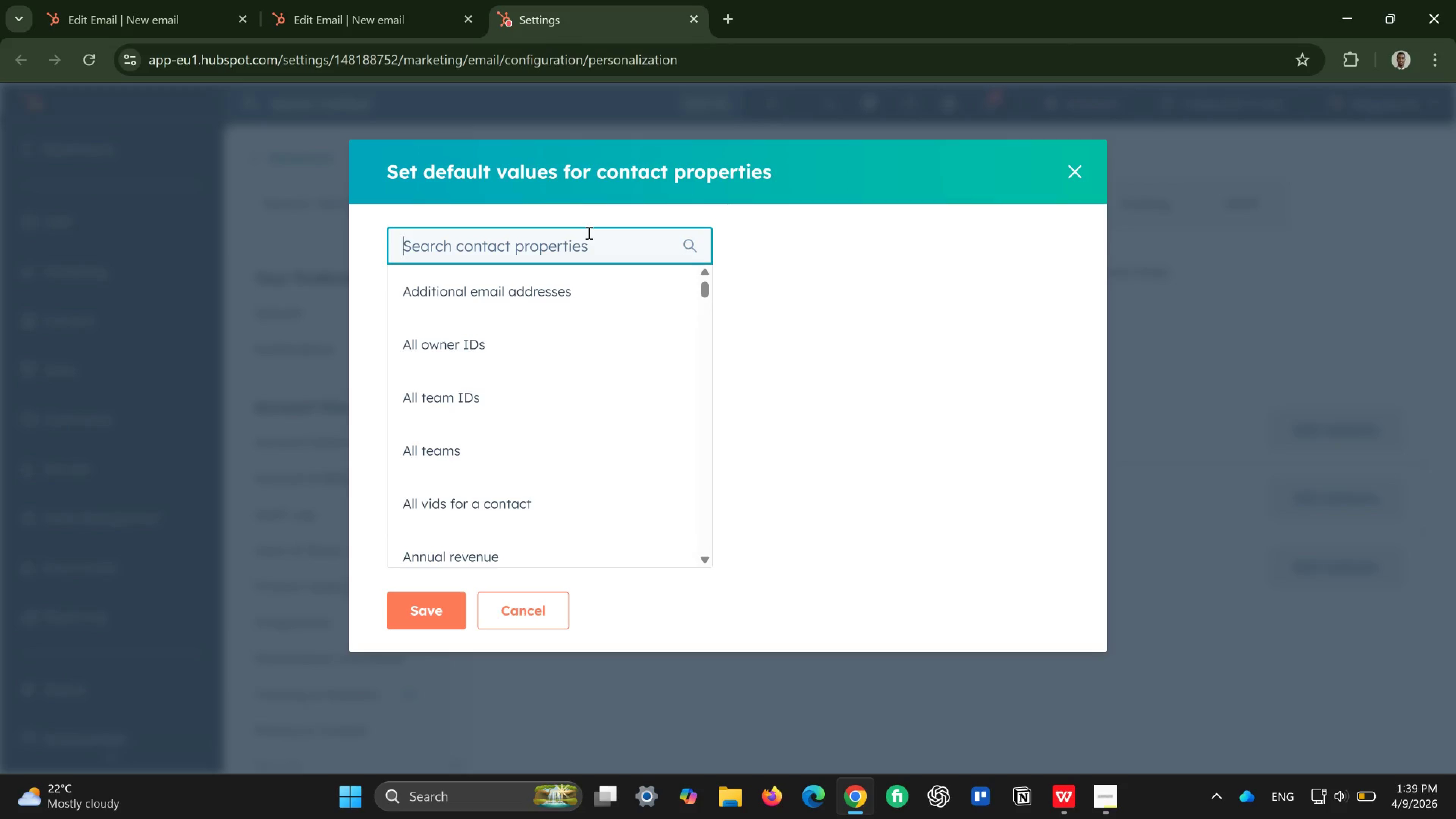 
type(reco)
 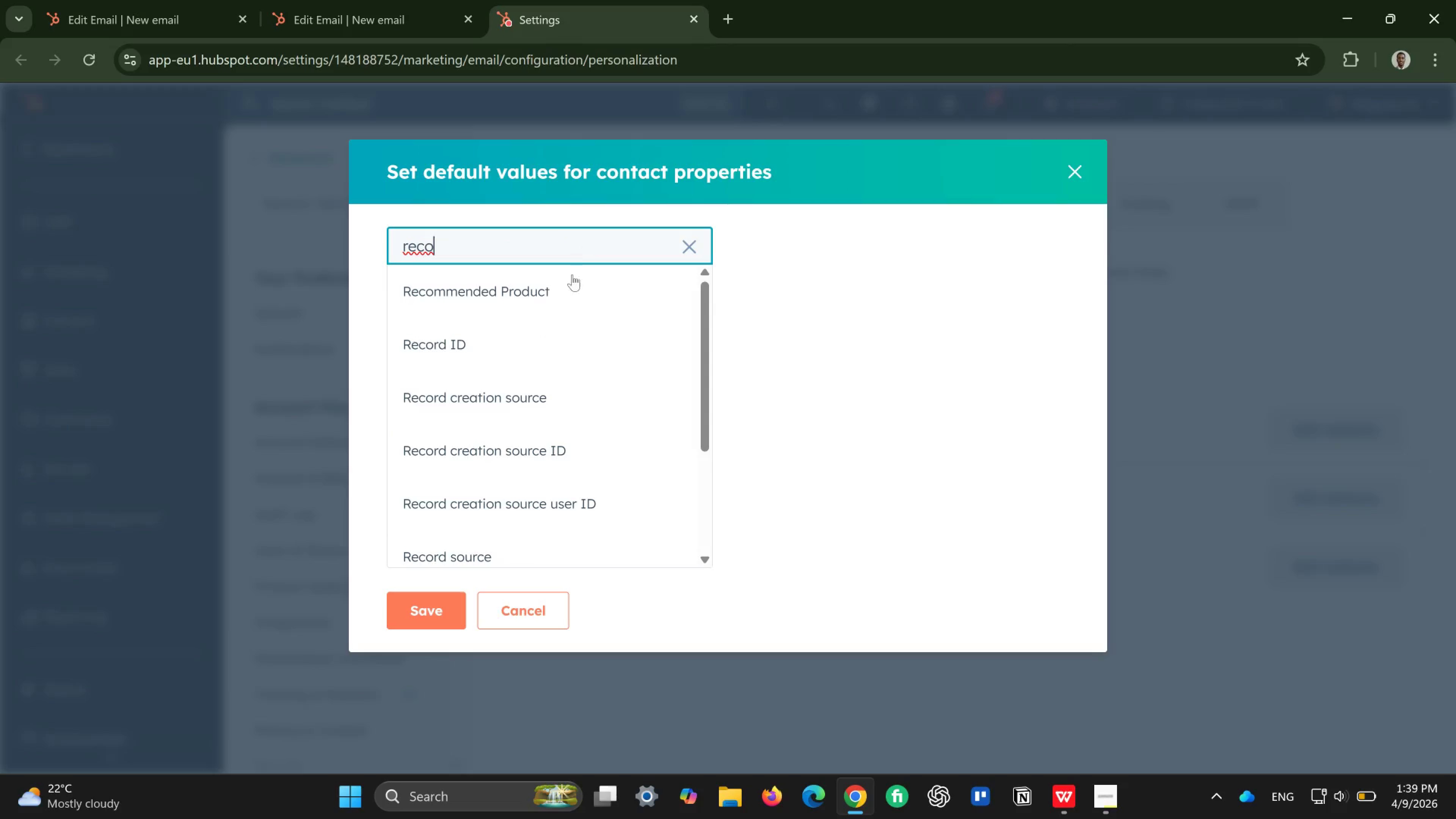 
left_click([552, 289])
 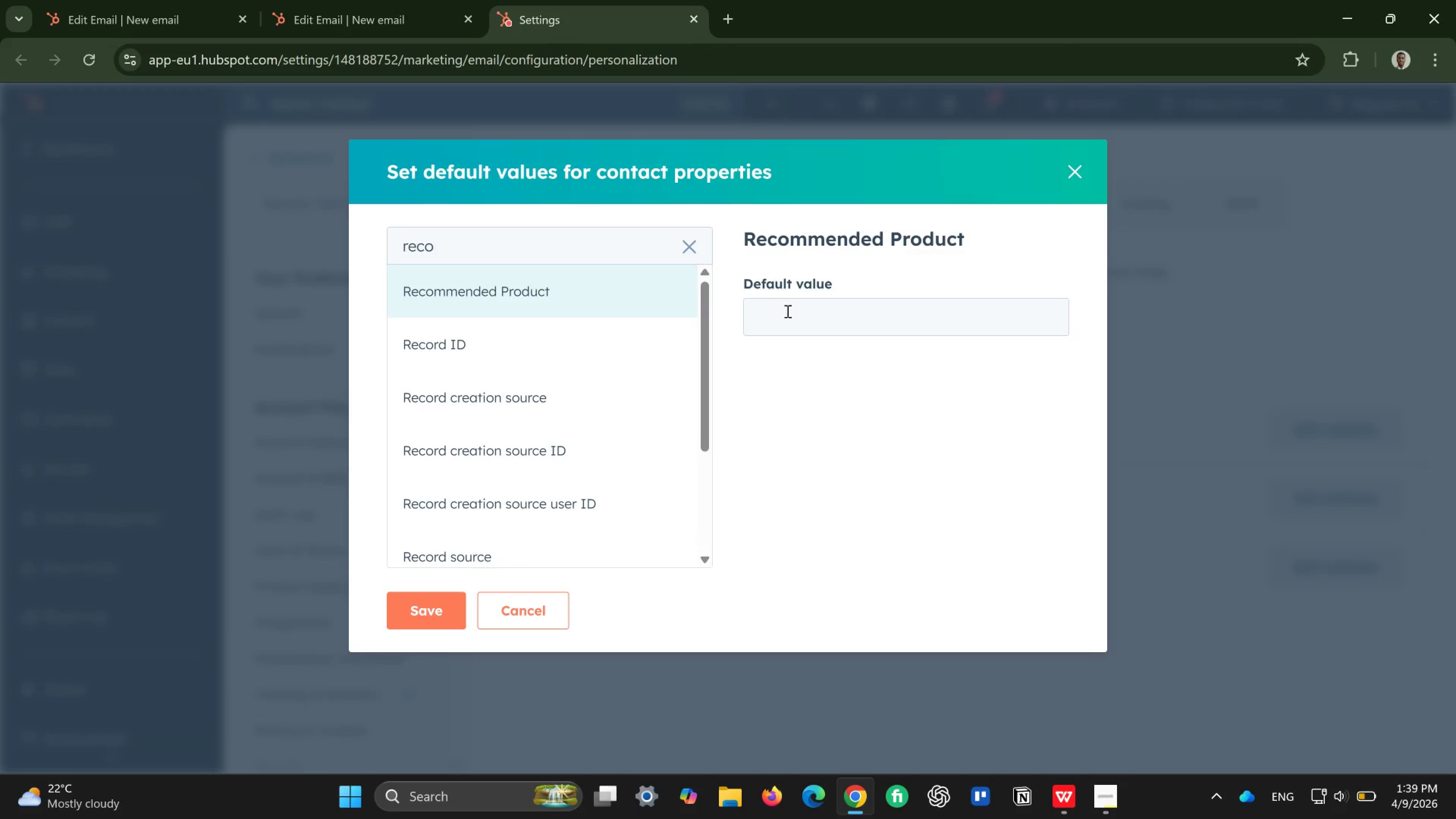 
left_click([801, 326])
 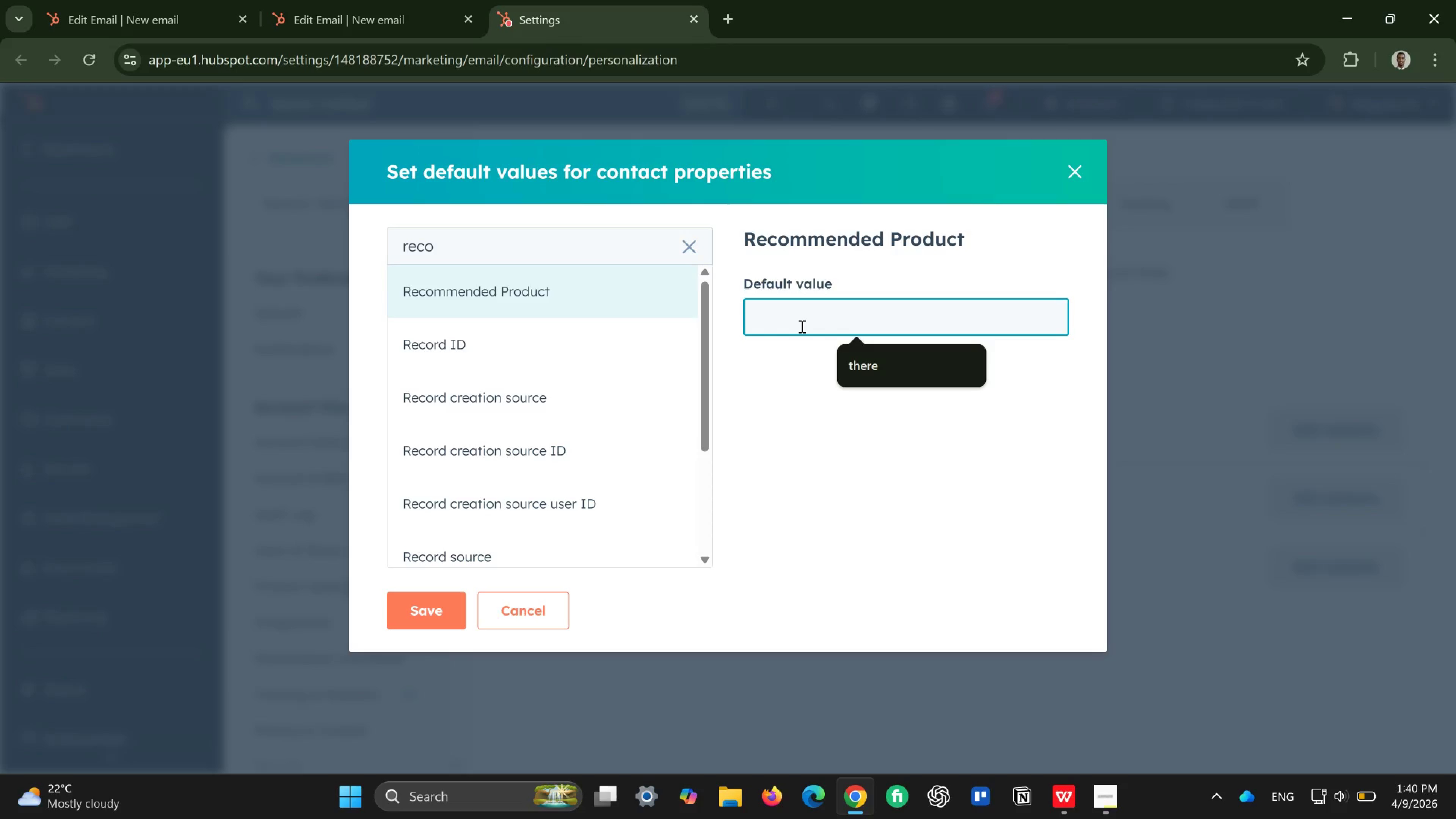 
type(Our Apline Forest)
 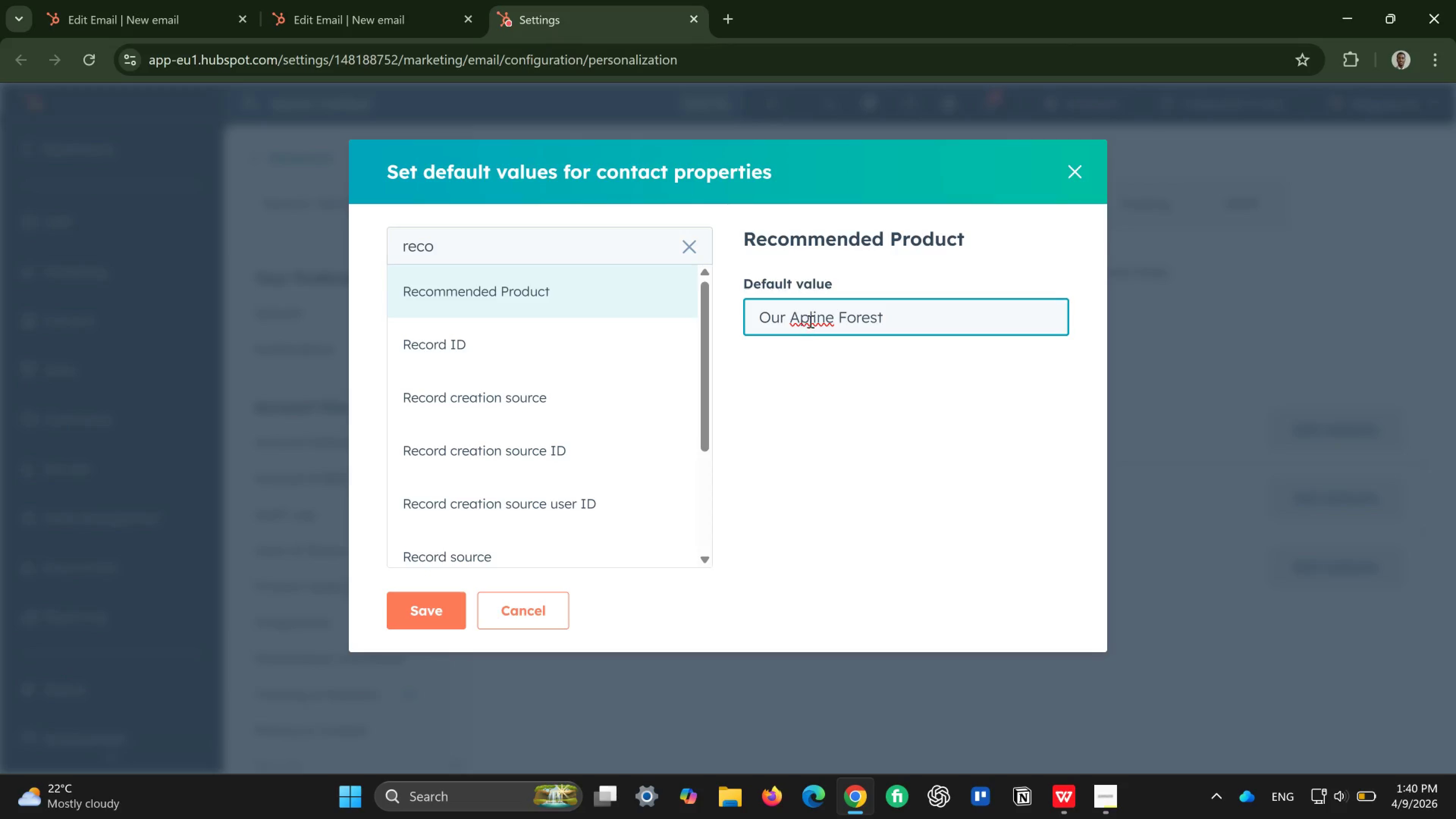 
left_click([814, 318])
 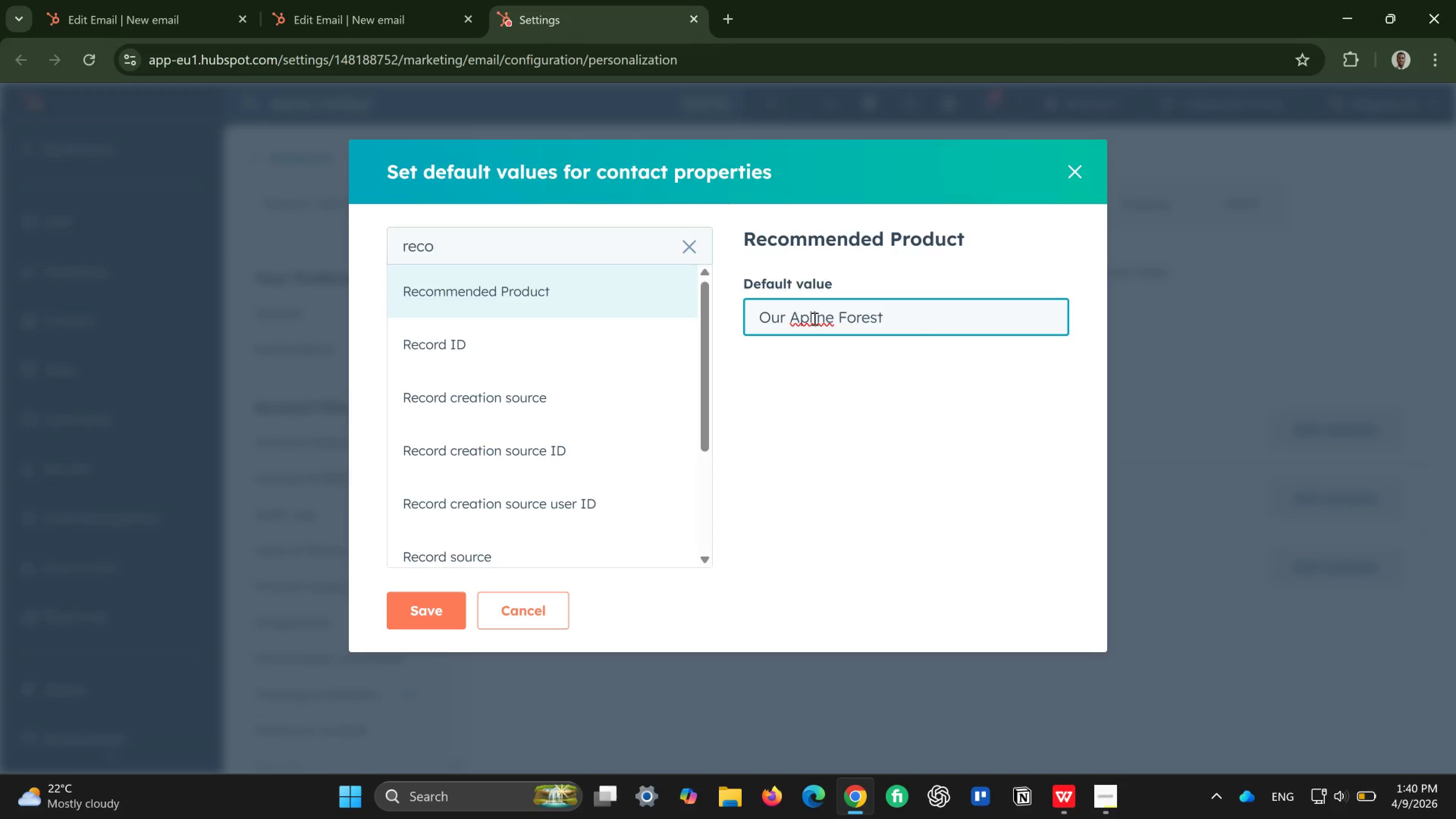 
key(Backspace)
key(Backspace)
type(lp)
 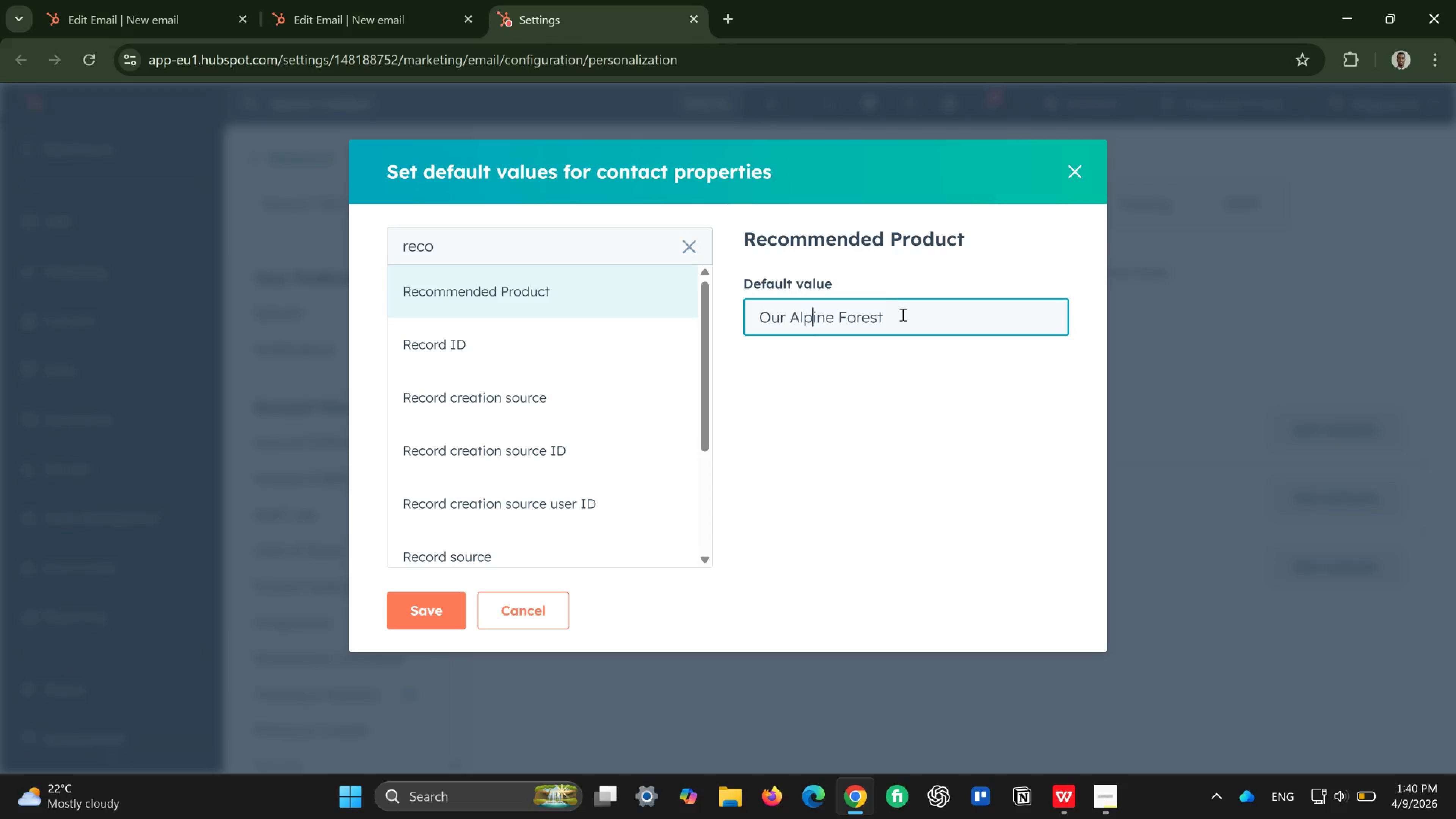 
left_click([905, 318])
 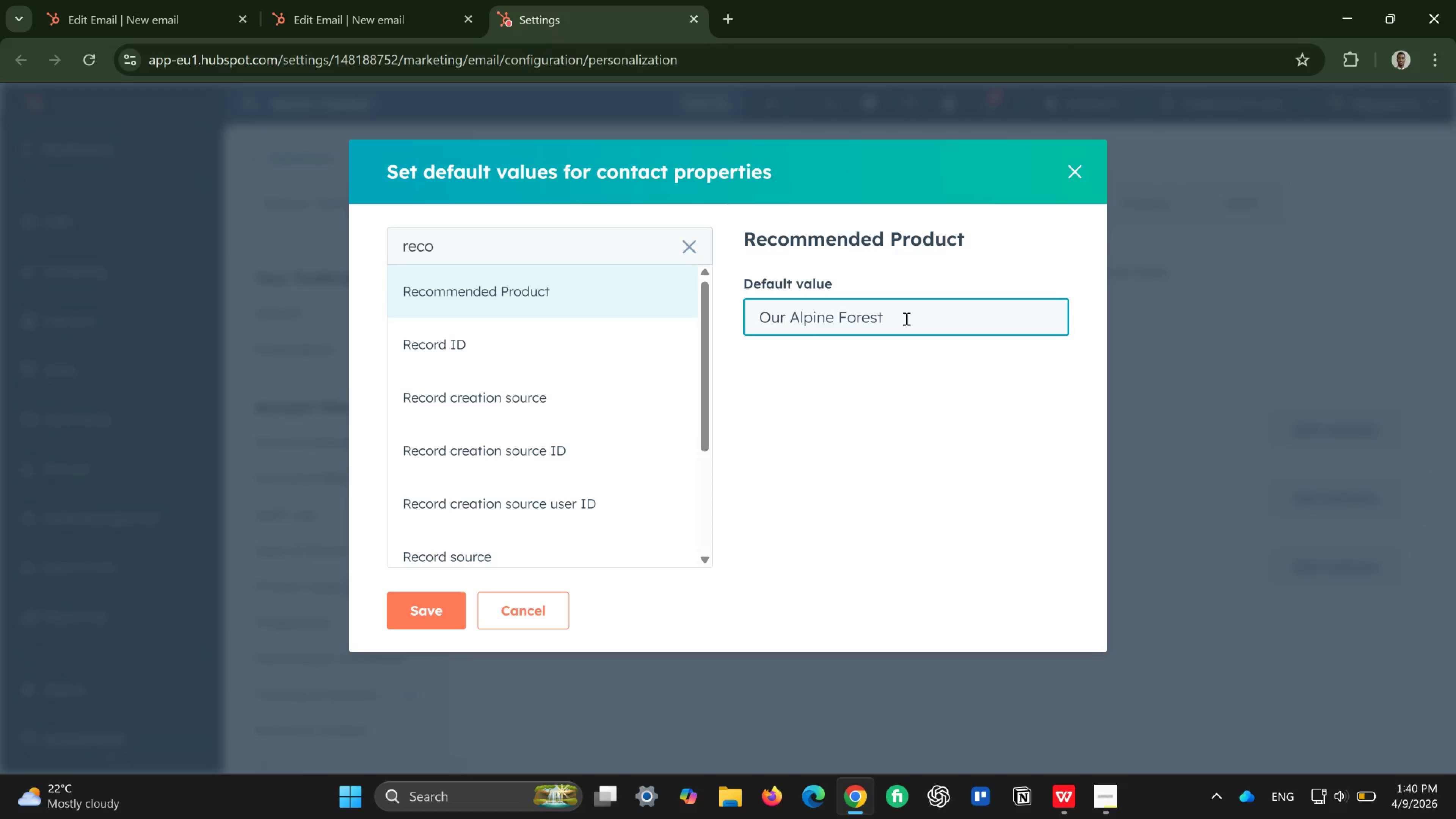 
type( cle)
key(Backspace)
key(Backspace)
type(ollection)
 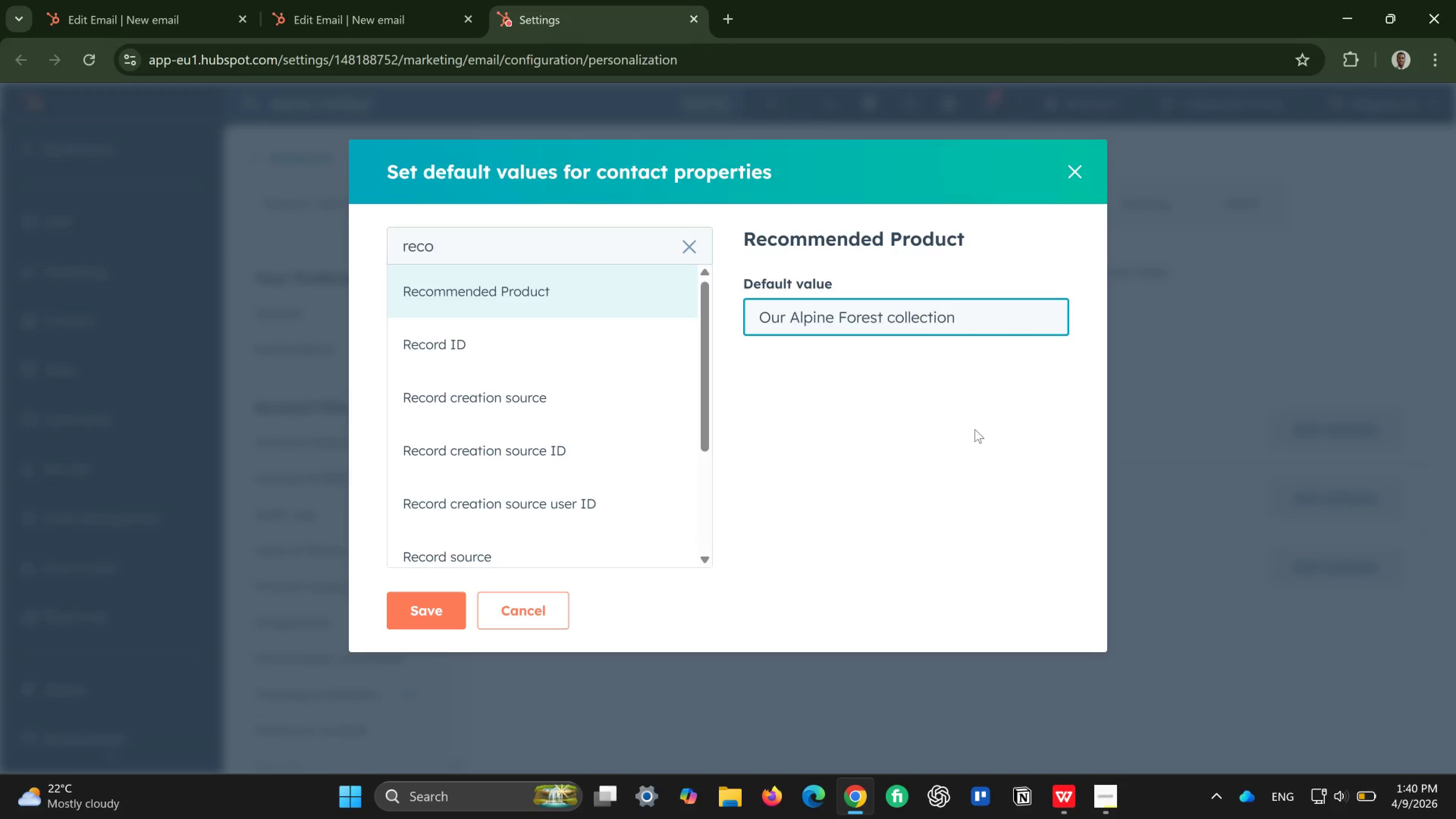 
left_click([420, 620])
 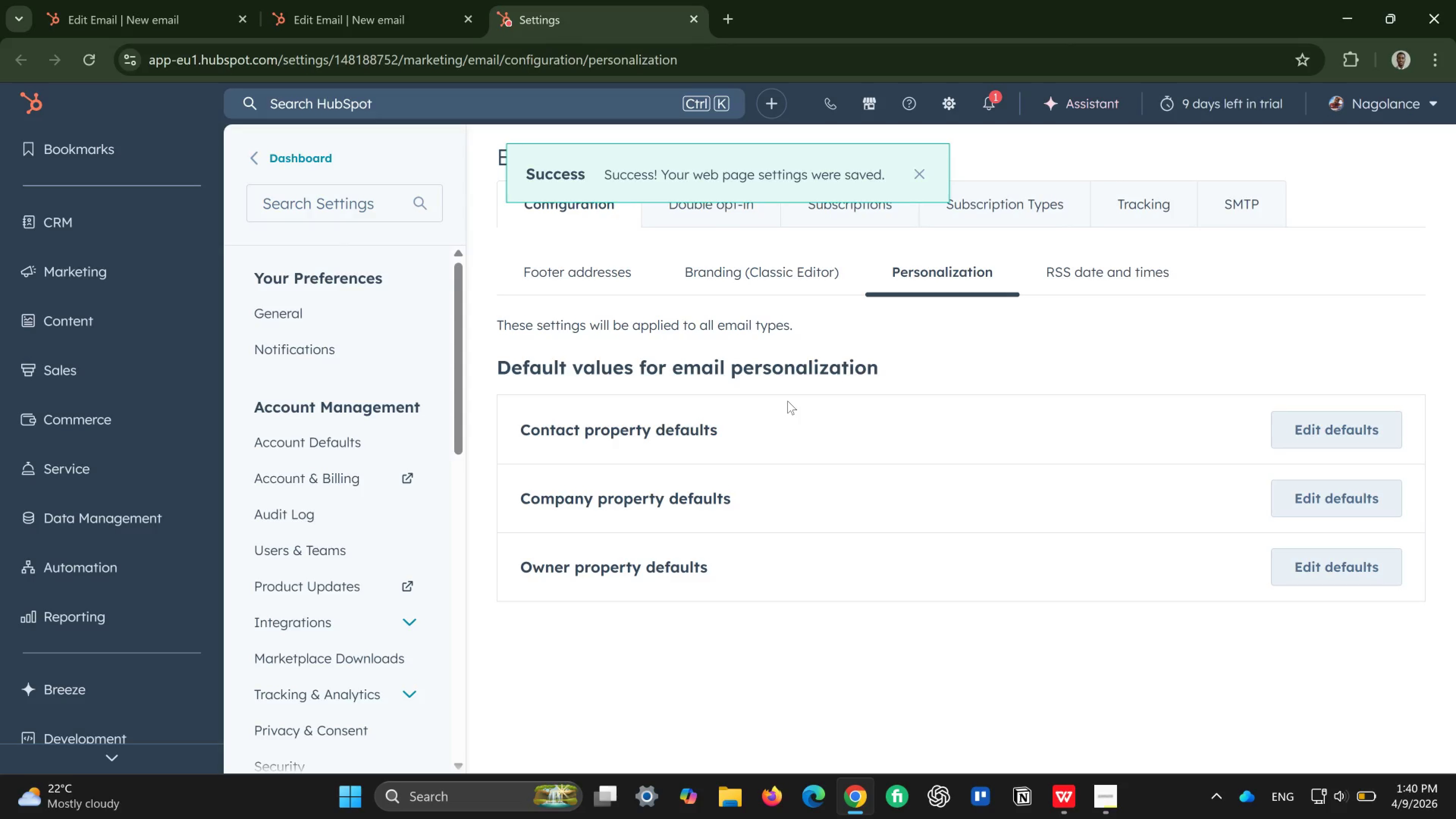 
wait(8.75)
 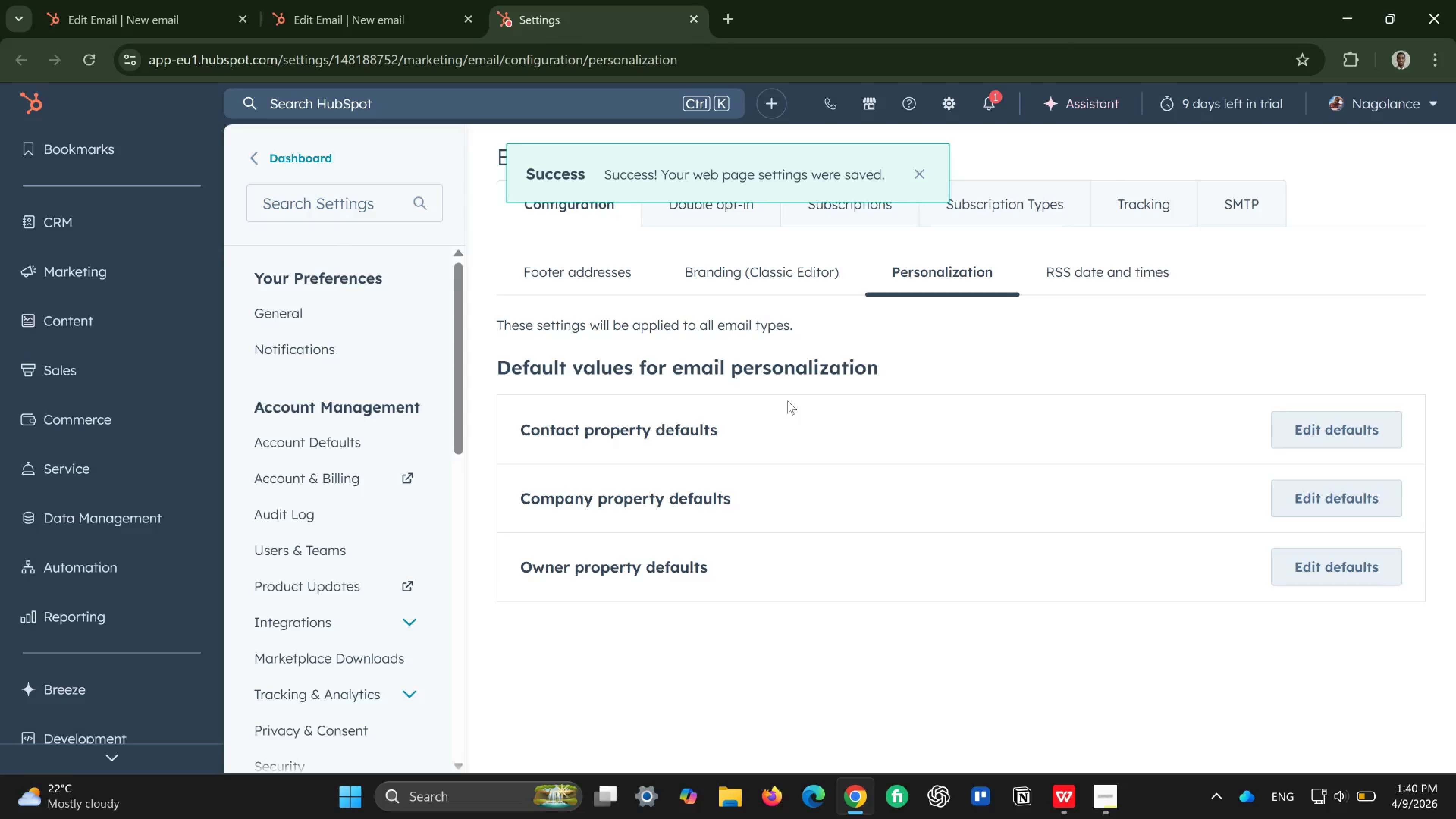 
left_click([372, 18])
 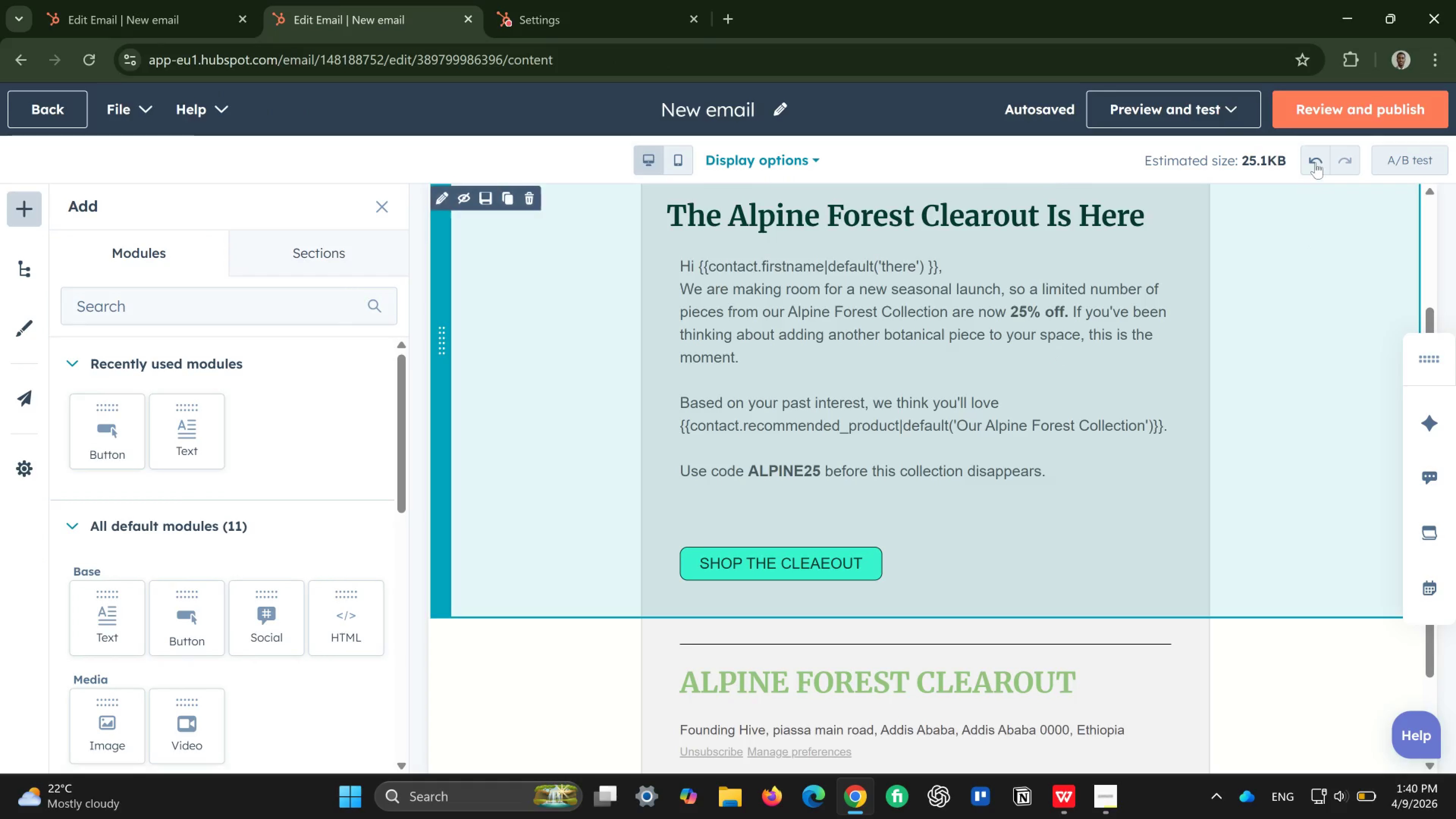 
left_click([1348, 110])
 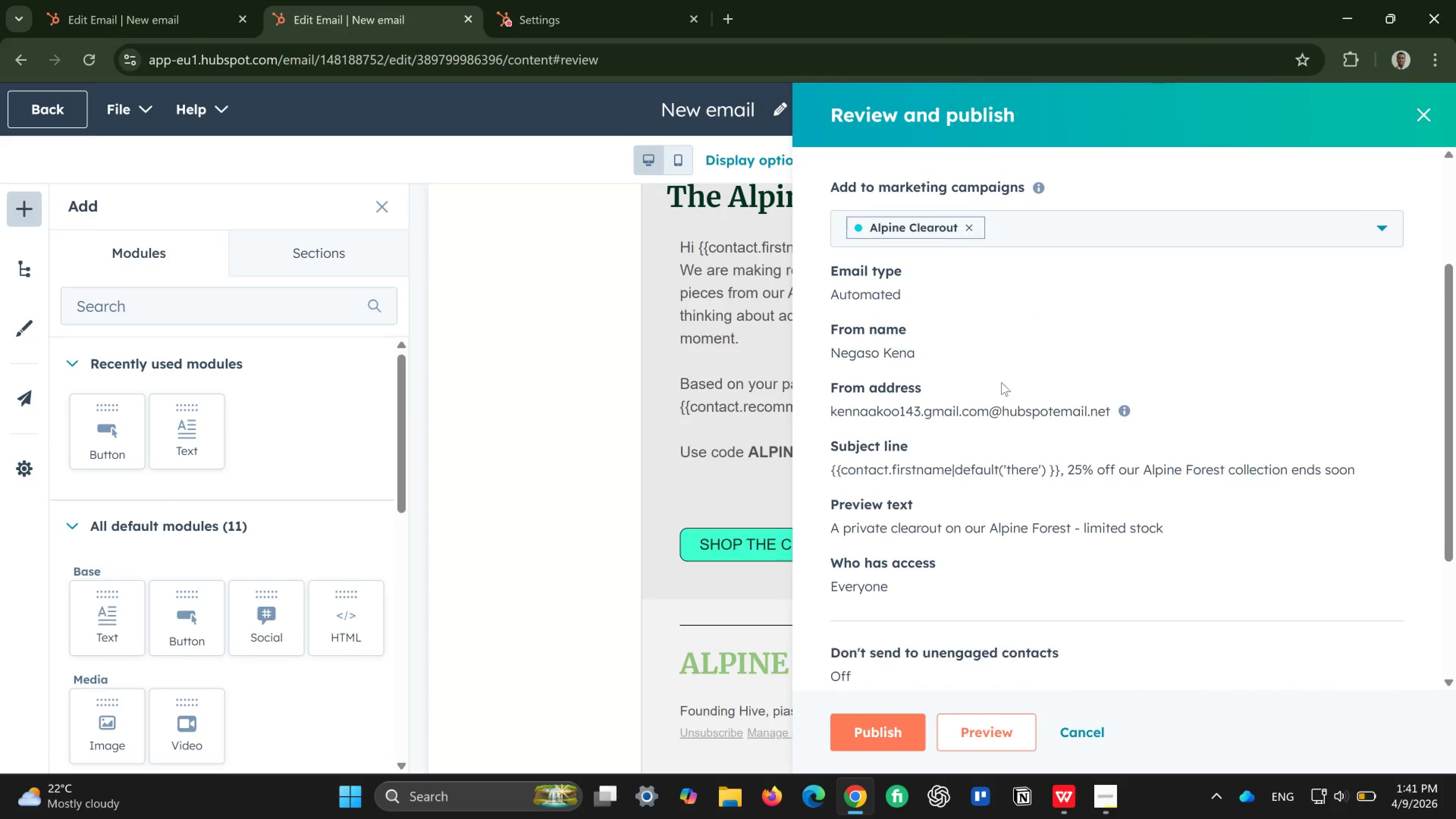 
wait(43.42)
 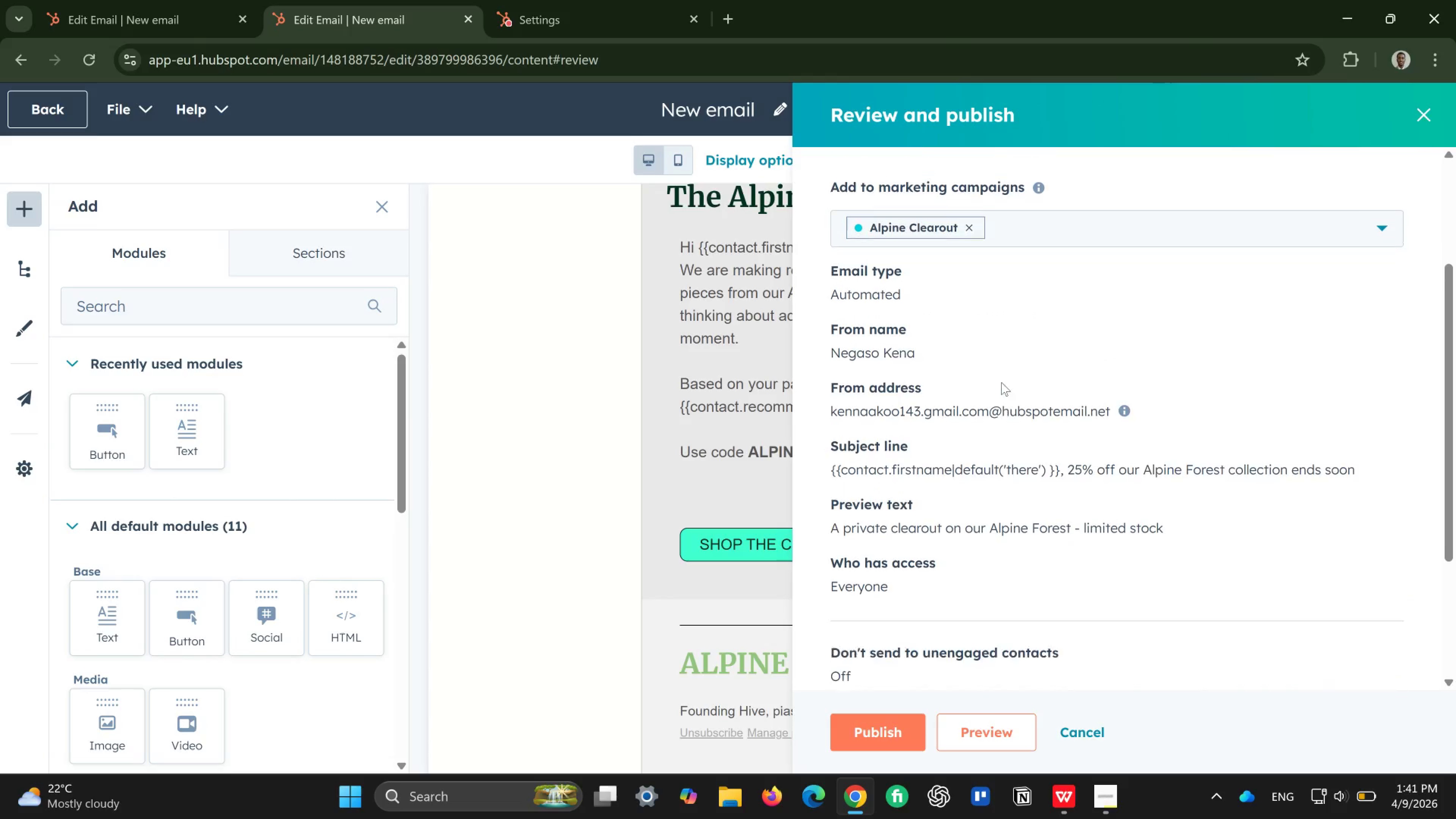 
left_click([1216, 272])
 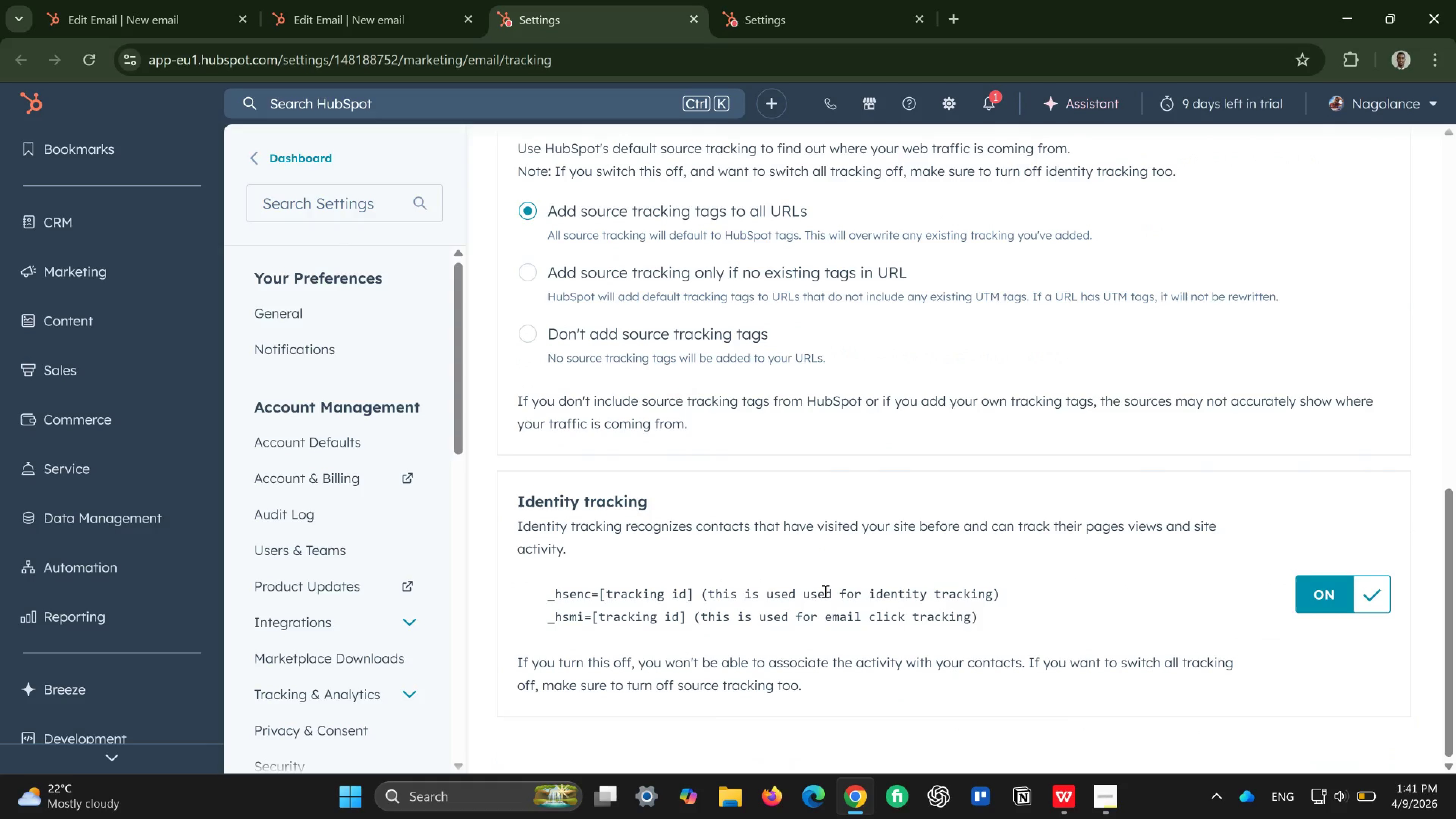 
wait(30.9)
 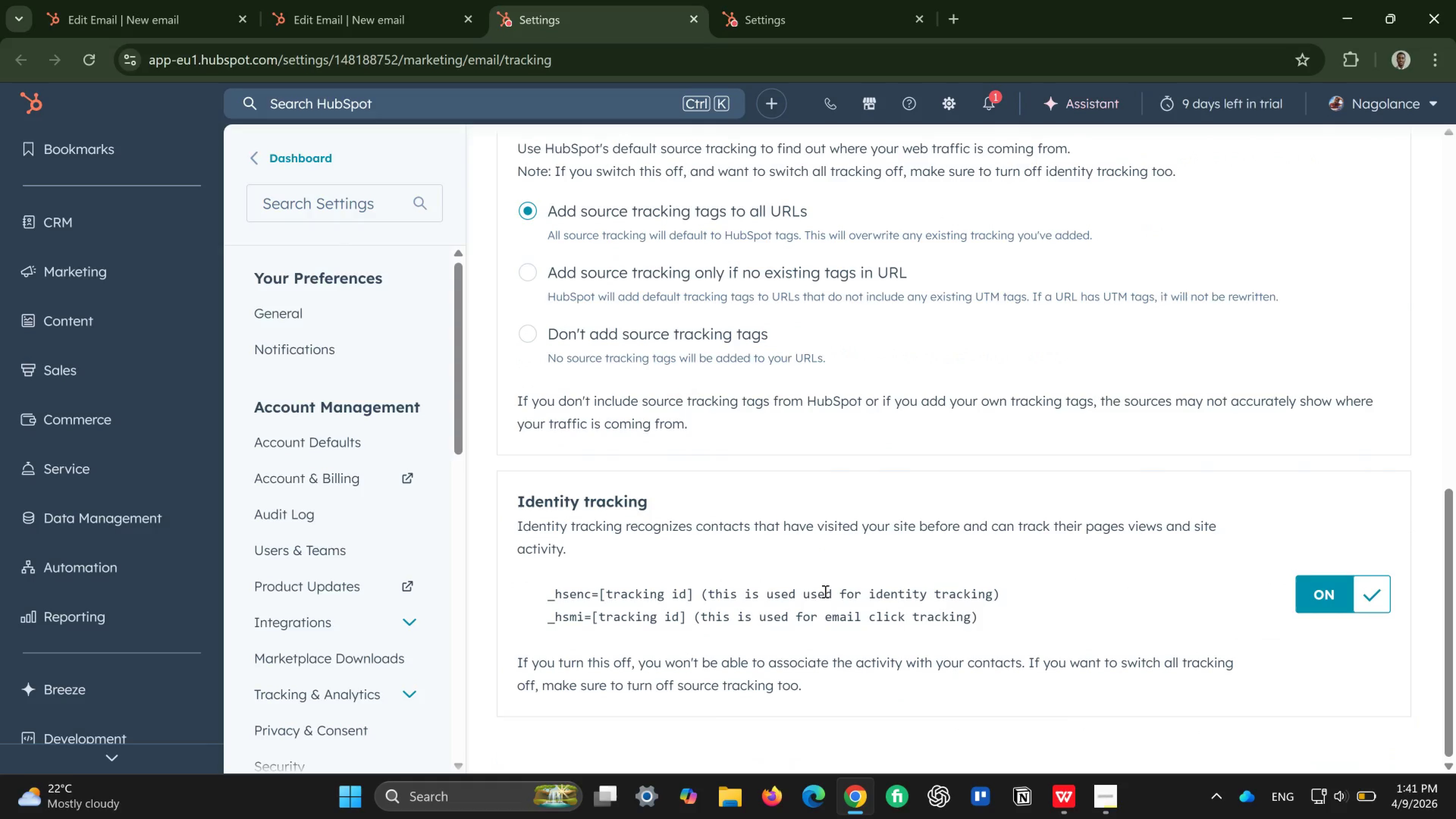 
left_click([395, 13])
 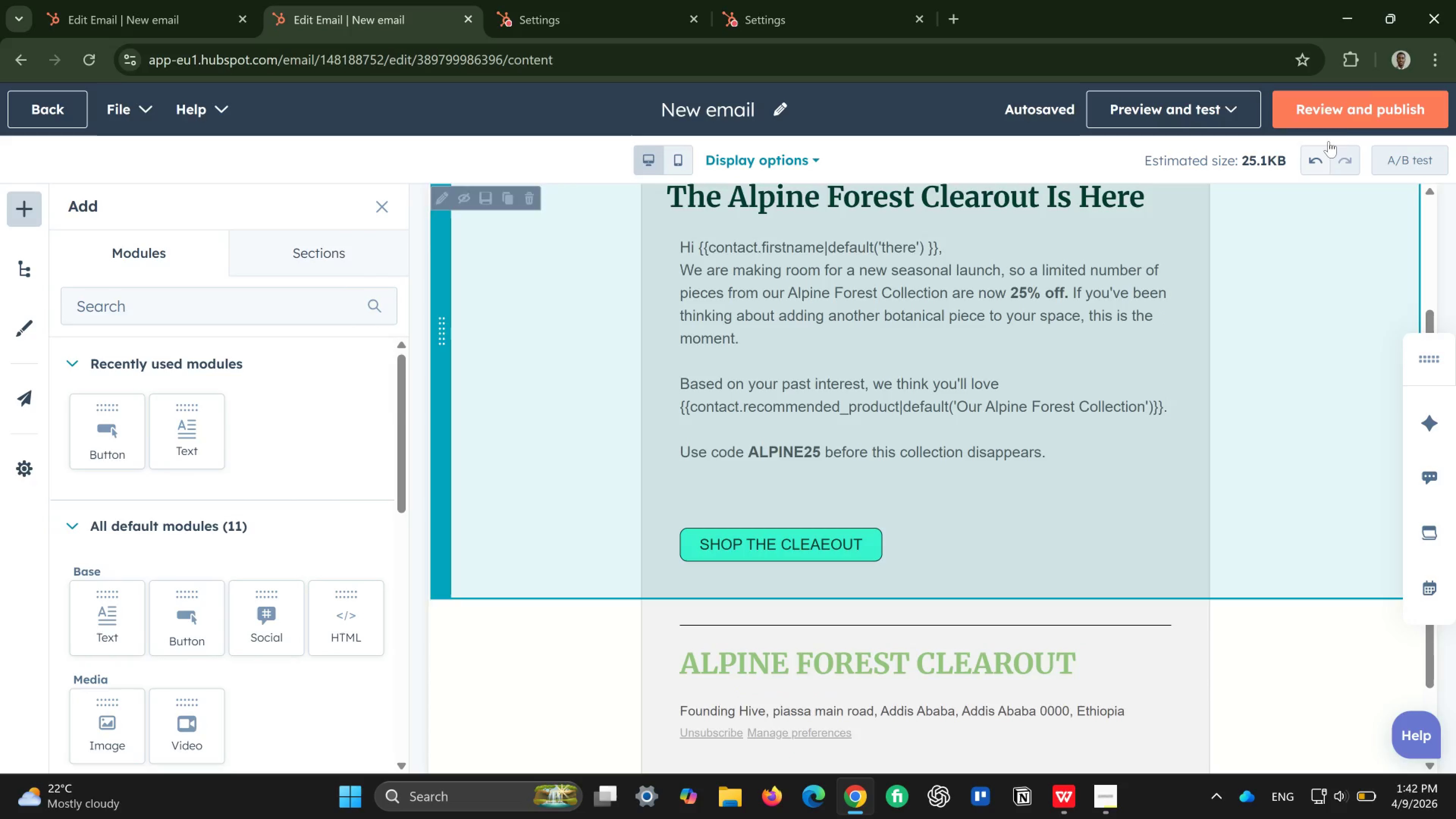 
left_click([1351, 104])
 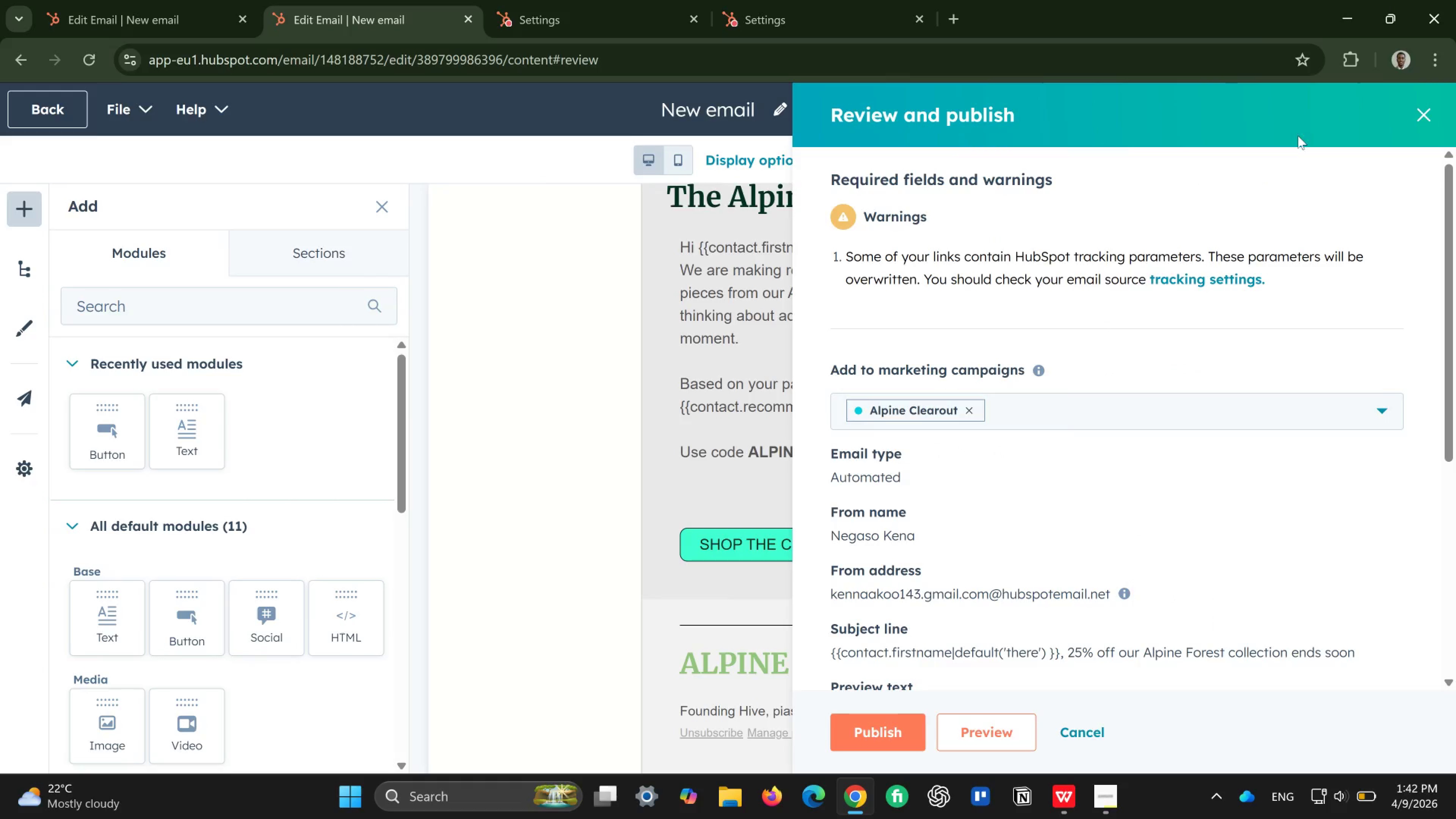 
mouse_move([1038, 369])
 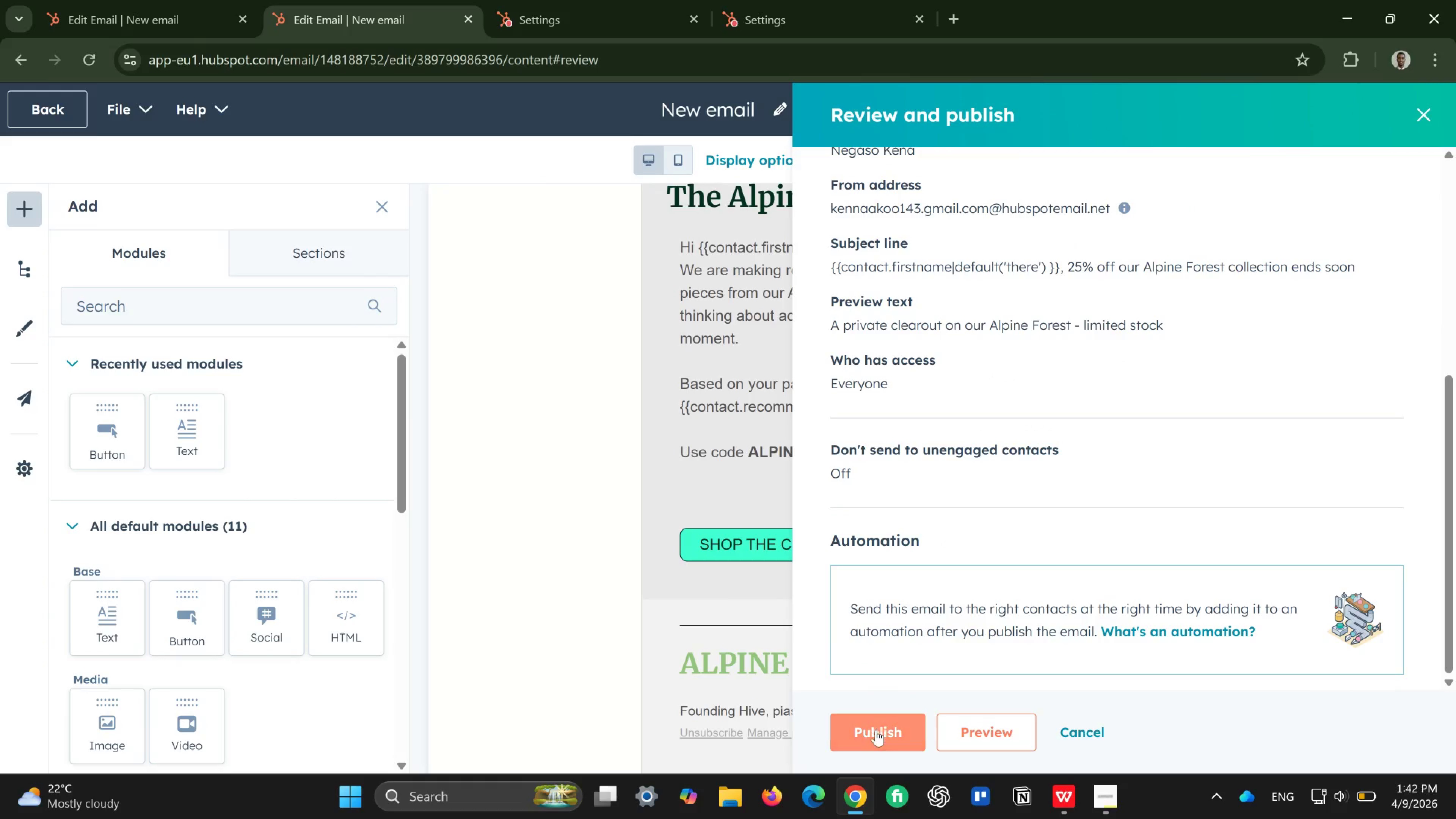 
left_click([876, 730])
 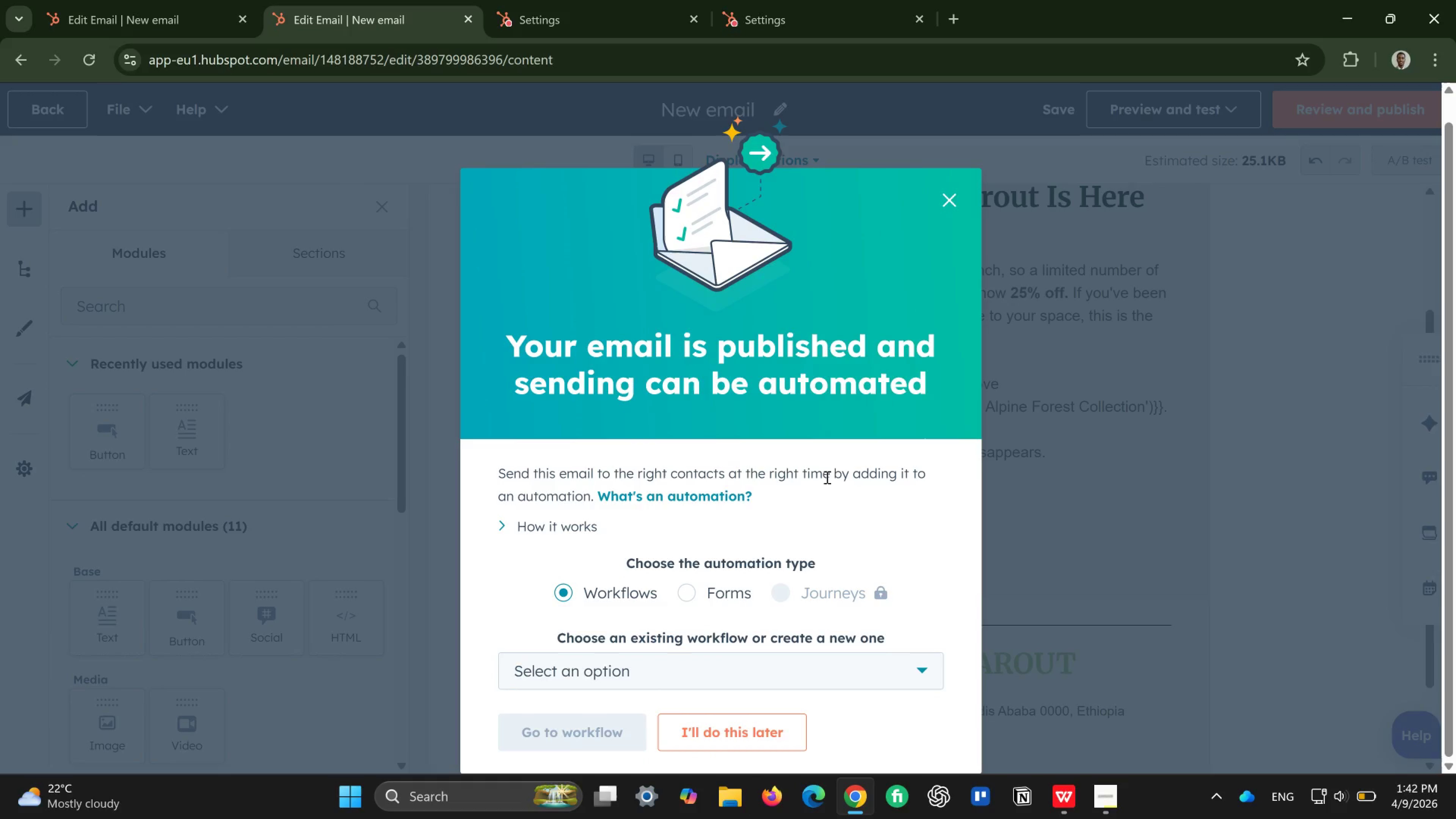 
wait(14.3)
 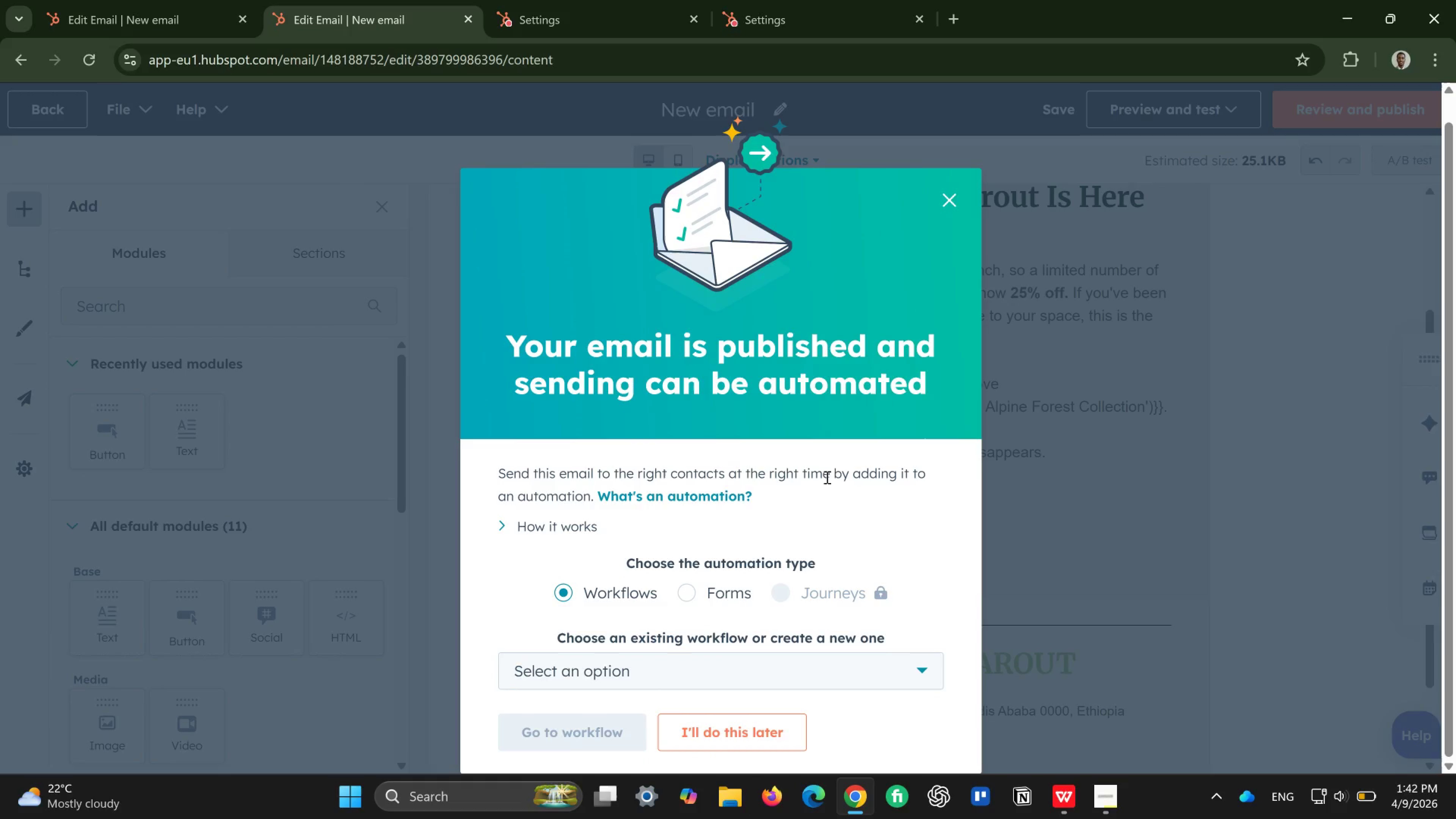 
left_click([737, 742])
 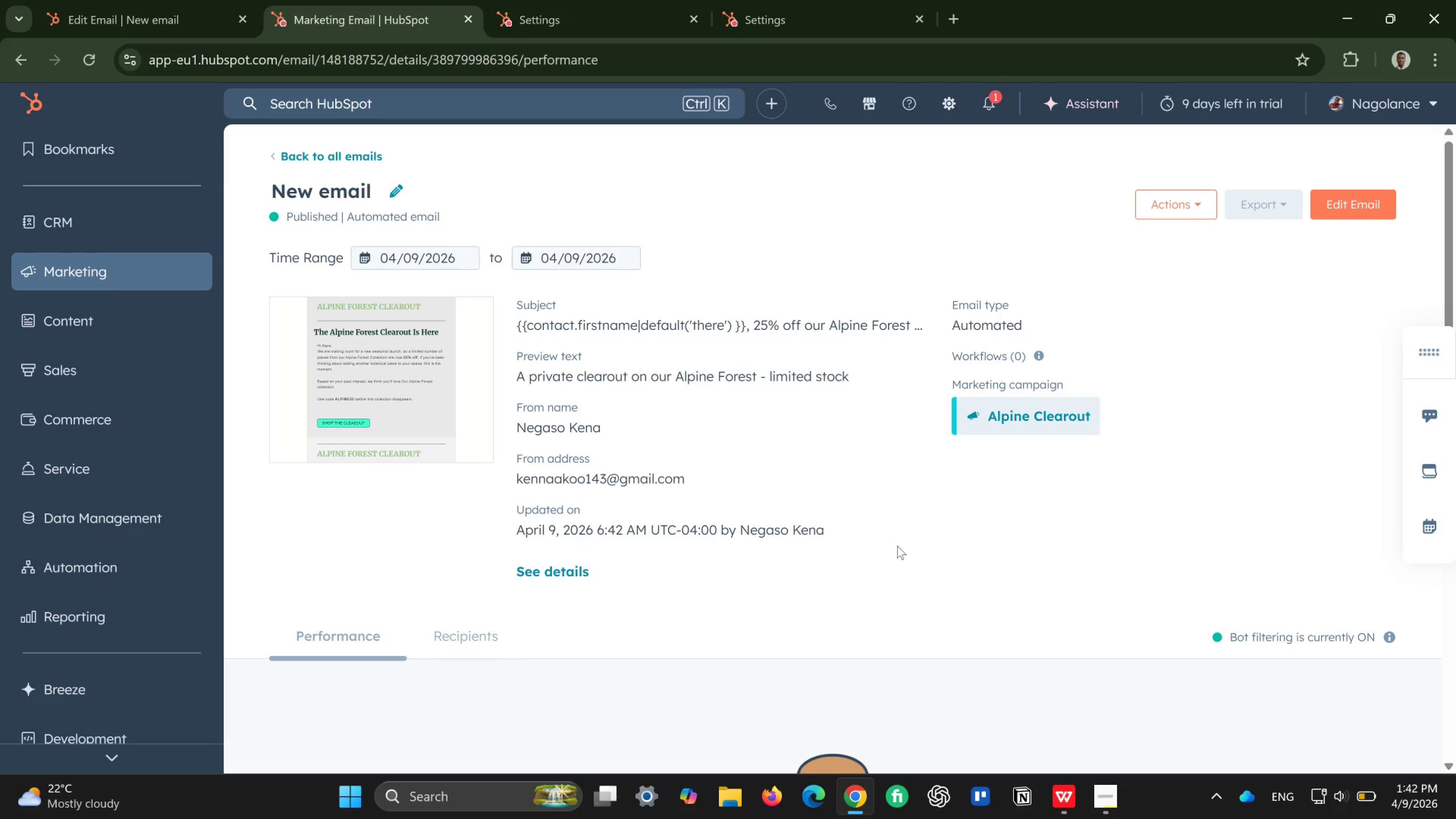 
wait(17.72)
 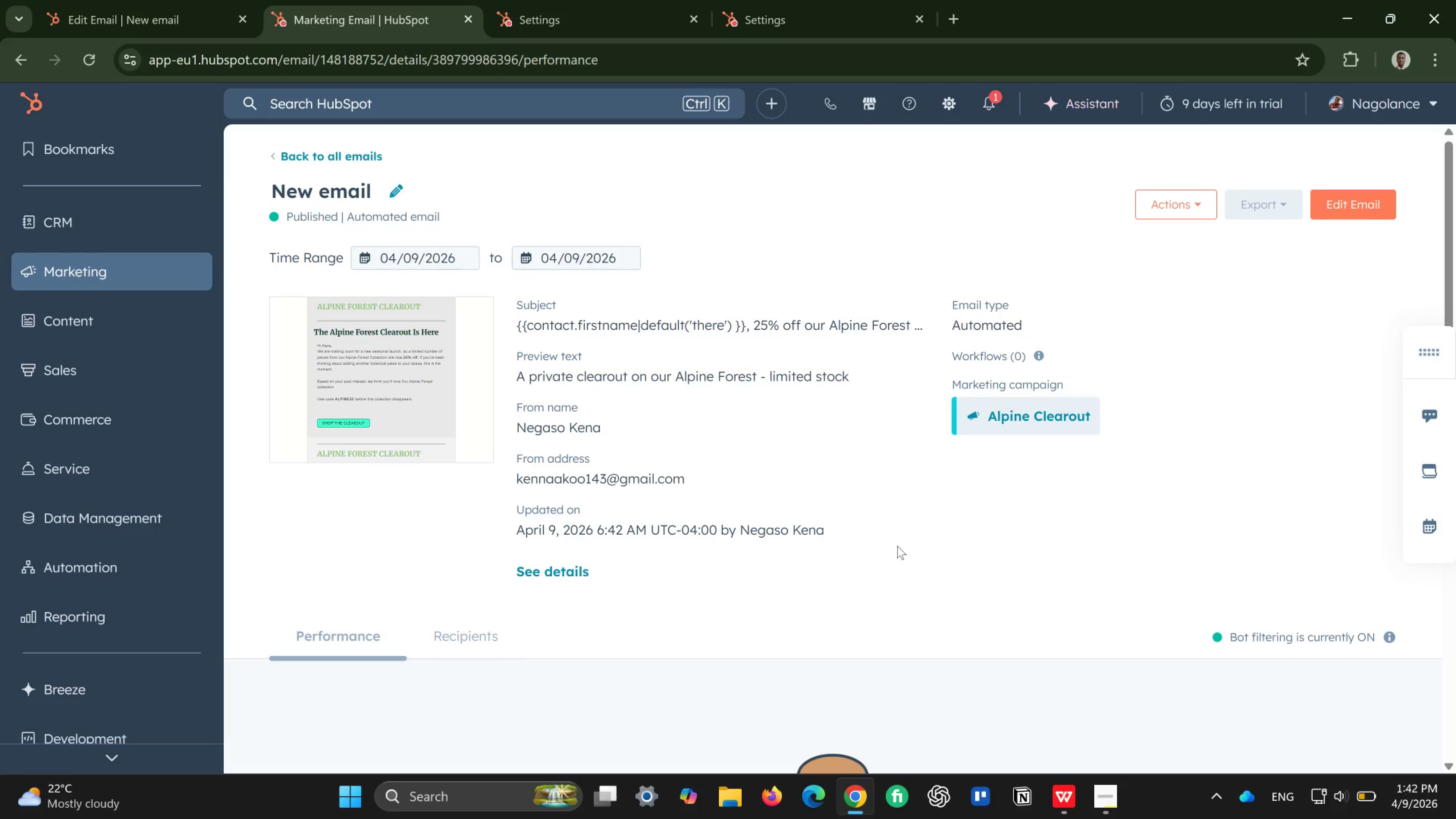 
left_click([395, 191])
 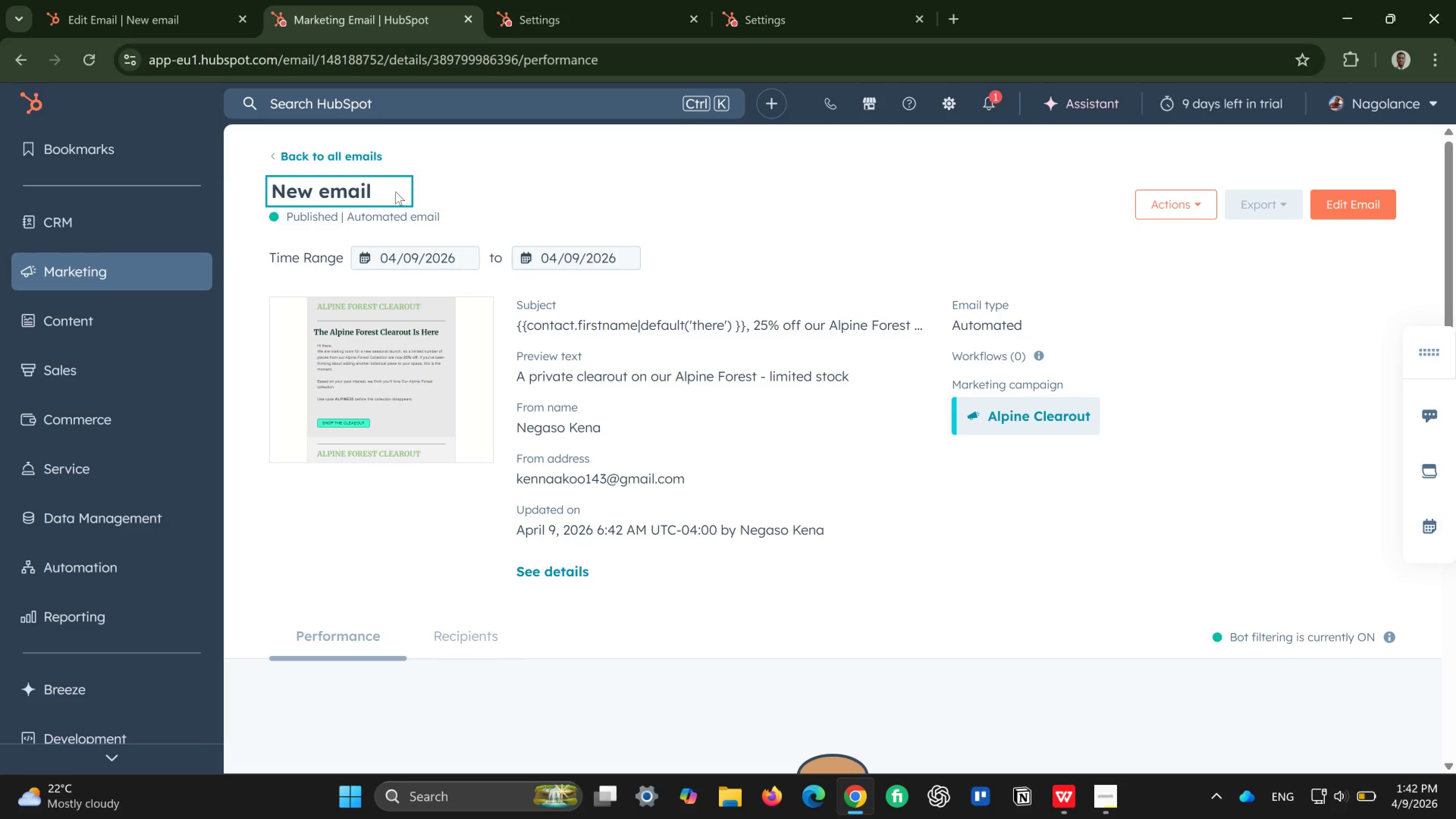 
key(Backspace)
 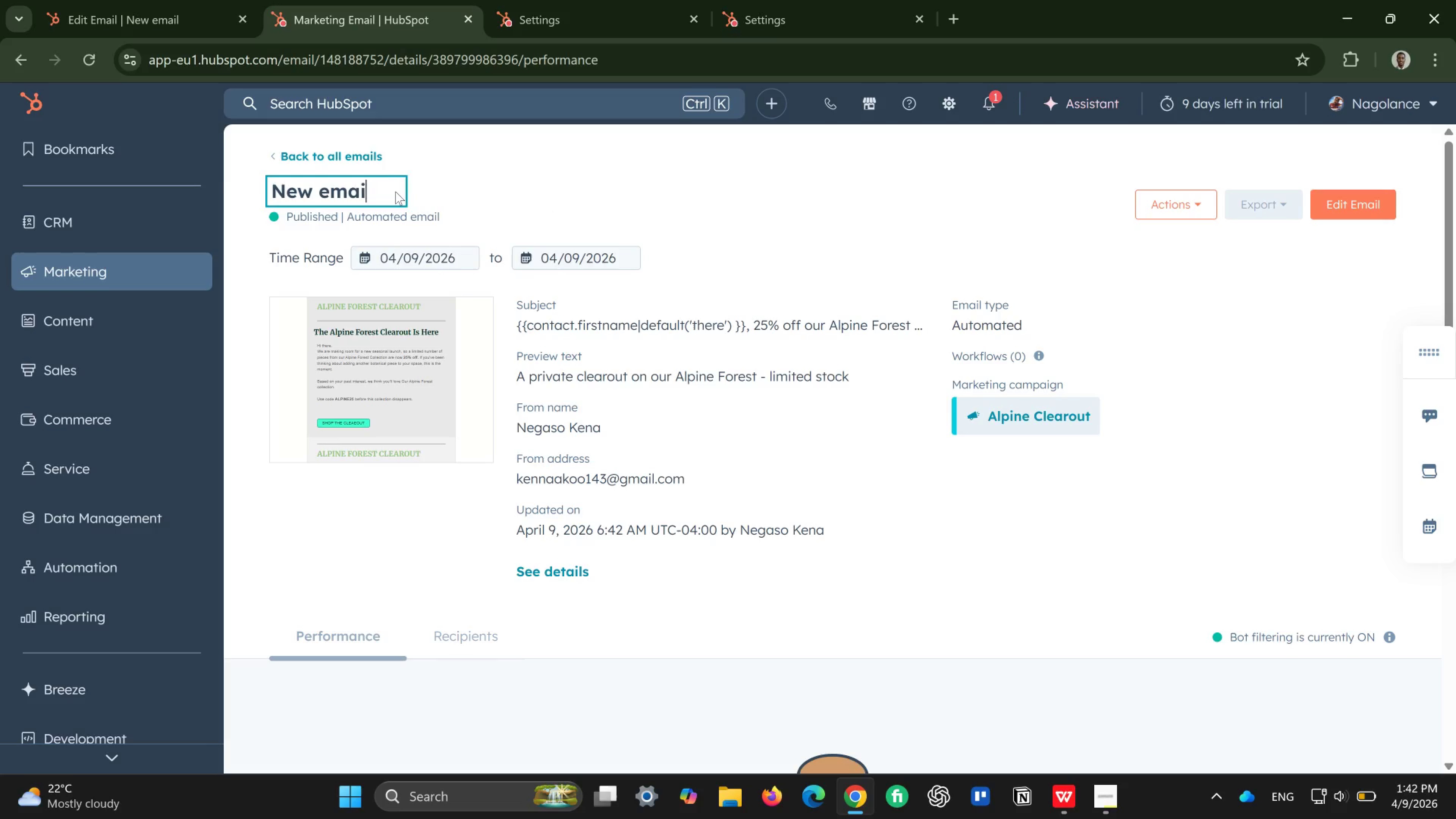 
key(Backspace)
 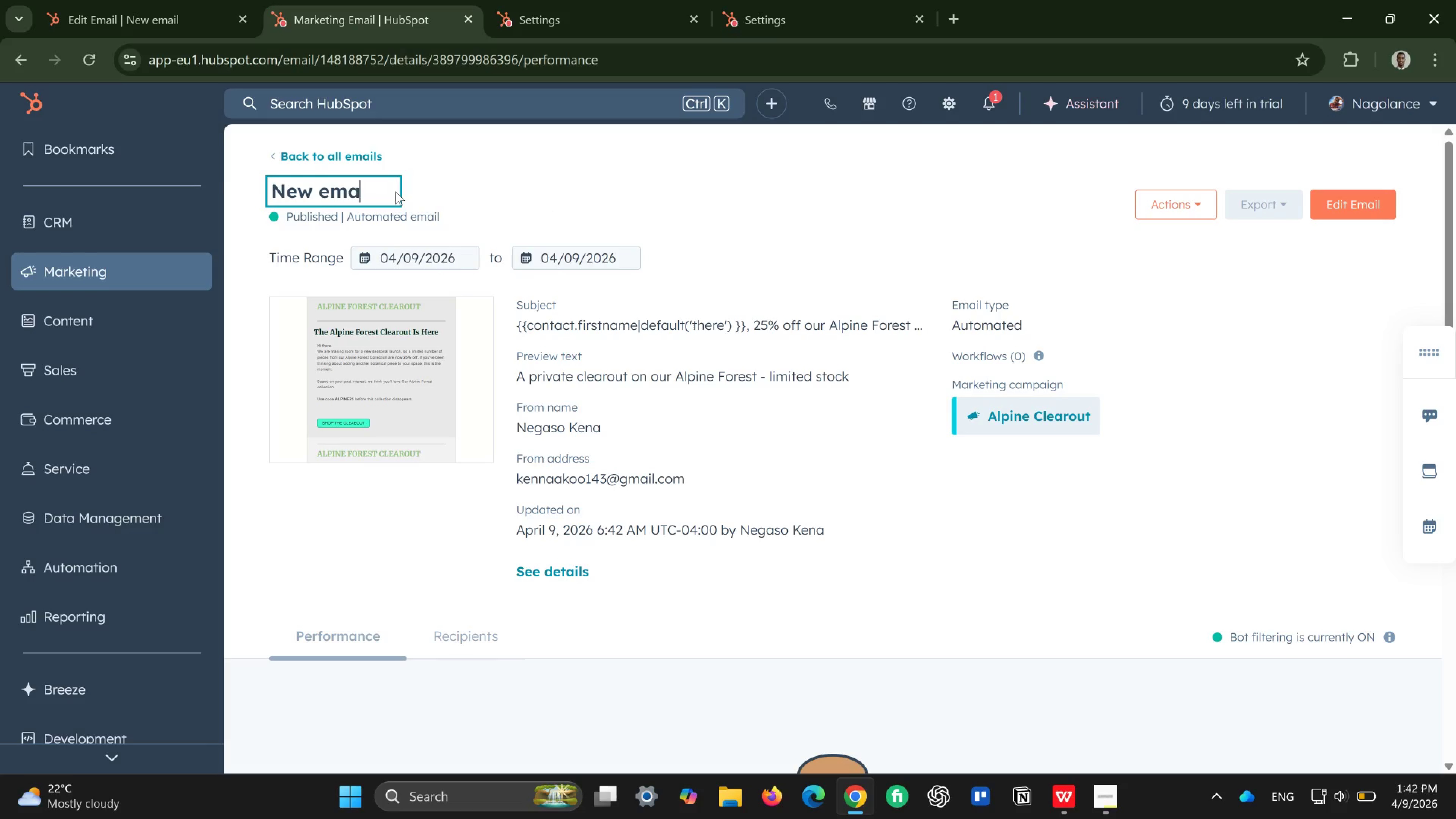 
key(Backspace)
 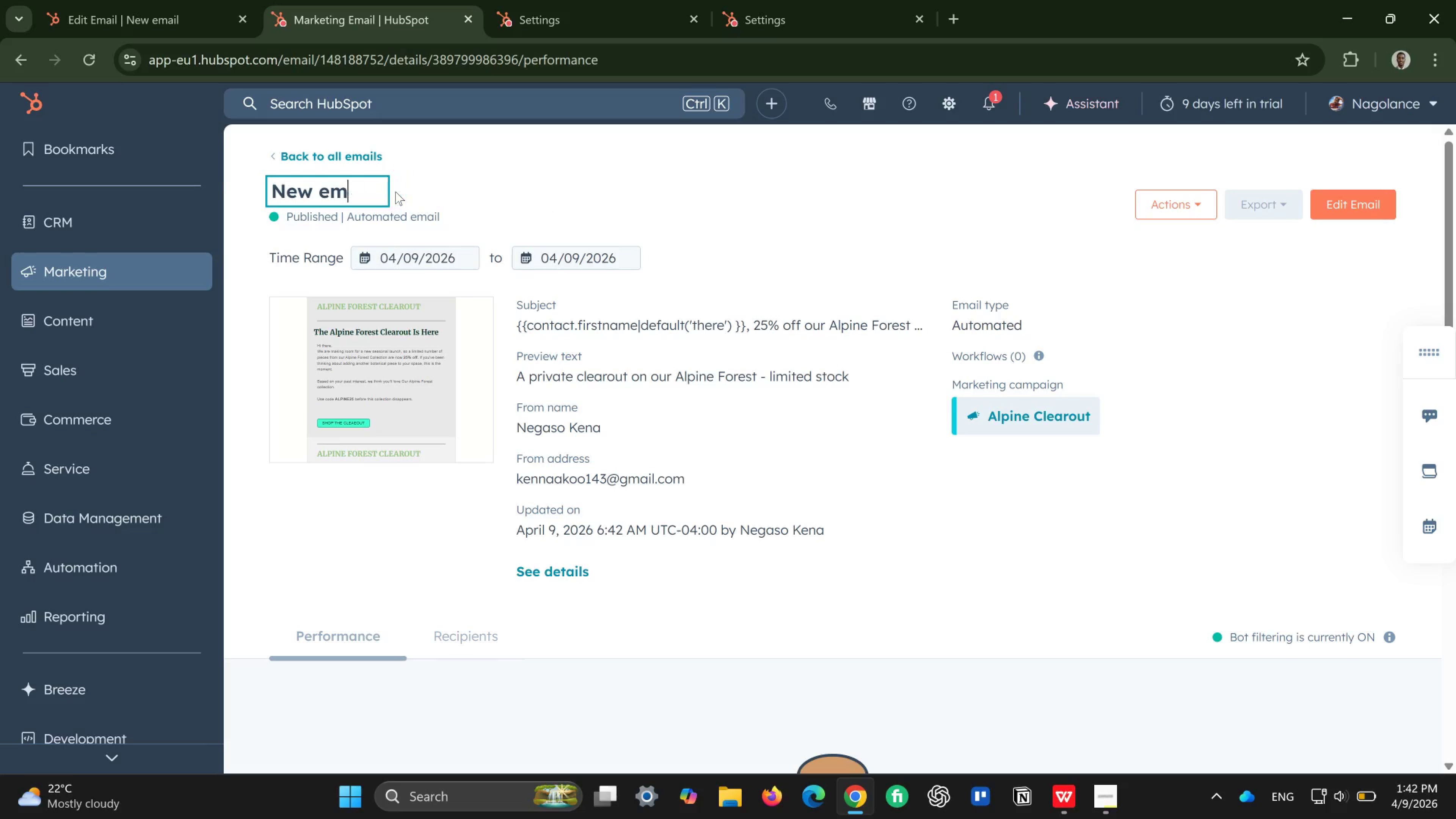 
key(Backspace)
 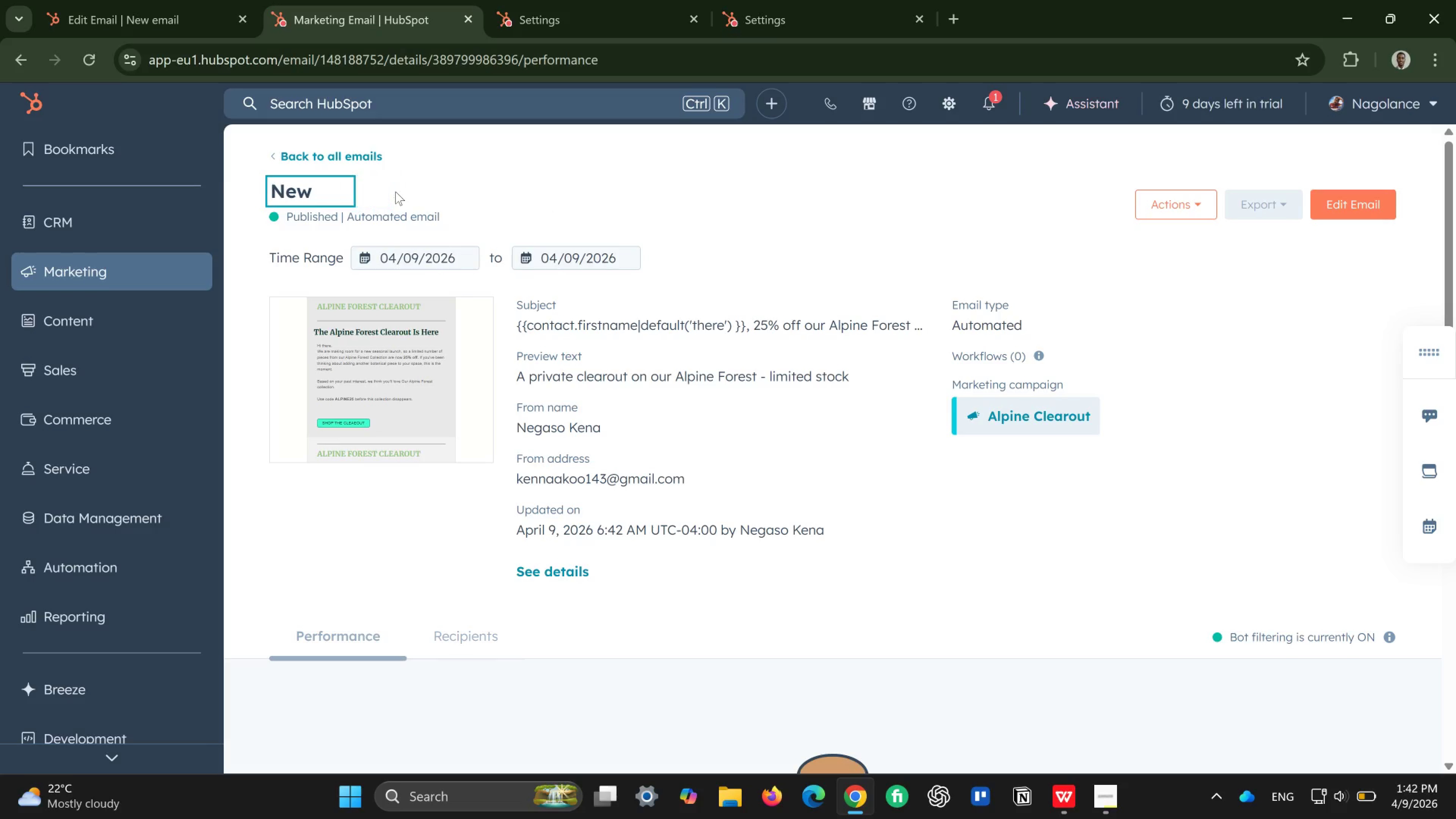 
key(Backspace)
 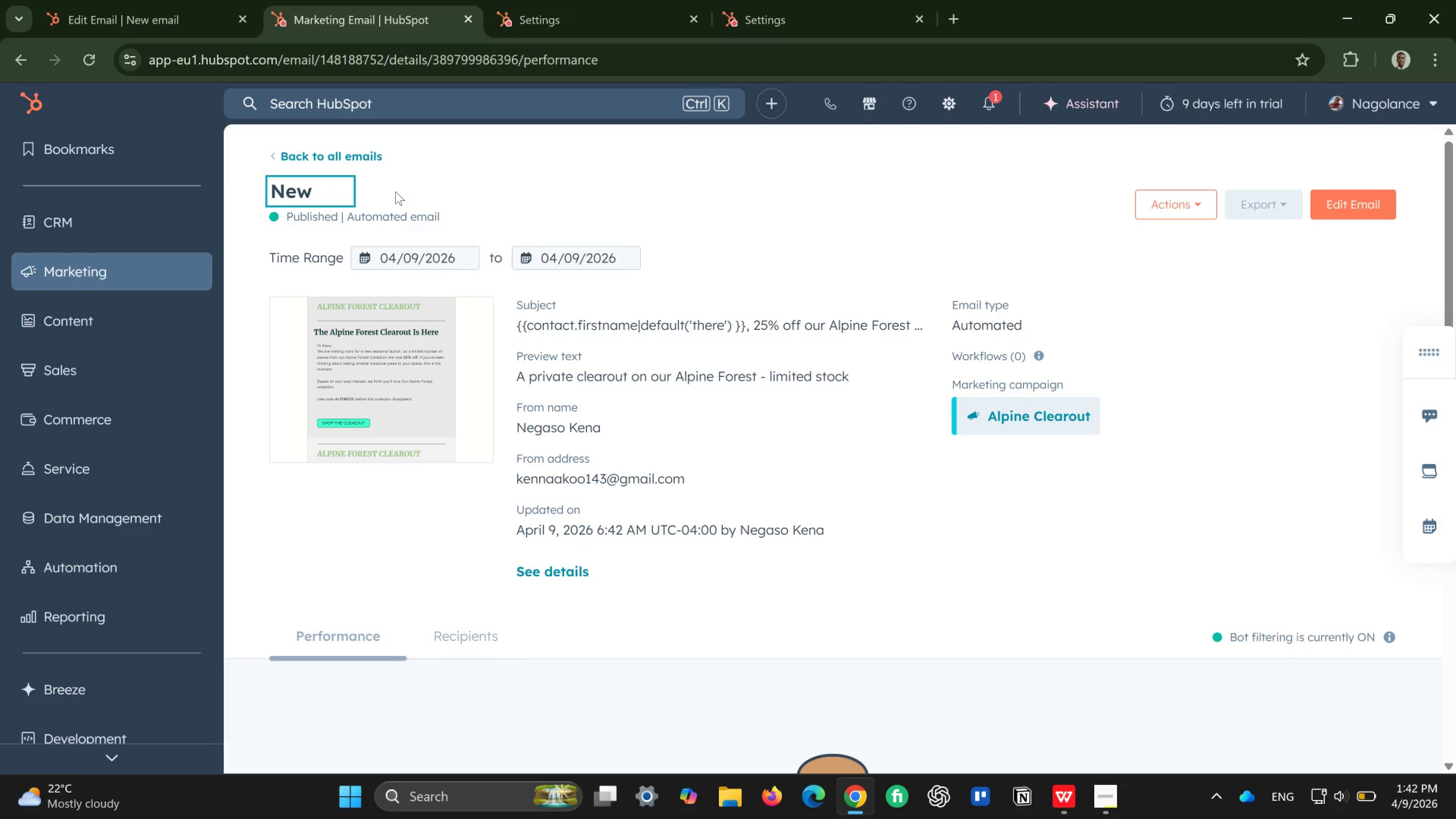 
key(Backspace)
 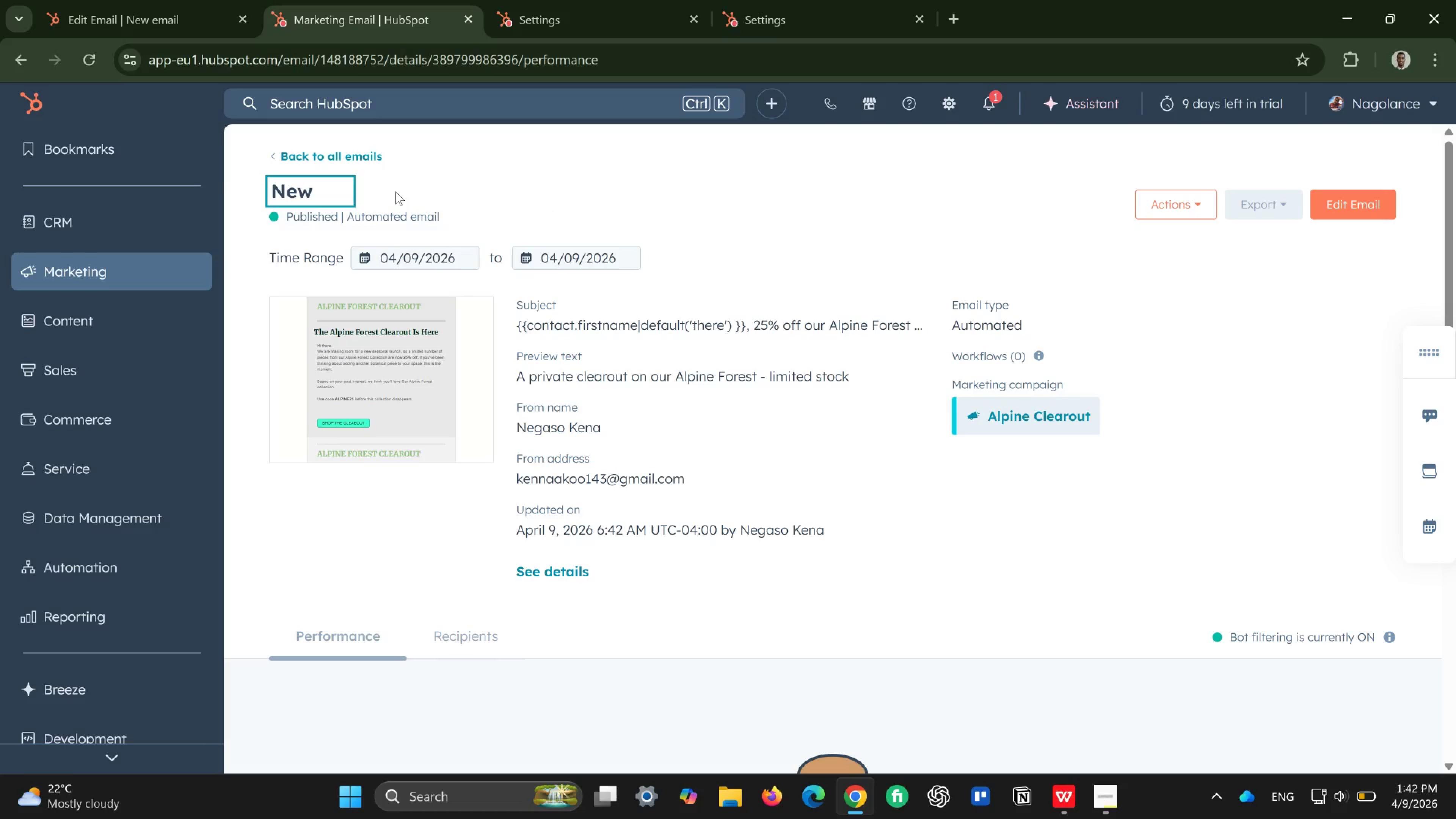 
key(Backspace)
 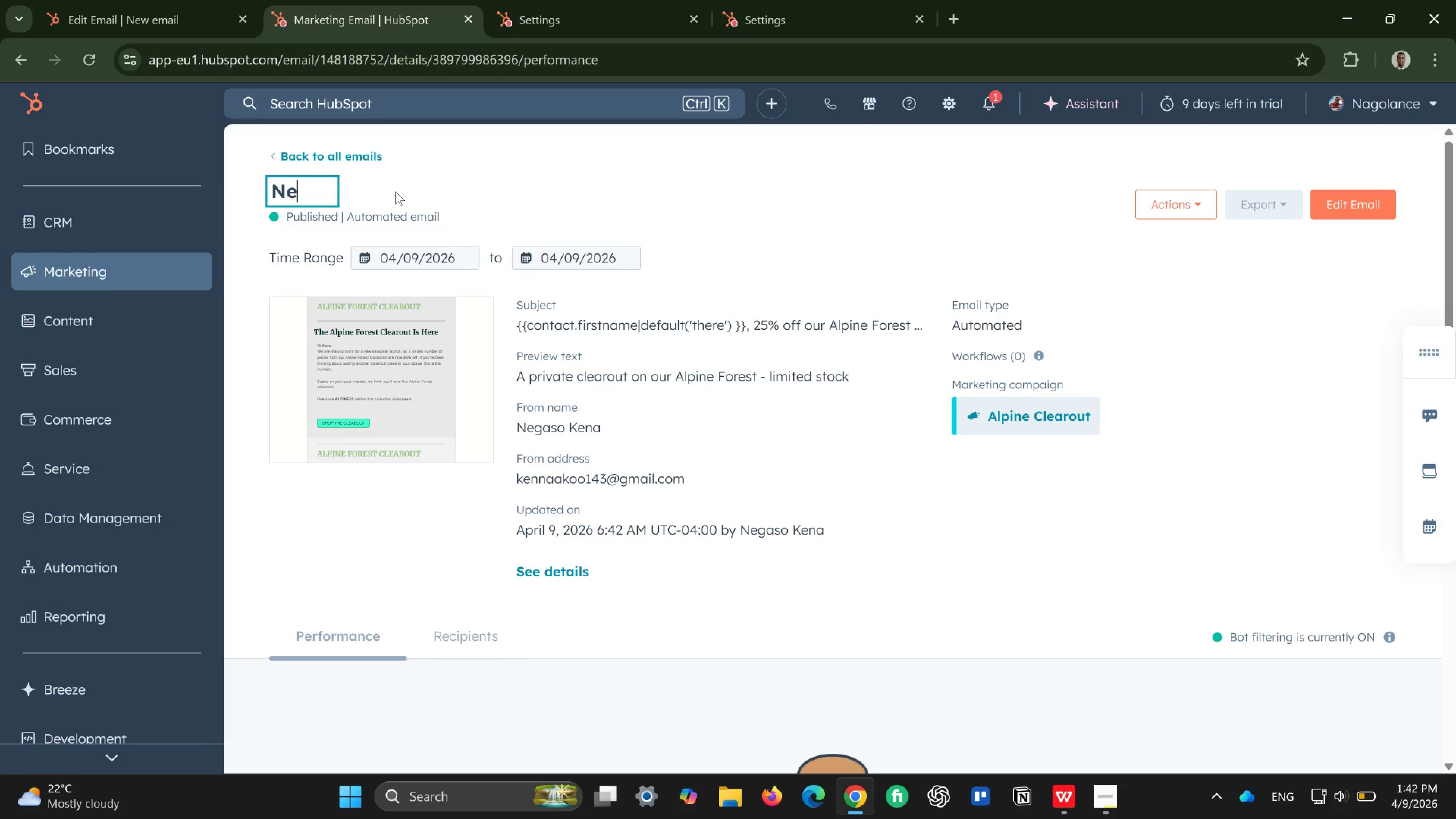 
key(Backspace)
 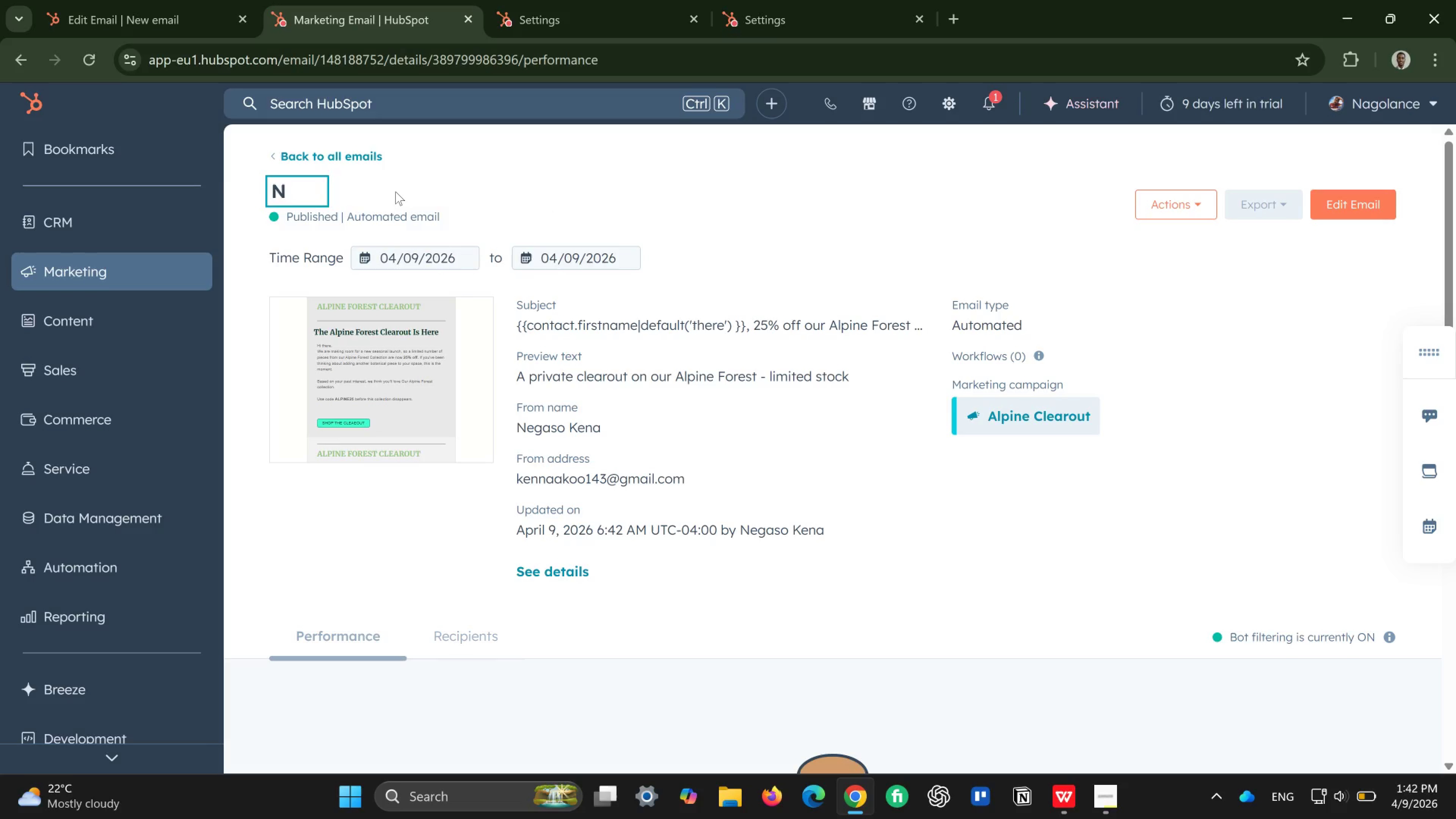 
key(Backspace)
 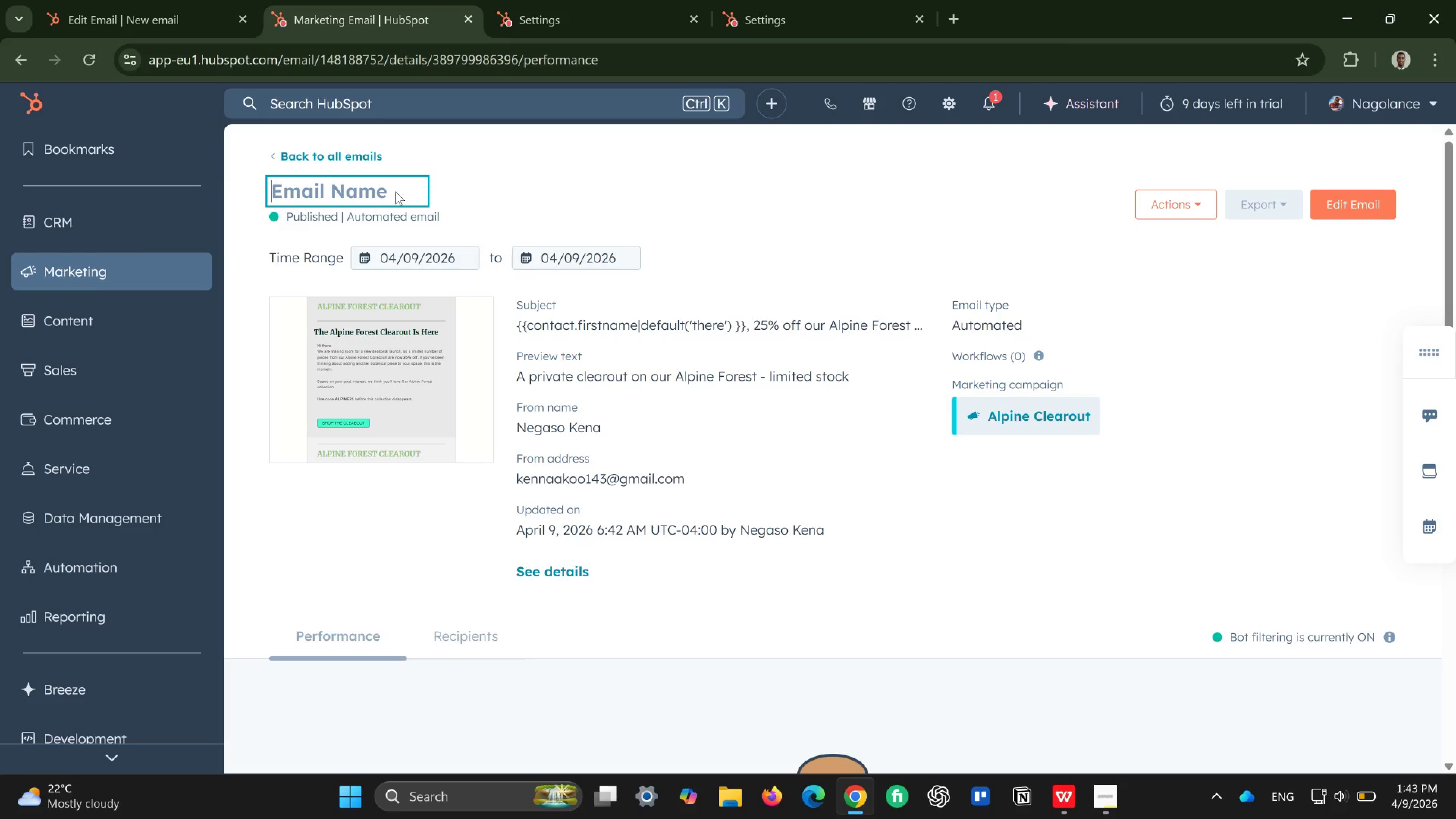 
wait(37.22)
 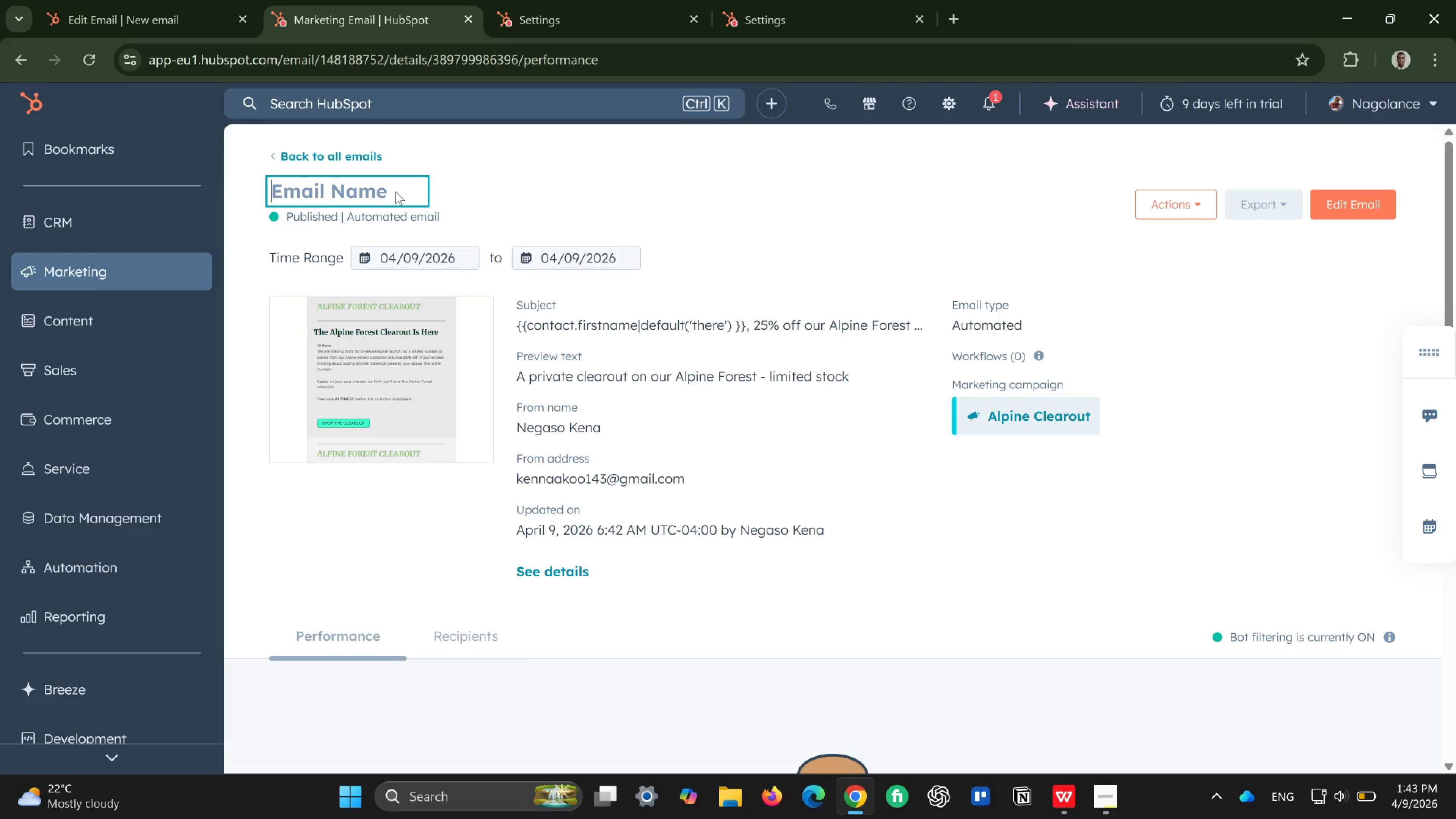 
type(AL)
key(Backspace)
type(lpien)
key(Backspace)
key(Backspace)
type(m)
key(Backspace)
type(ne clearout)
 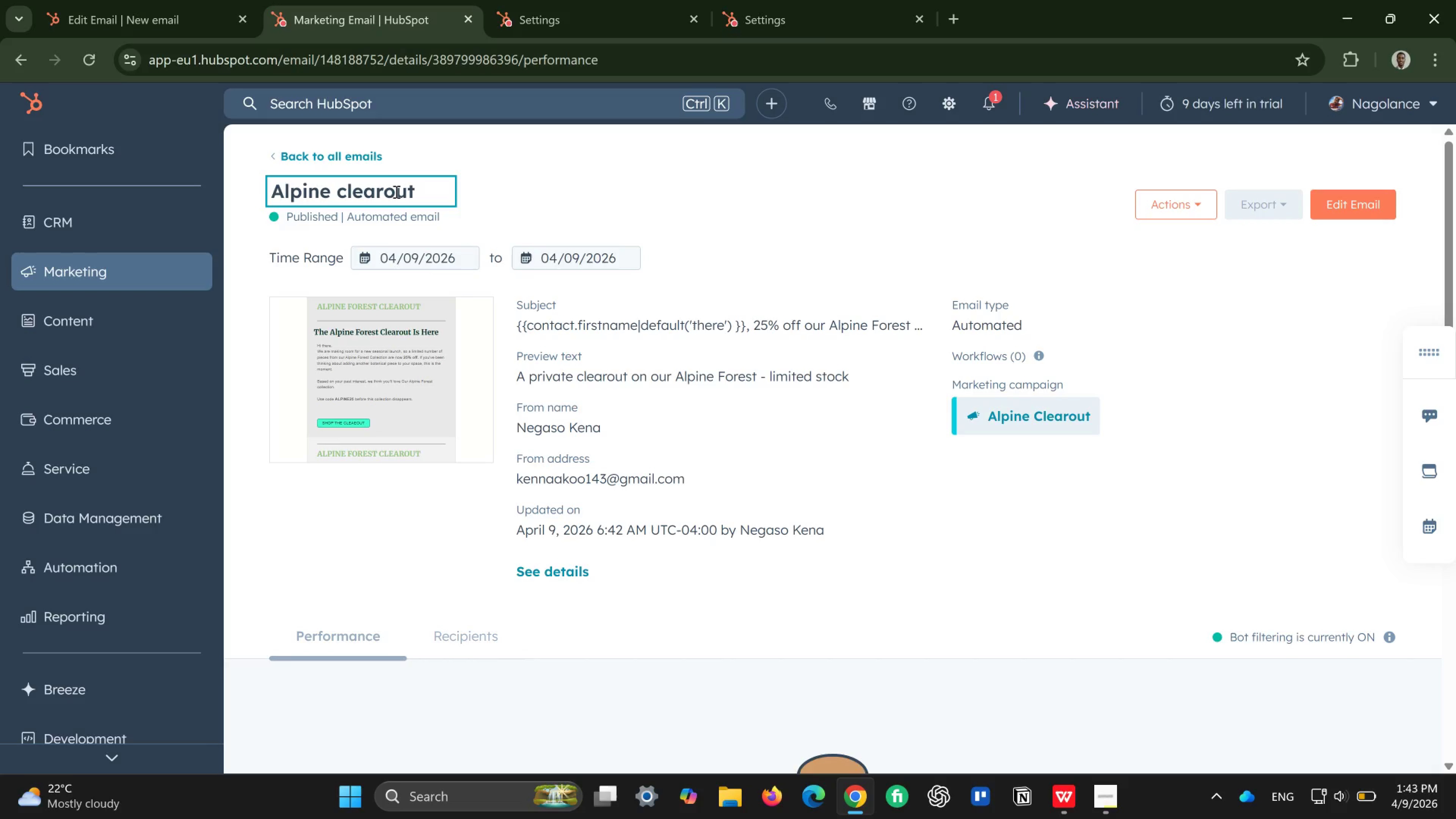 
wait(5.24)
 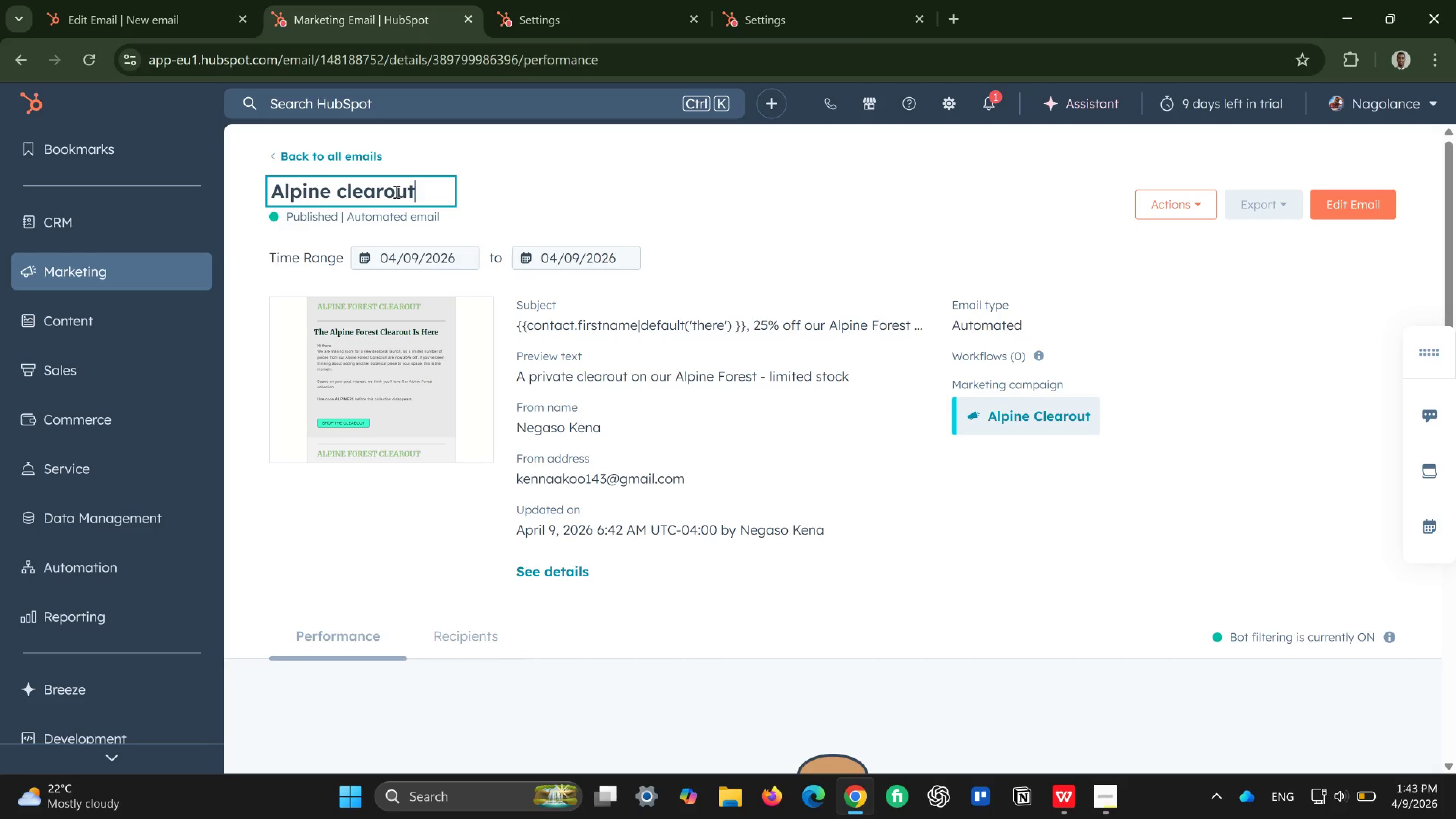 
type( - Email )
 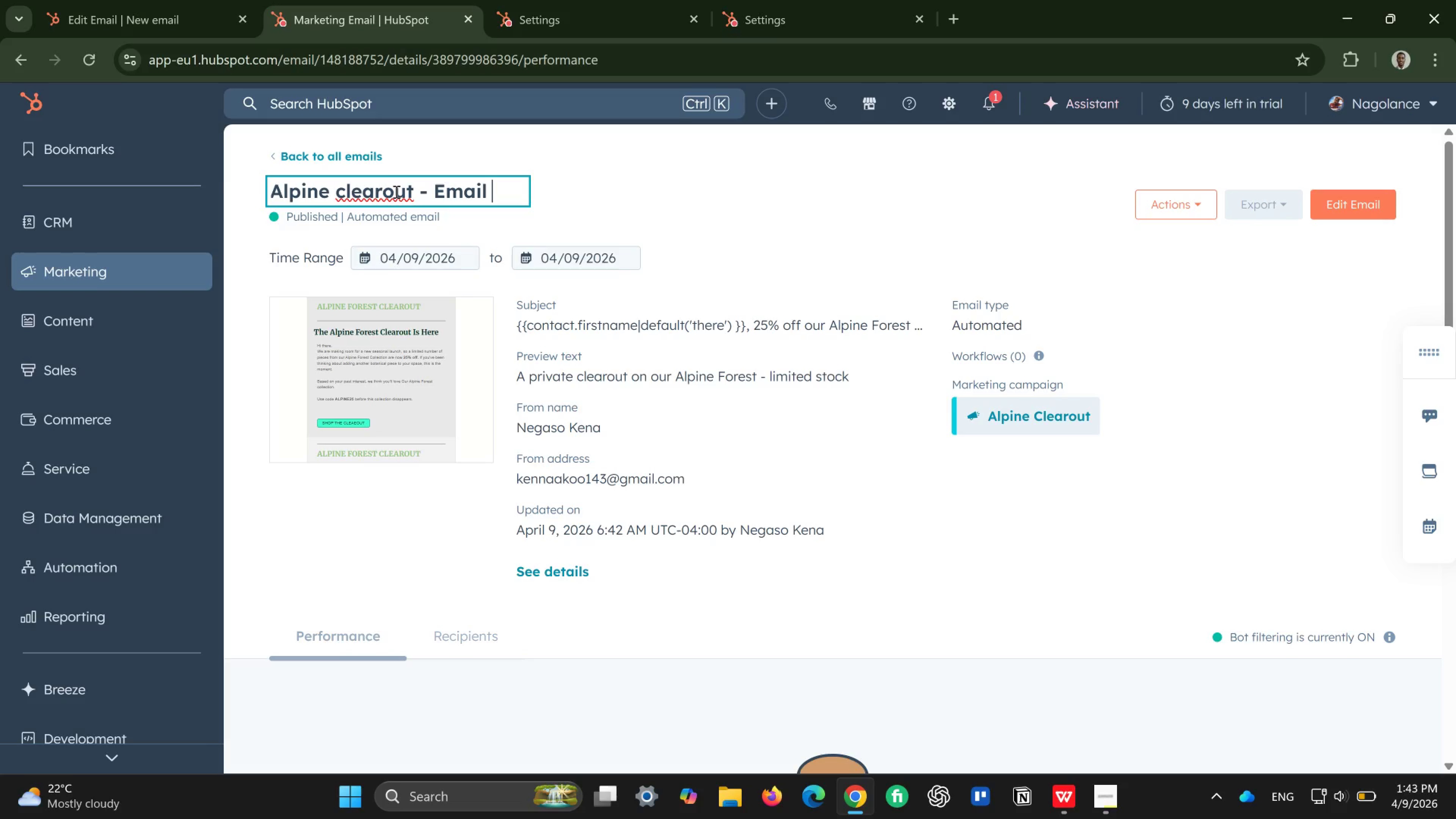 
type(1-Announcement)
 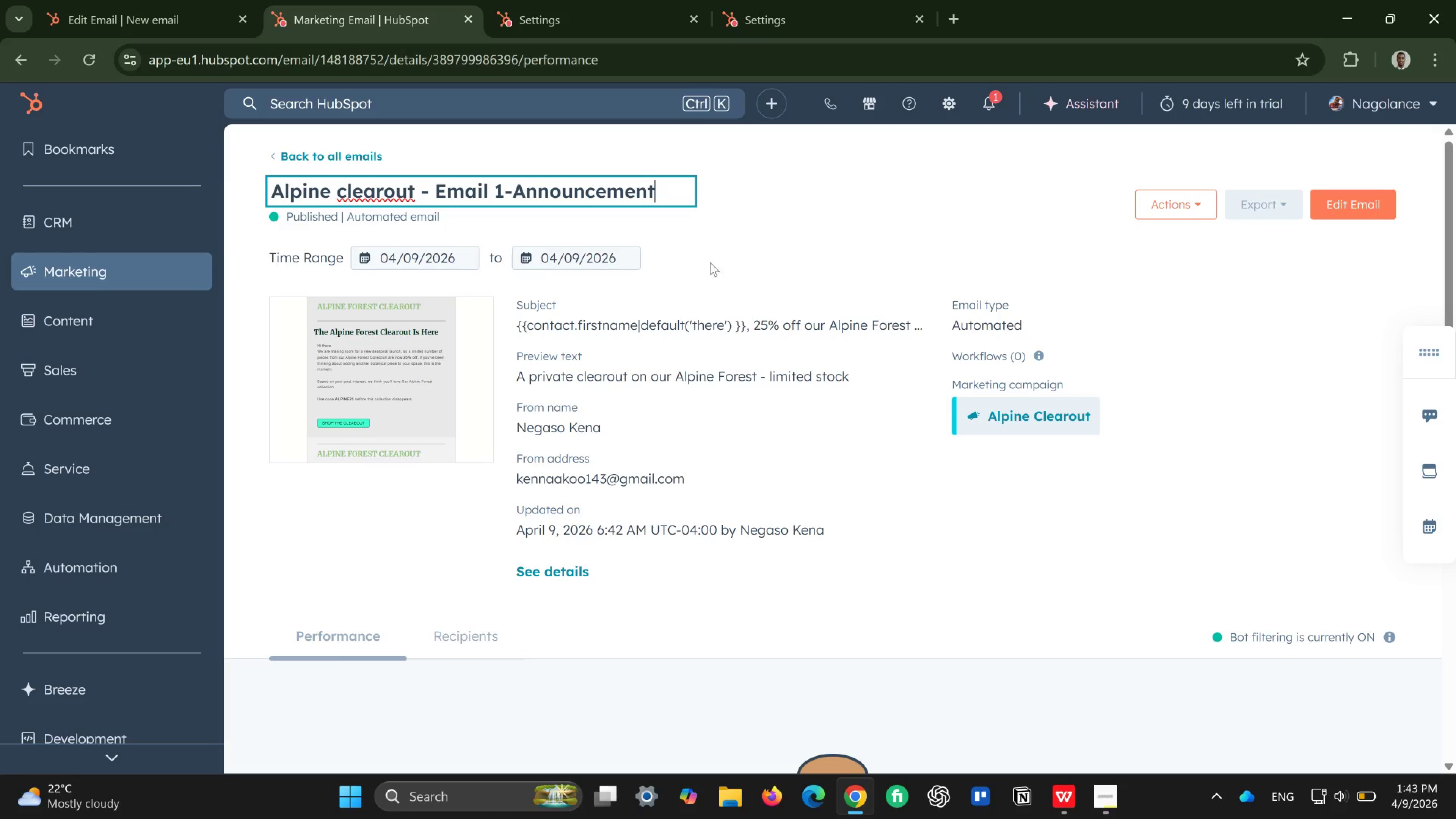 
left_click([729, 275])
 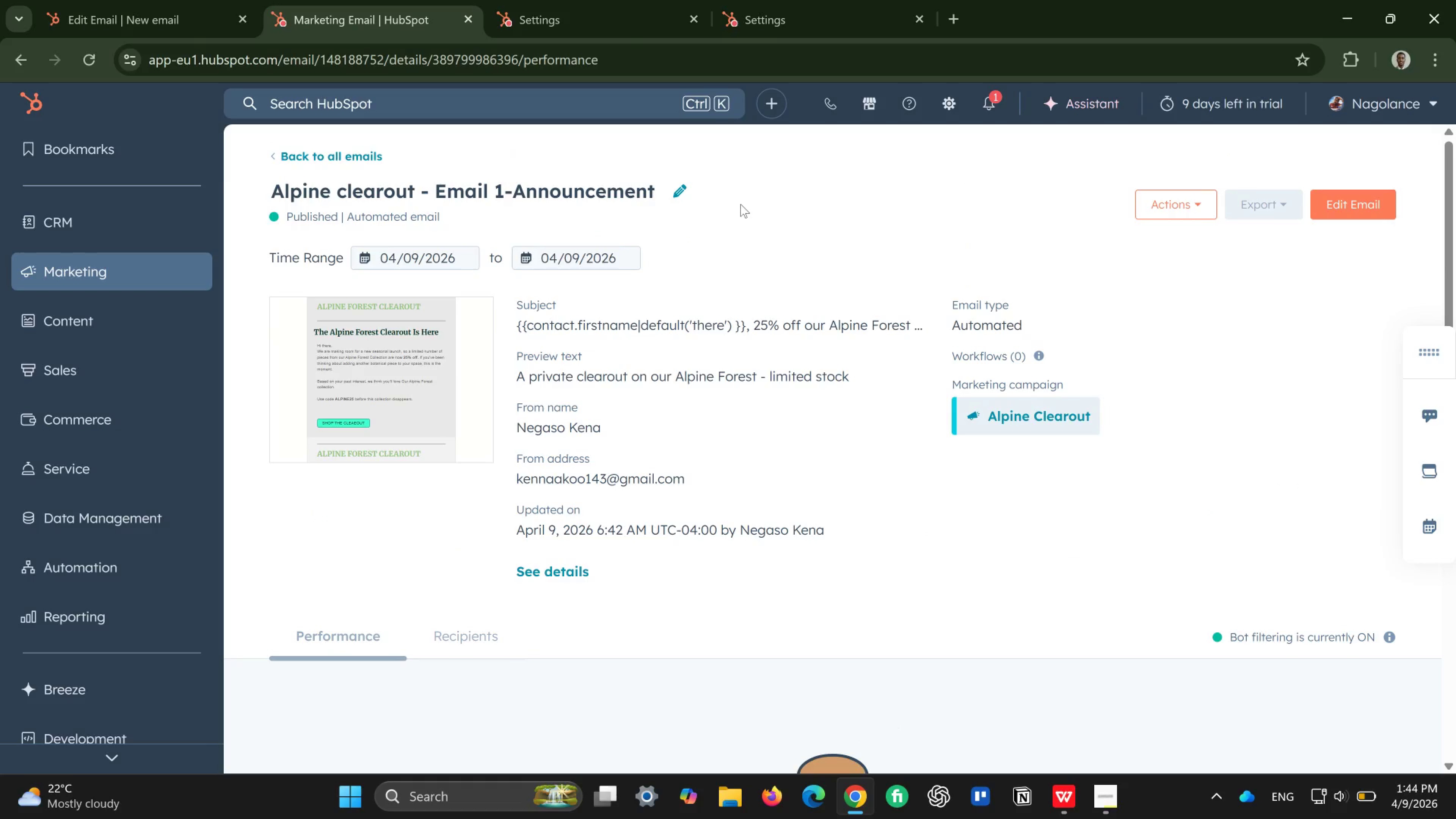 
wait(24.9)
 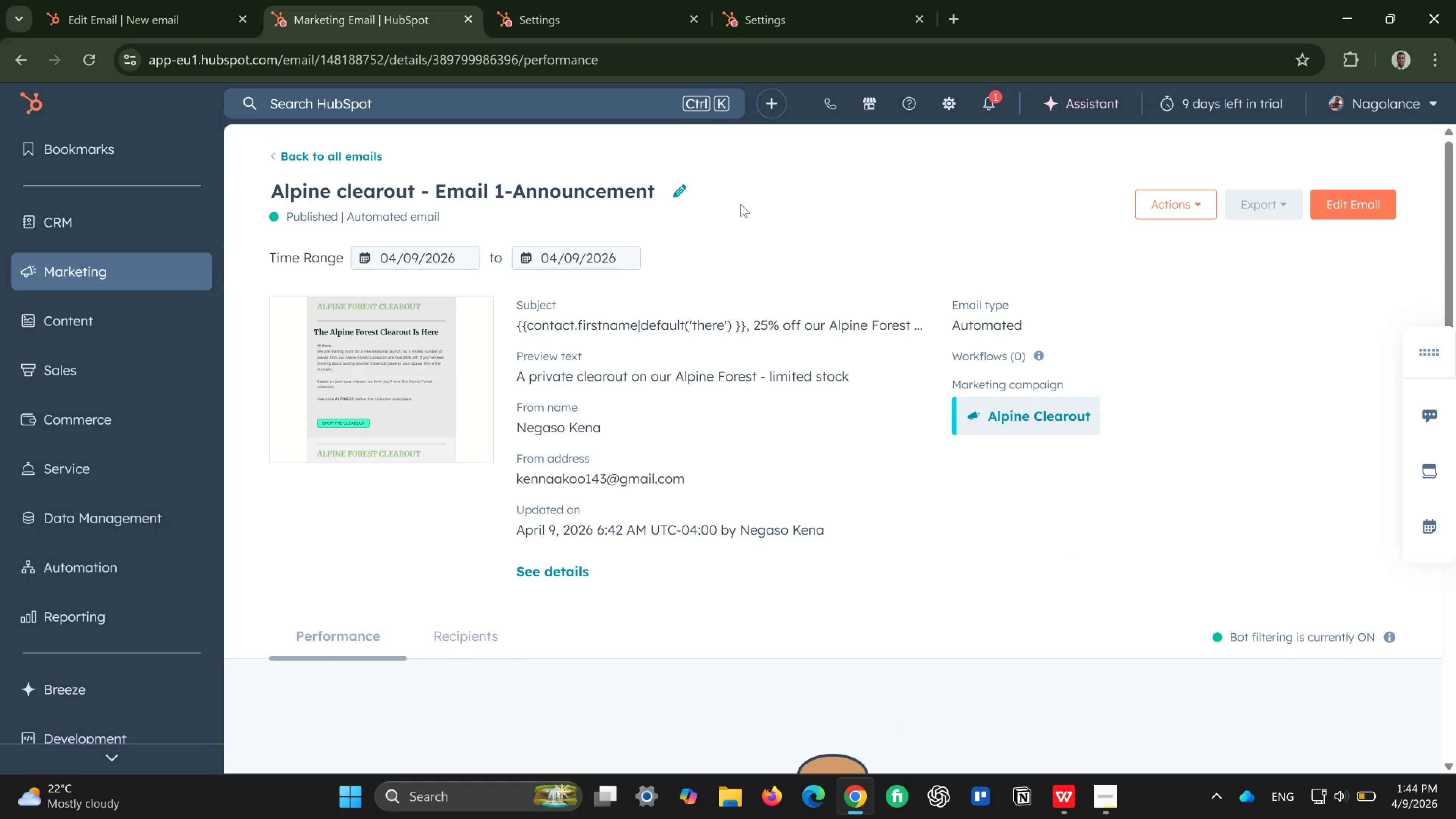 
left_click([1184, 210])
 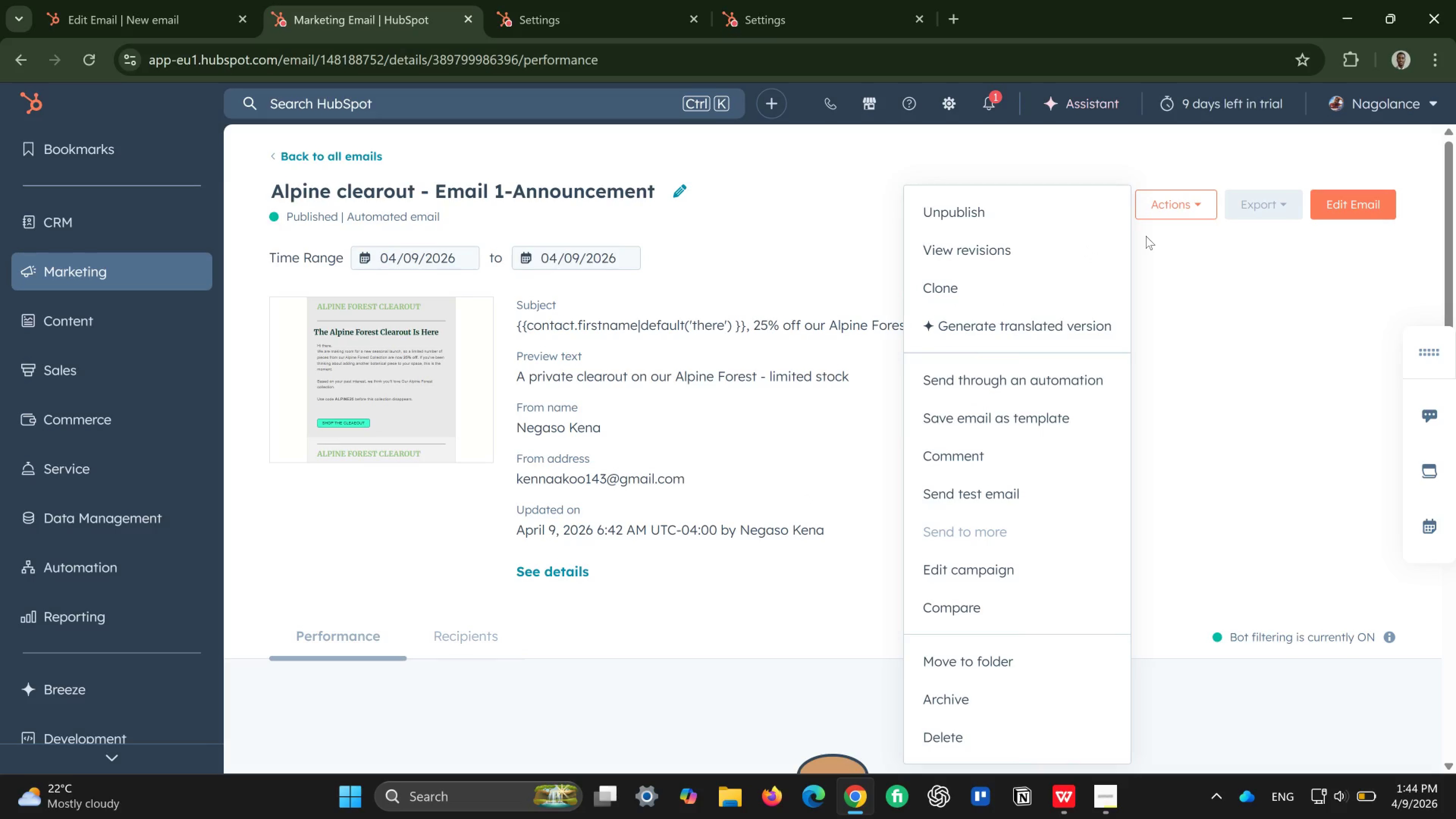 
wait(7.97)
 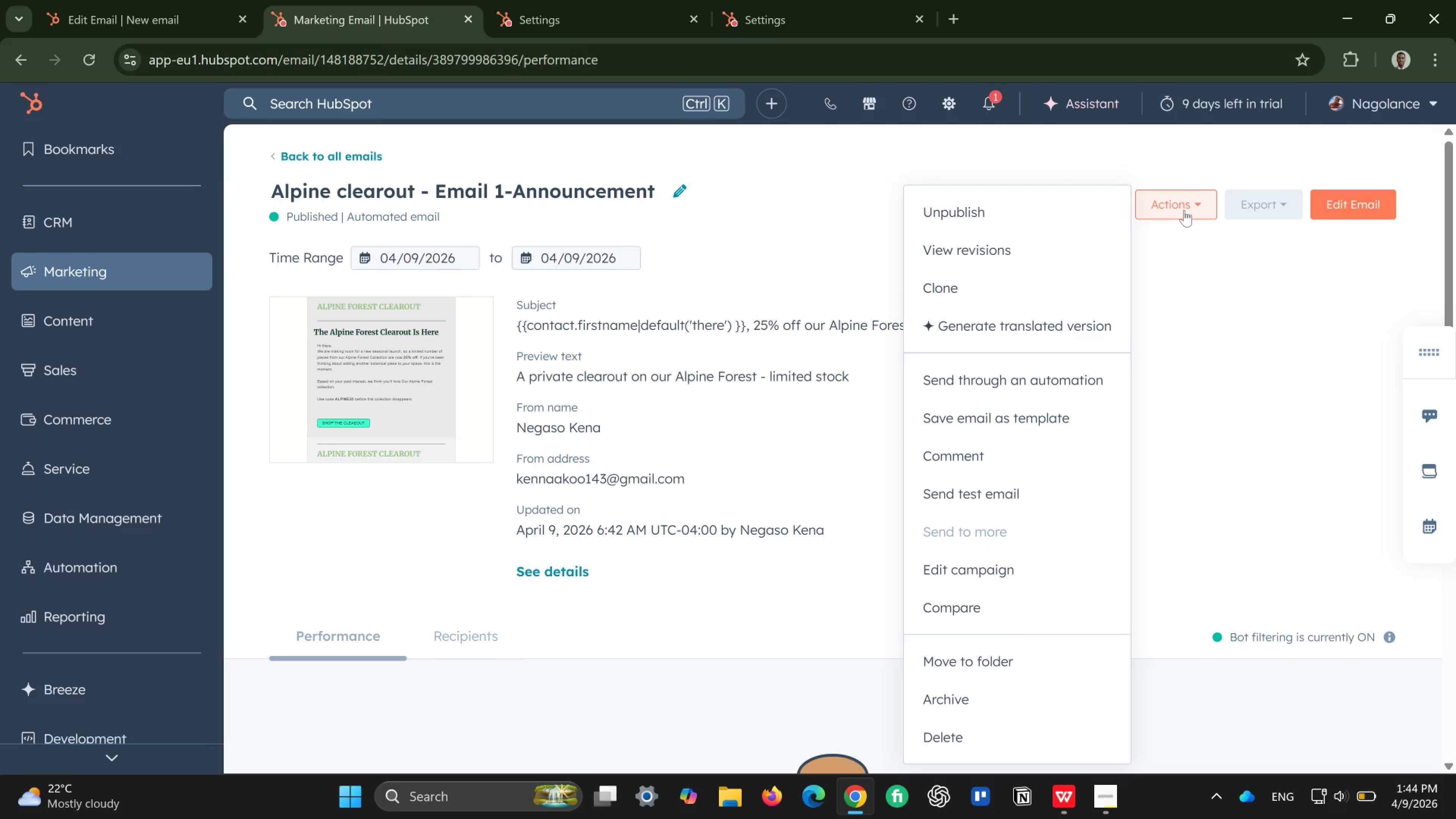 
left_click([1018, 297])
 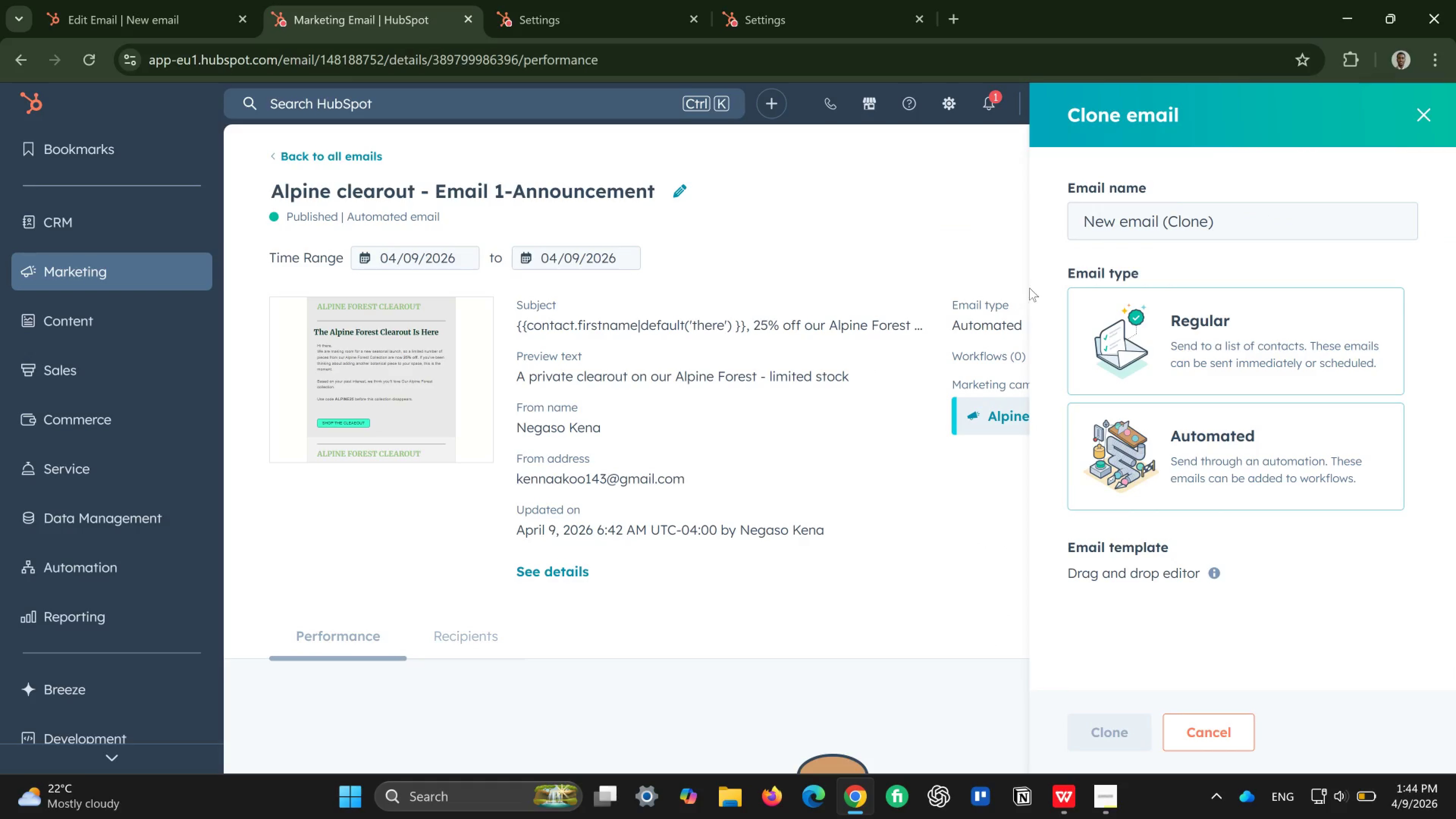 
left_click([1235, 218])
 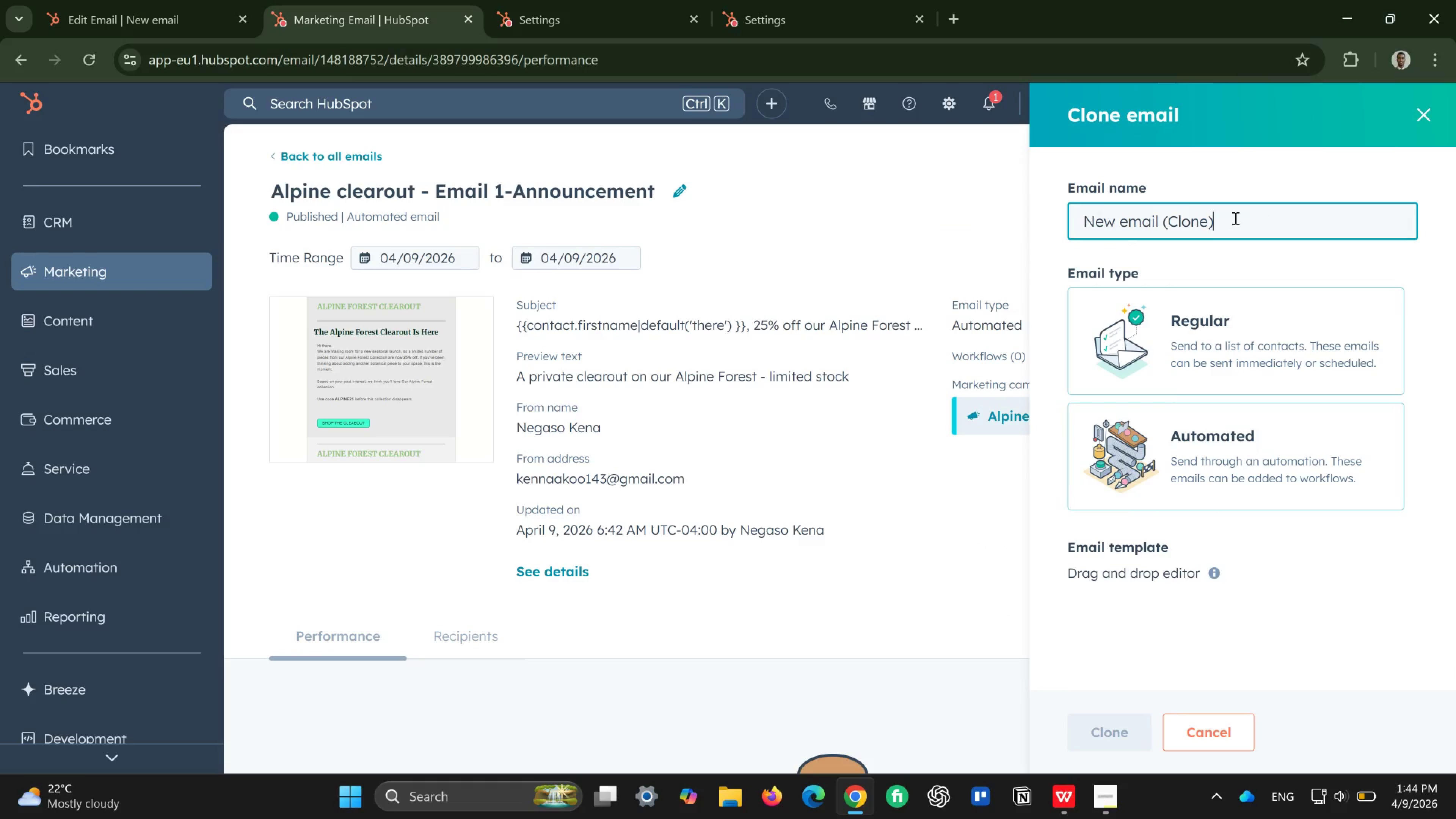 
hold_key(key=Backspace, duration=1.06)
 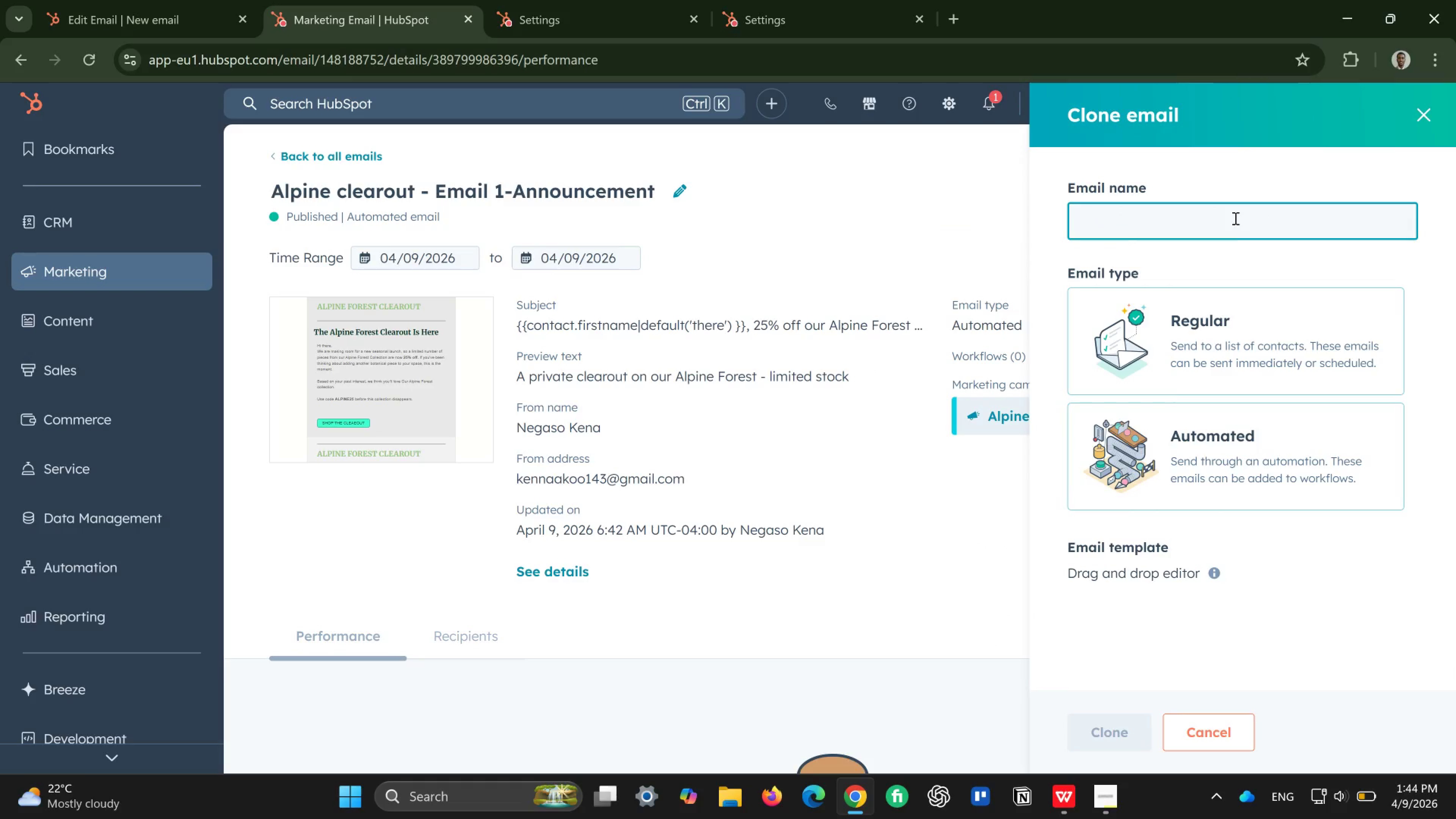 
left_click([1254, 465])
 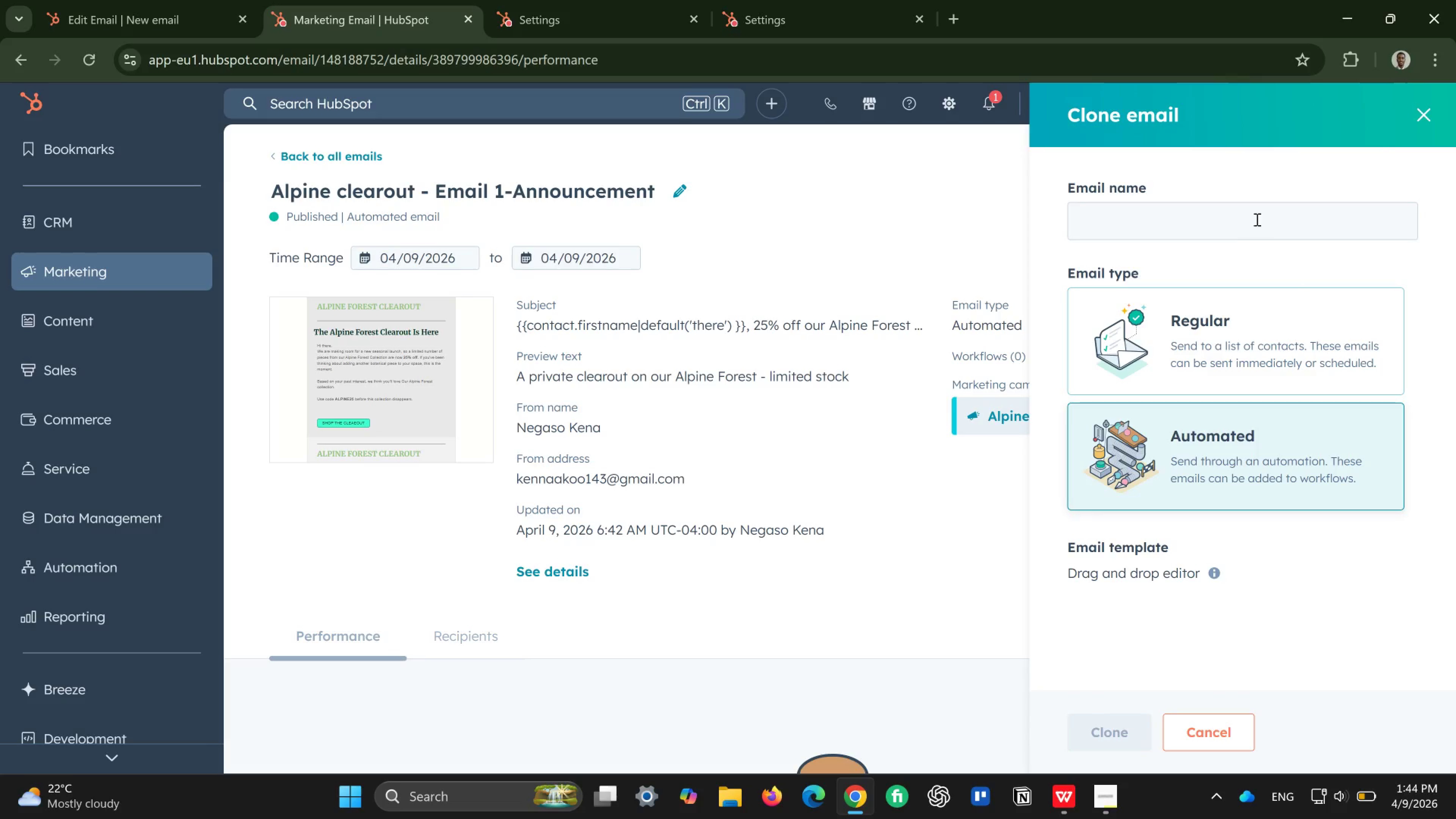 
left_click([1251, 216])
 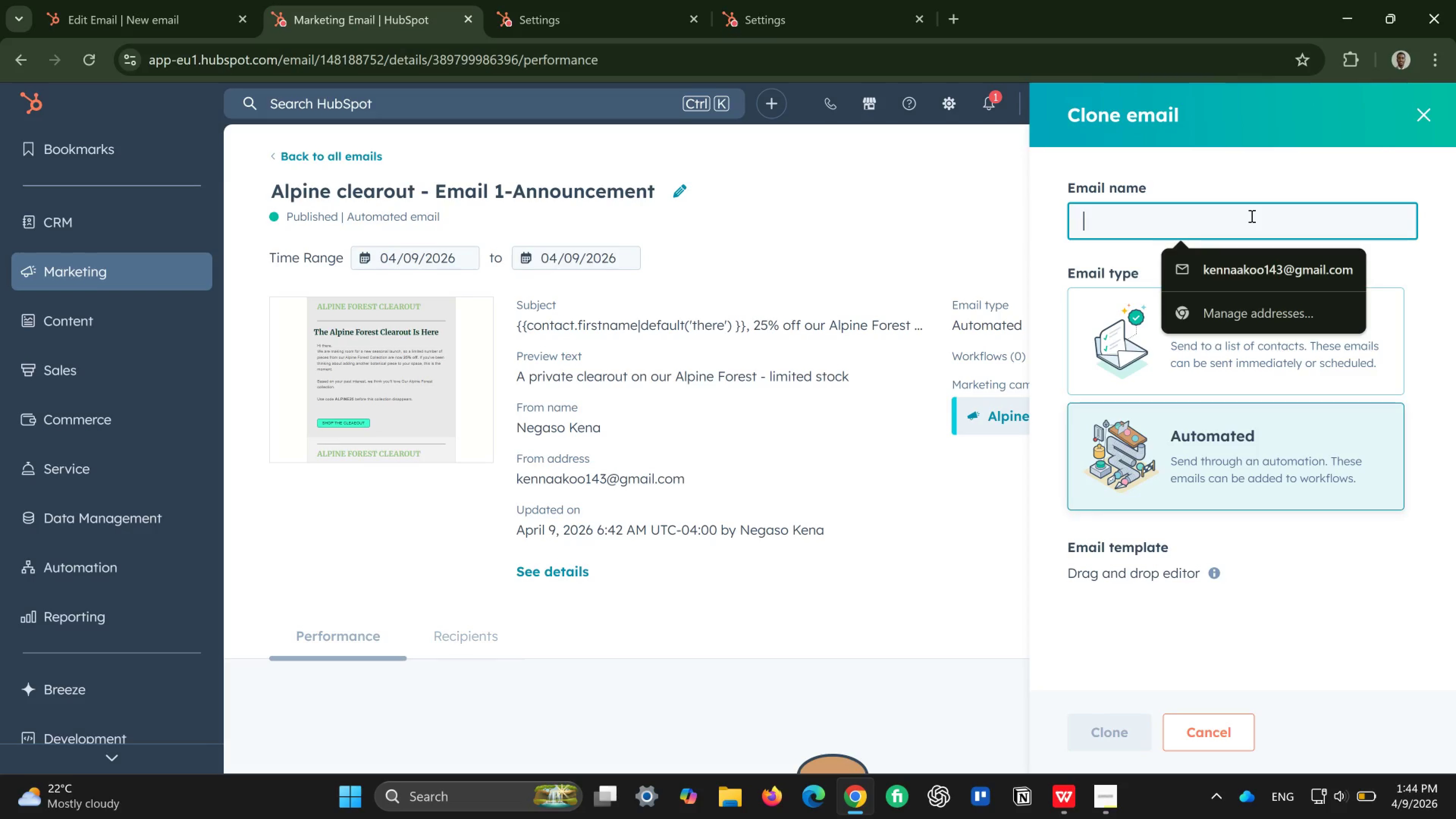 
wait(7.1)
 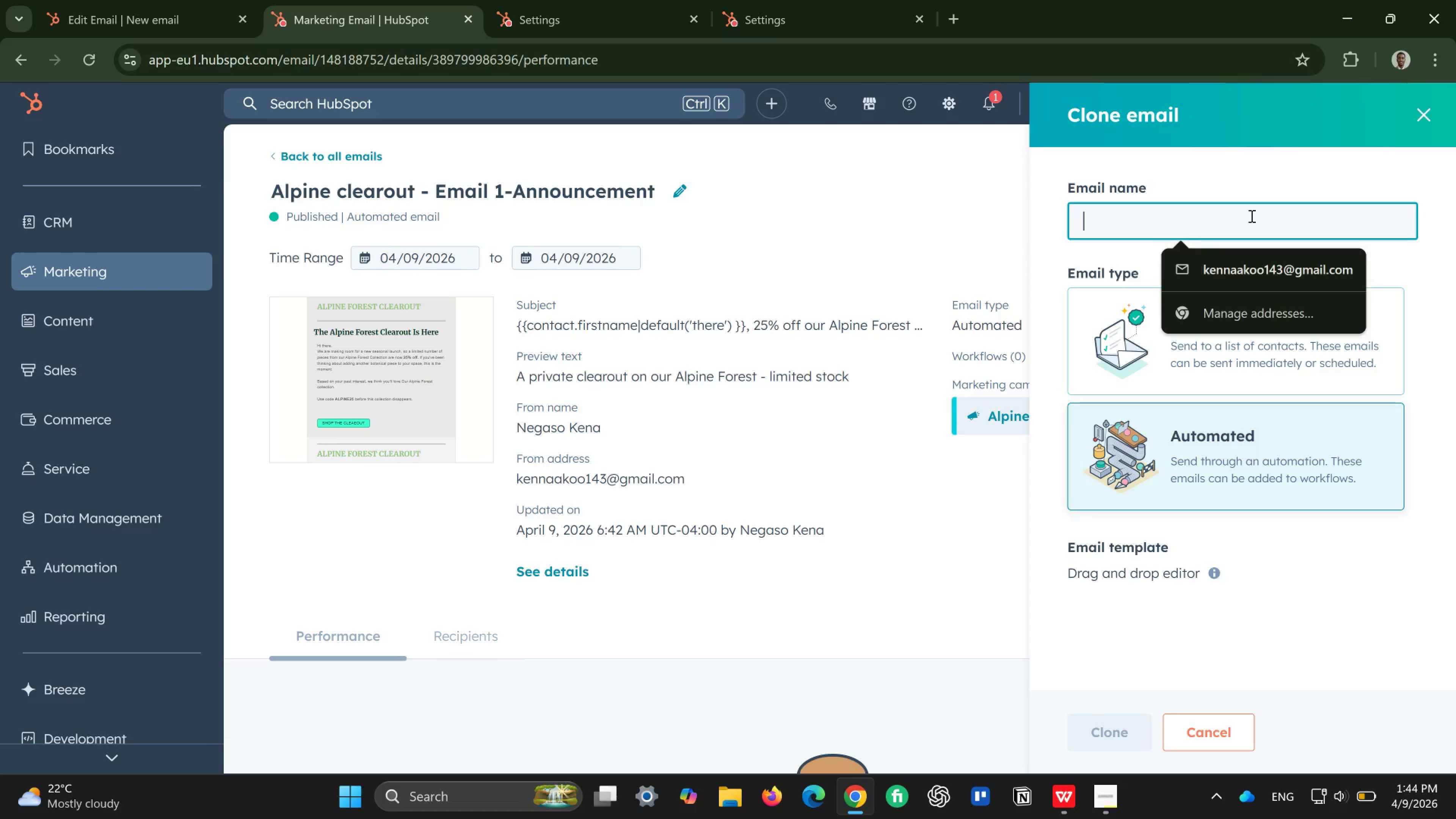 
type(AL)
key(Backspace)
type(lpine clear )
key(Backspace)
type(out)
 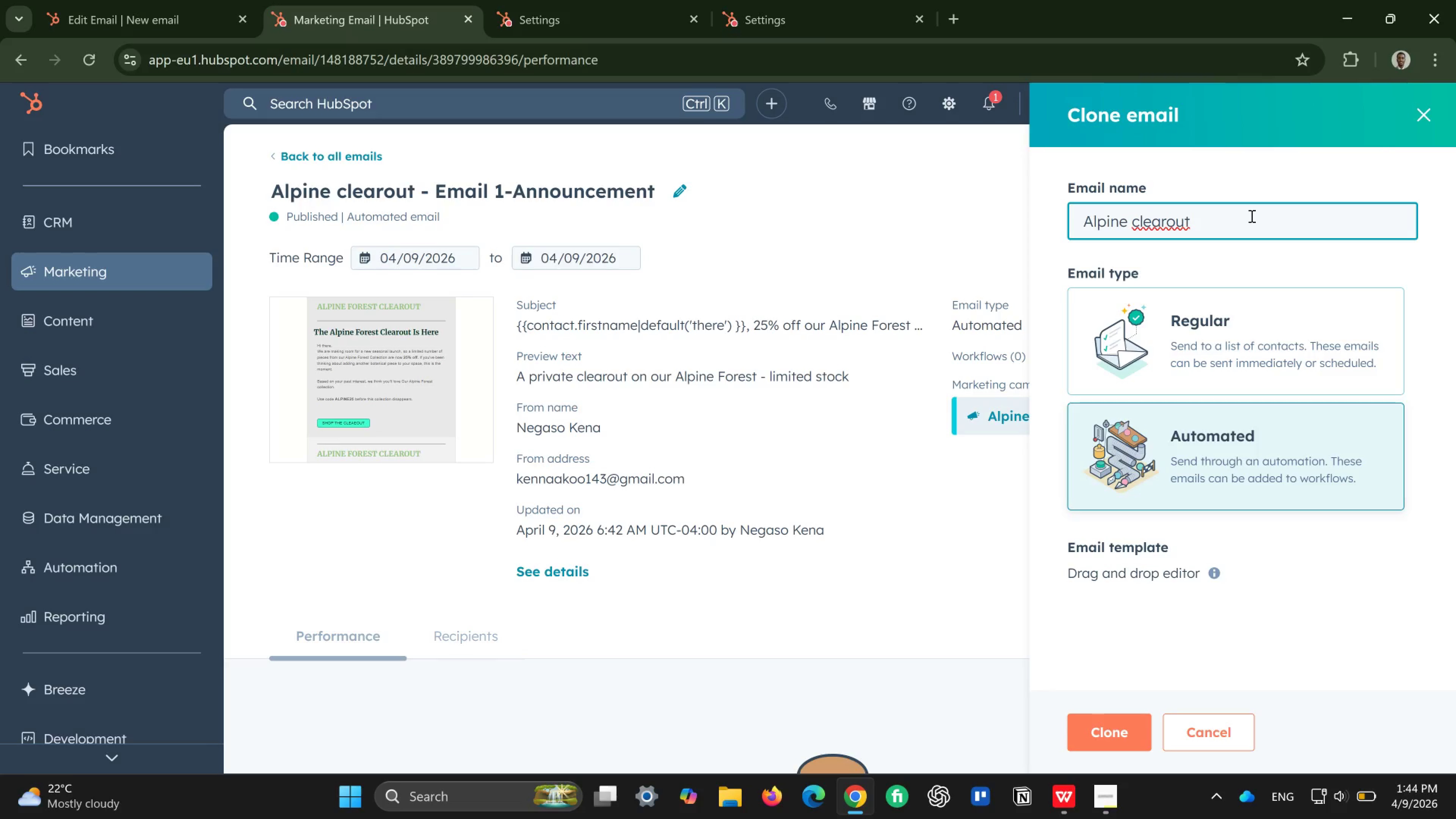 
type( - Emali)
key(Backspace)
key(Backspace)
type(il 2- Last chance)
 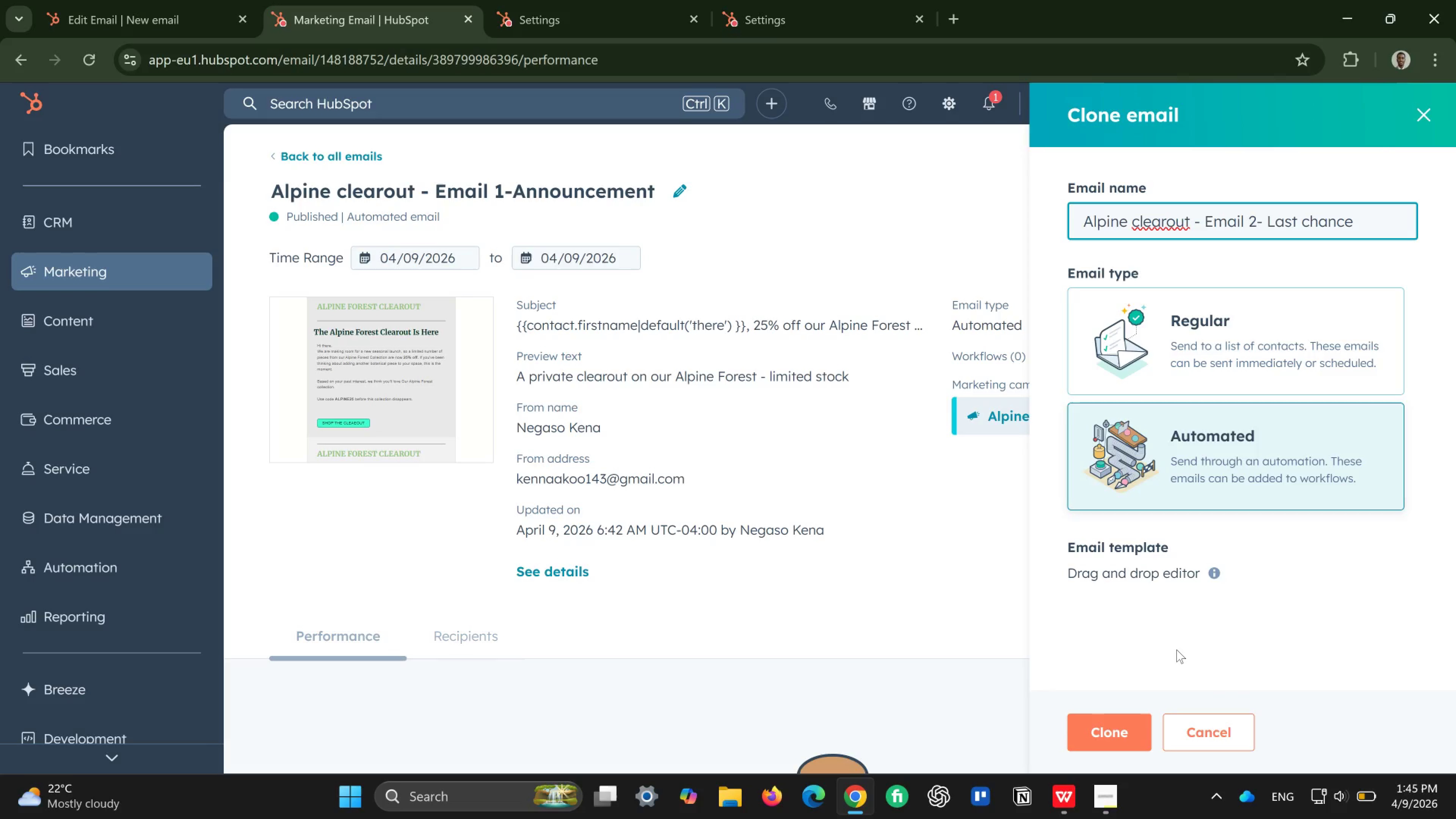 
wait(5.29)
 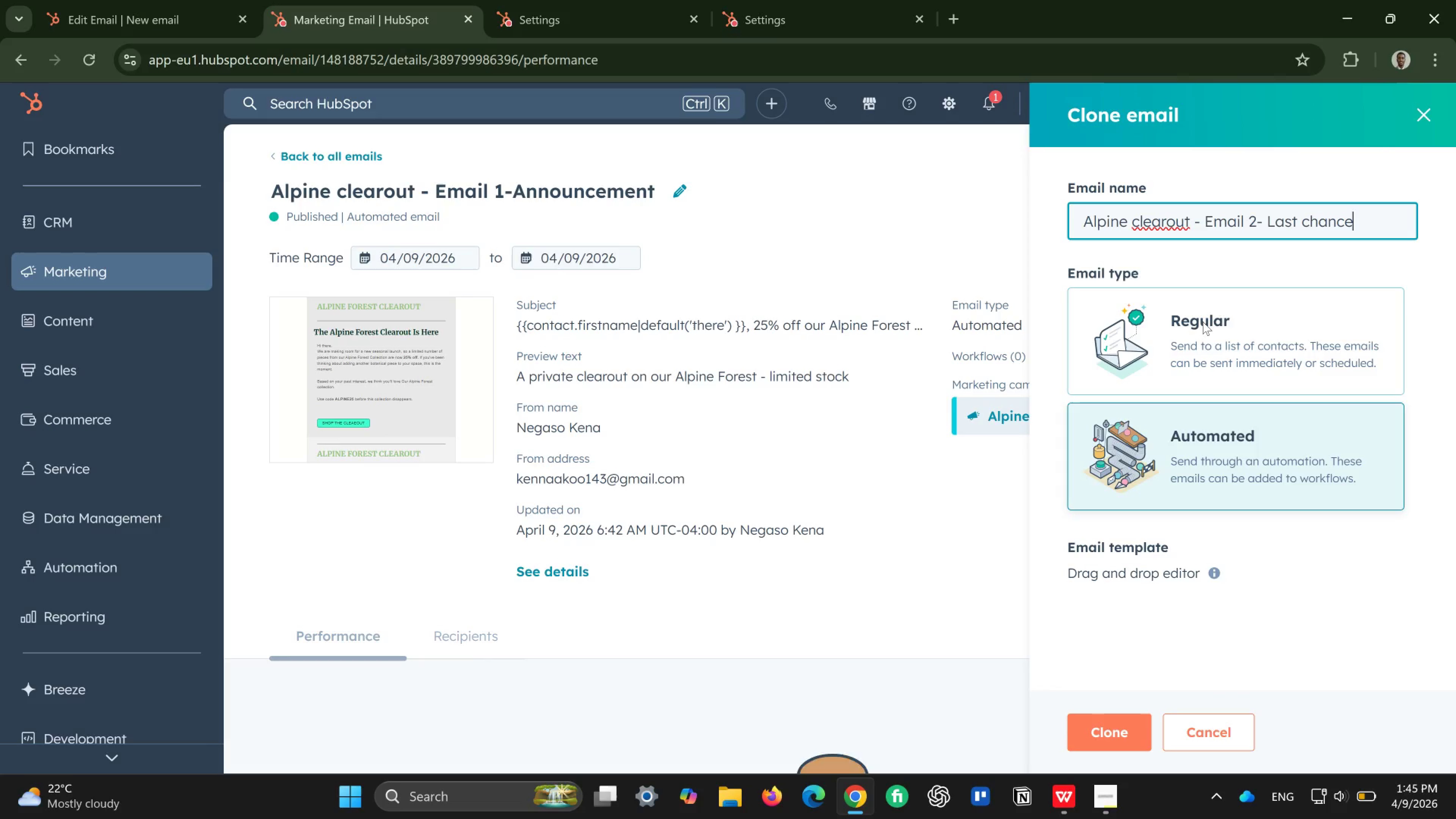 
left_click([1095, 734])
 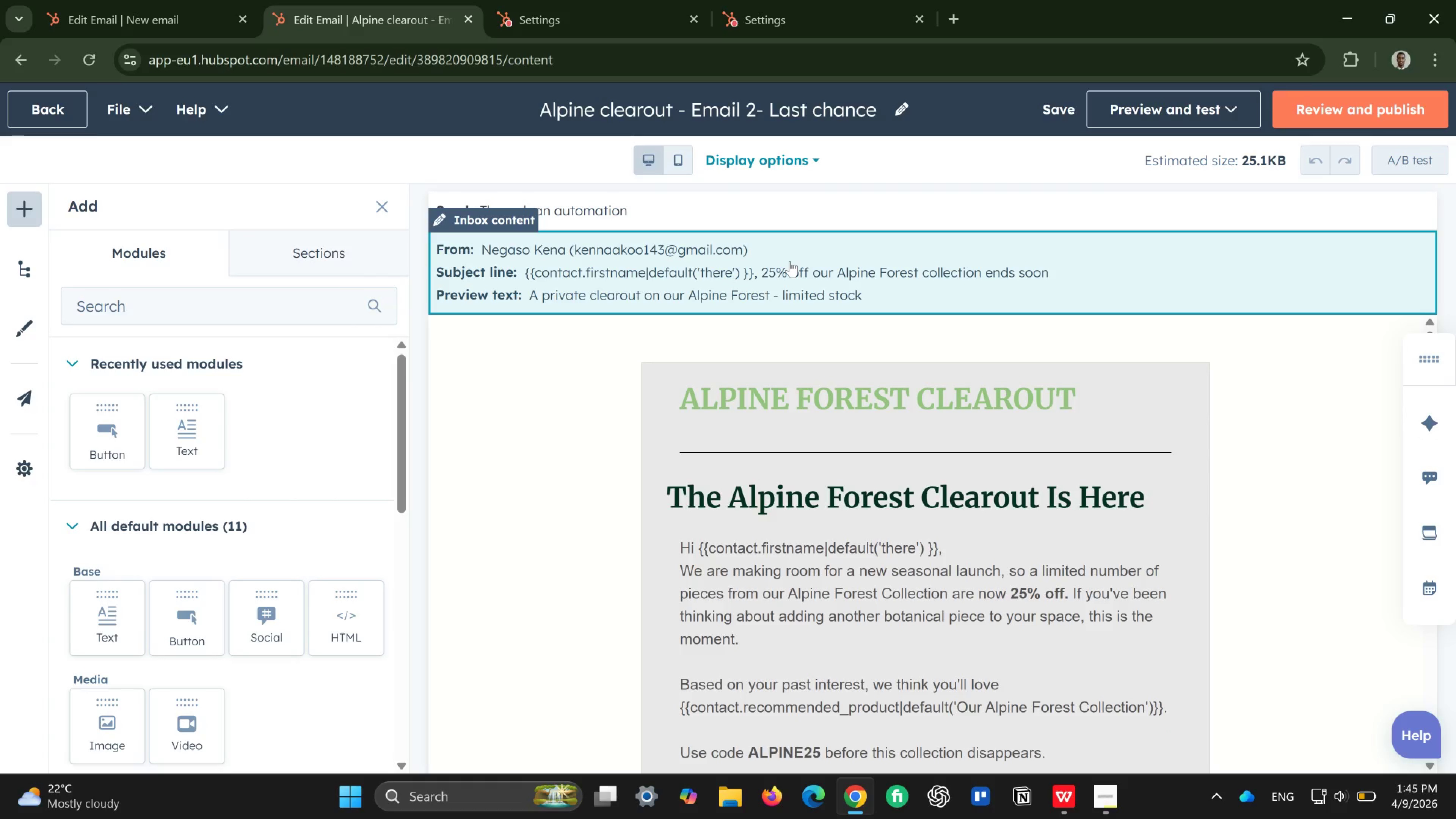 
wait(21.82)
 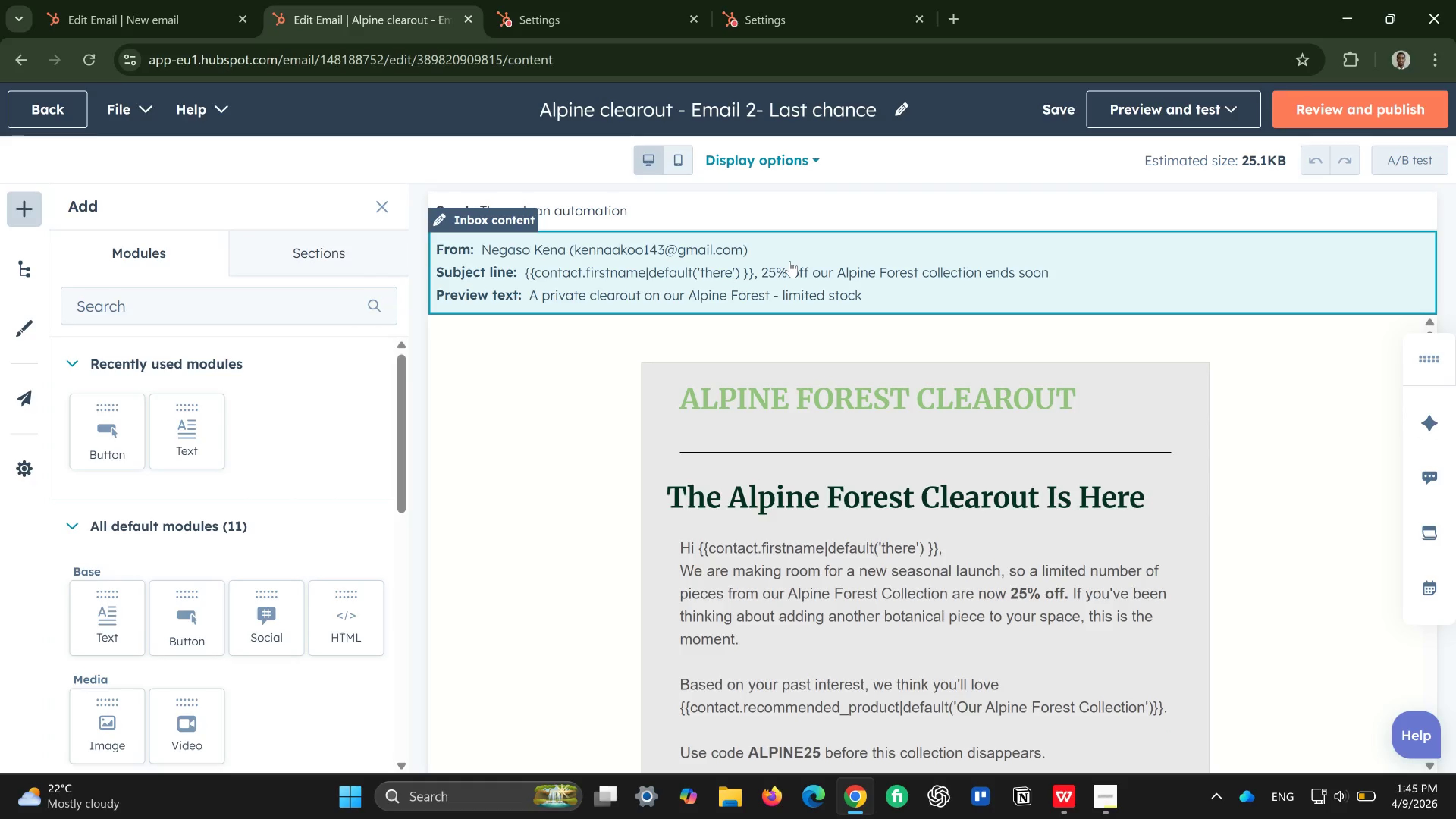 
left_click([809, 277])
 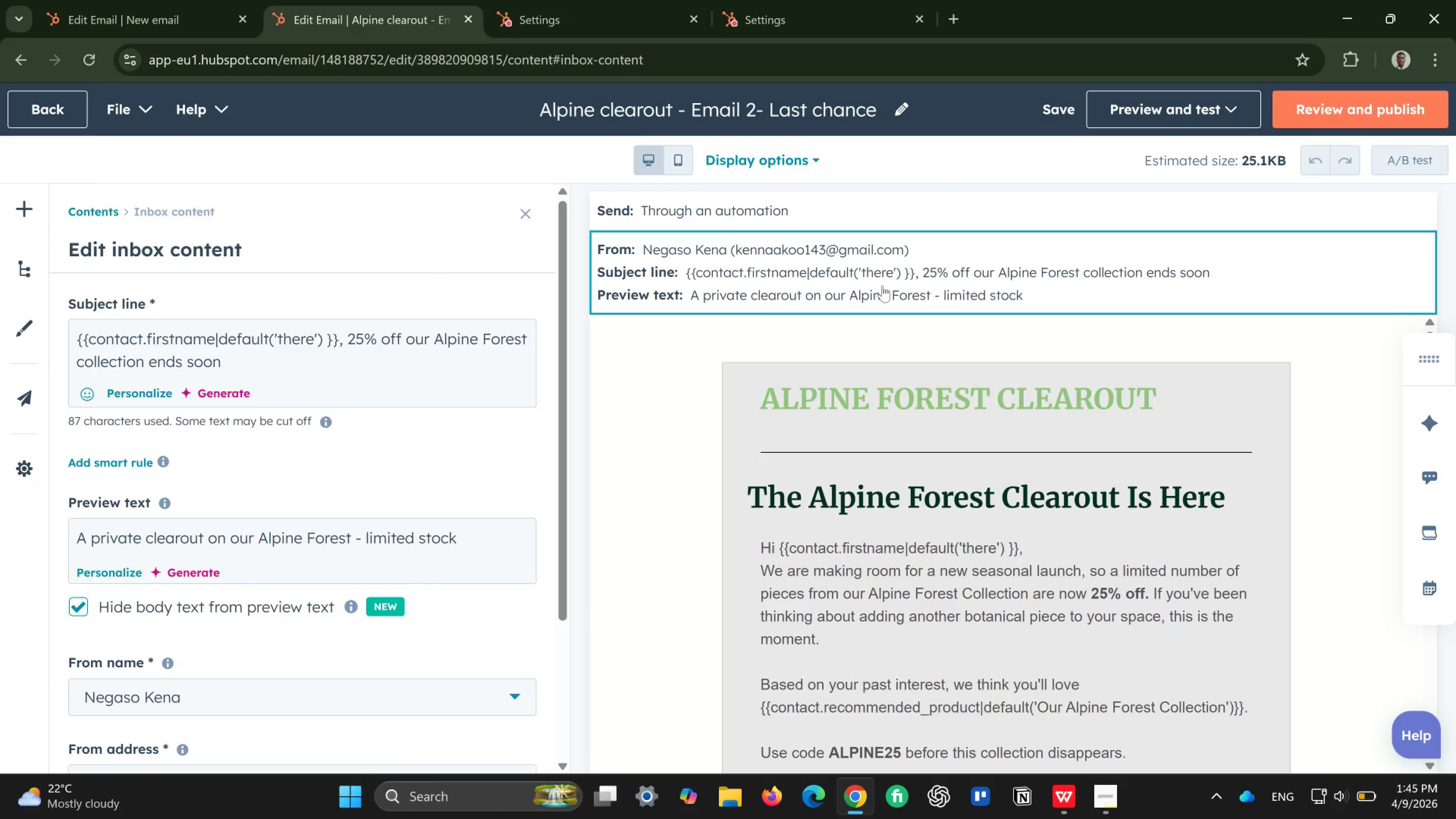 
wait(9.13)
 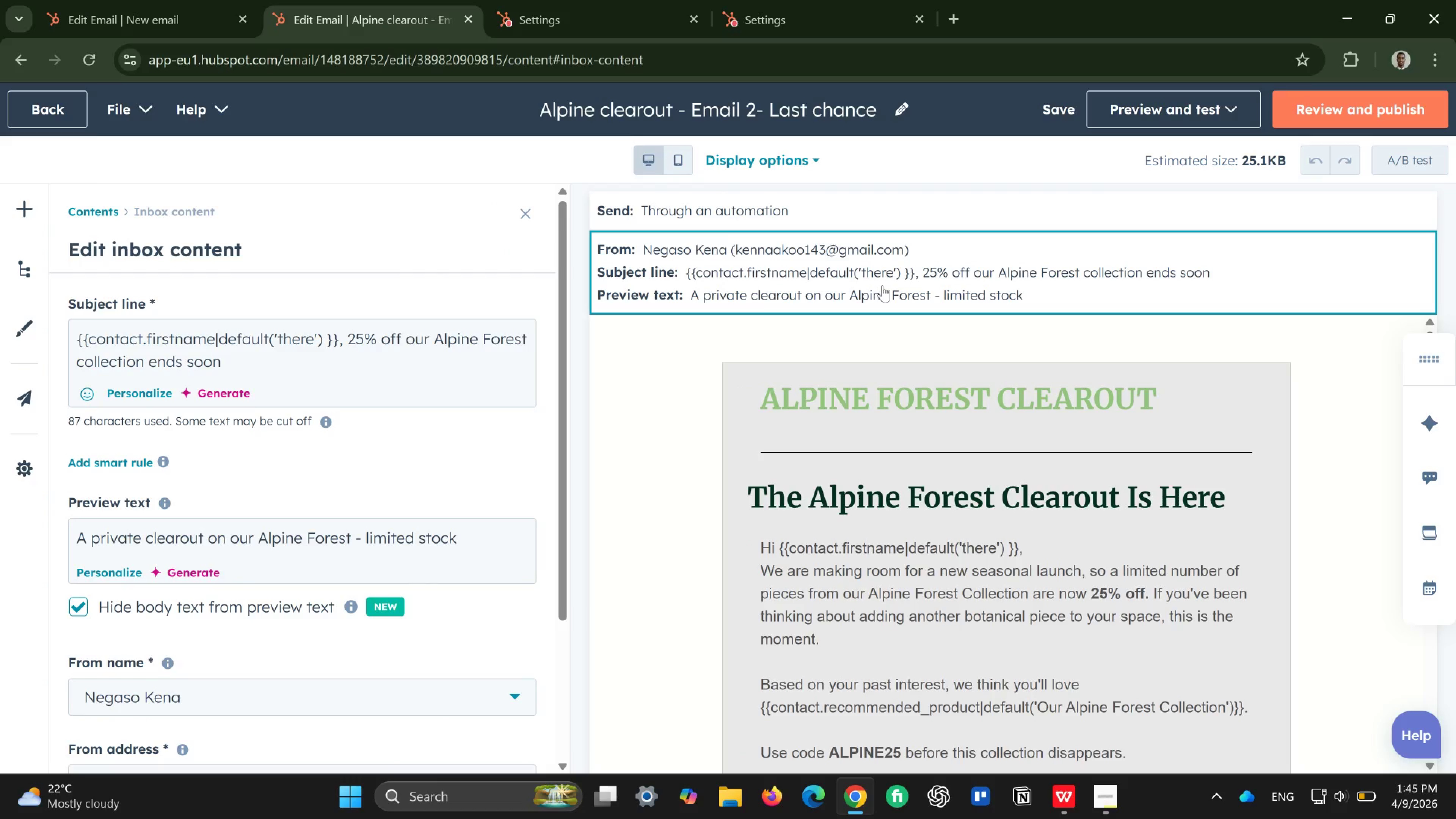 
left_click([349, 338])
 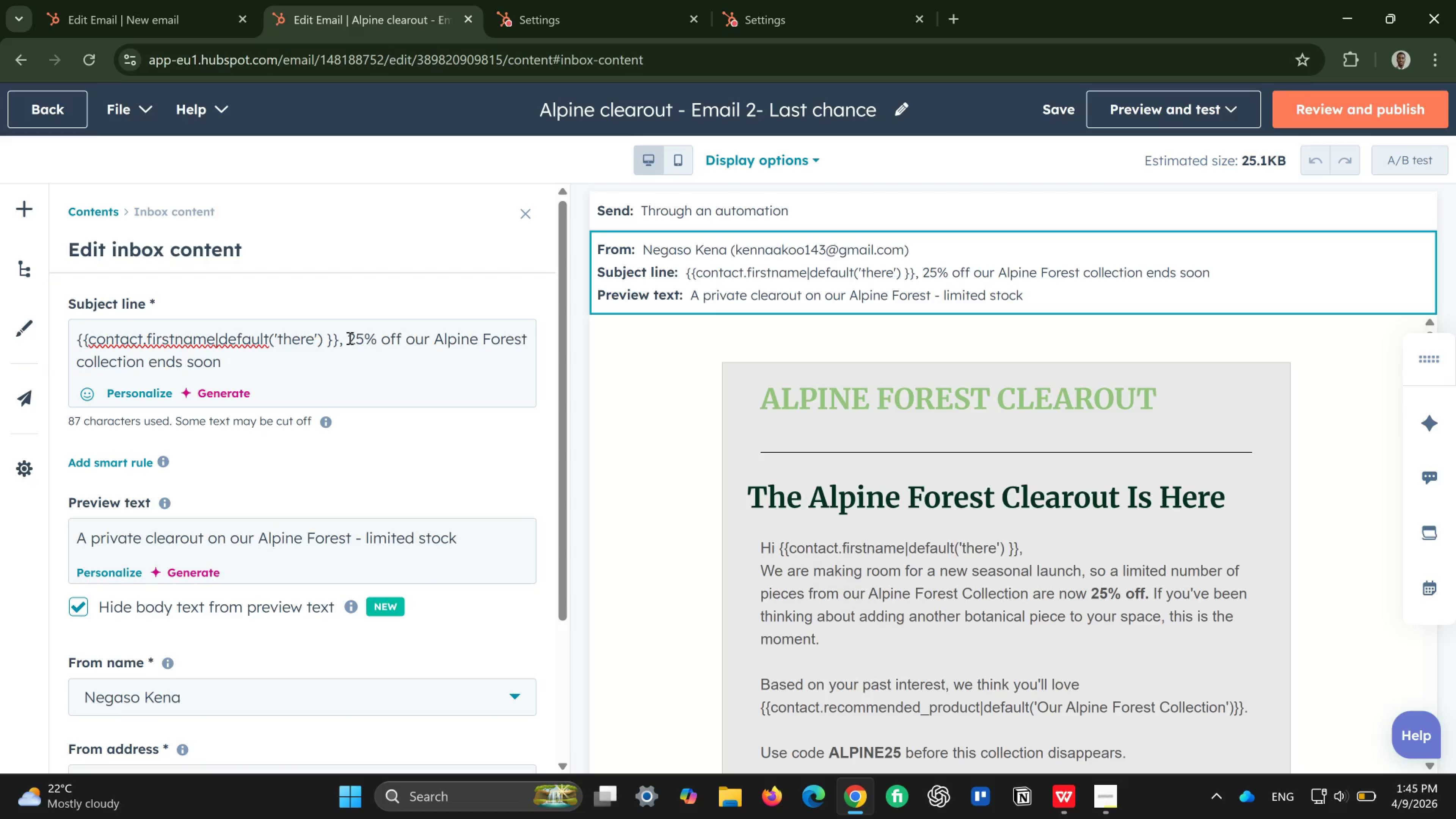 
type(Last chance for )
 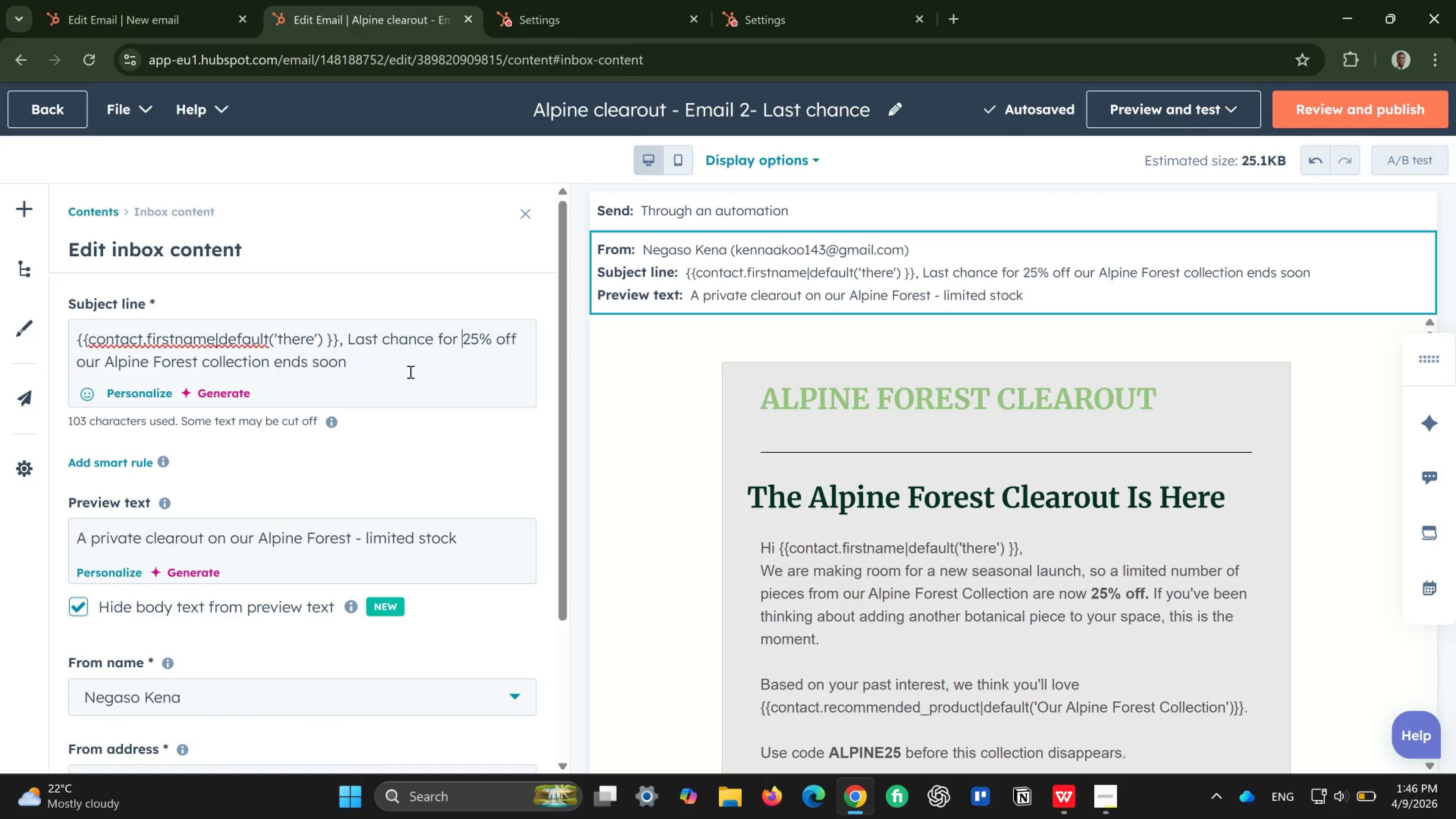 
wait(7.13)
 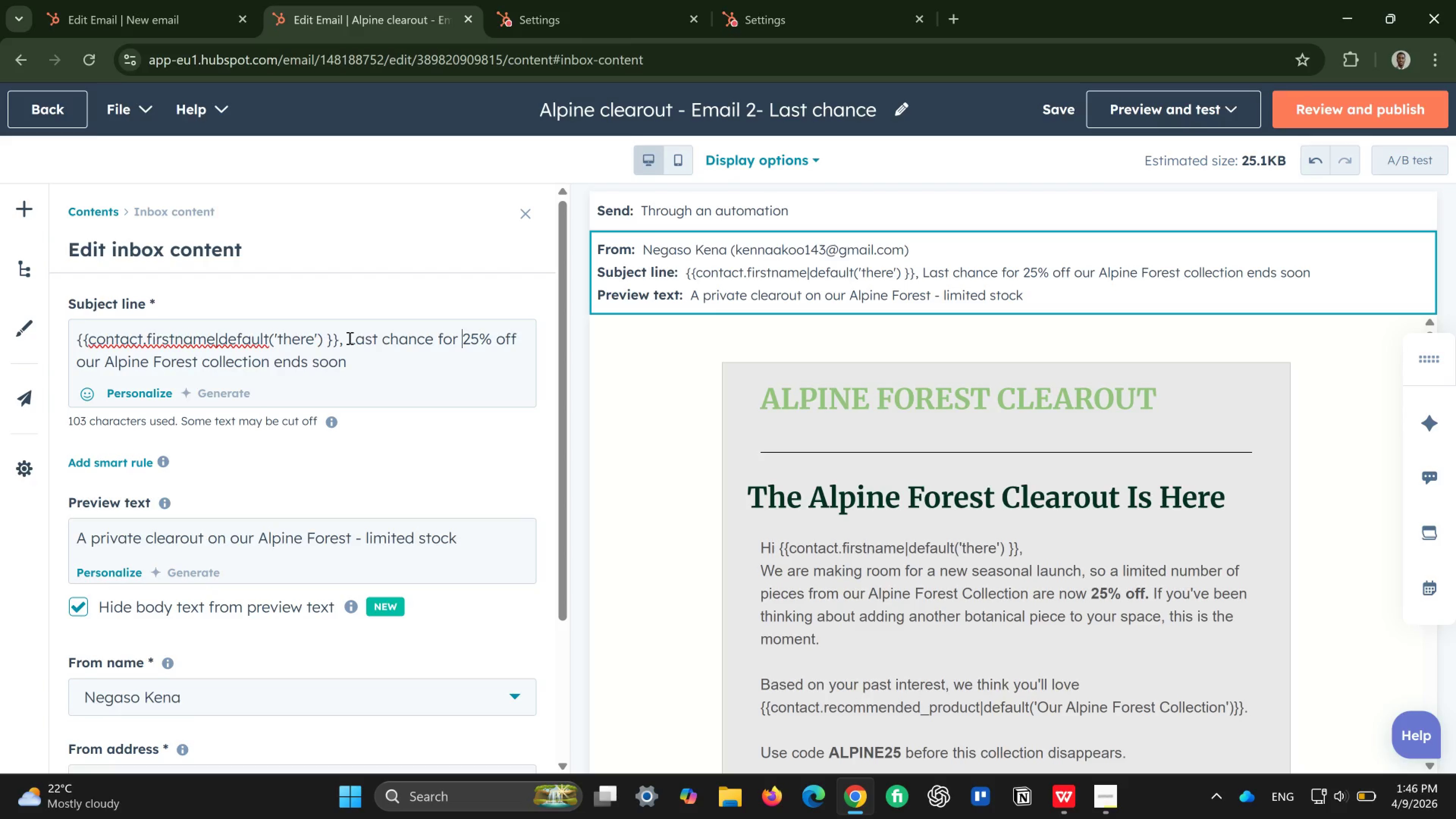 
left_click([389, 365])
 